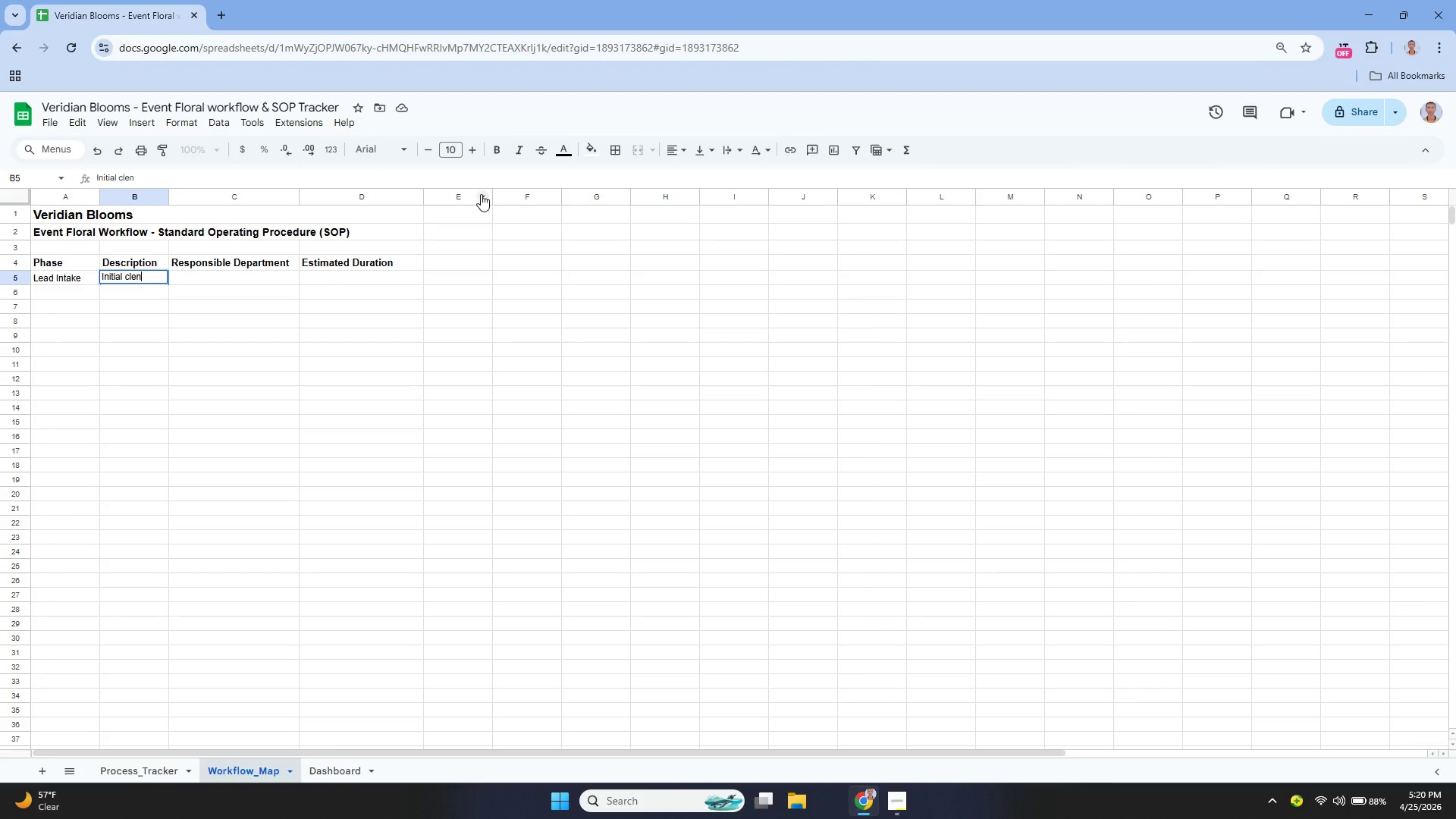 
key(Home)
 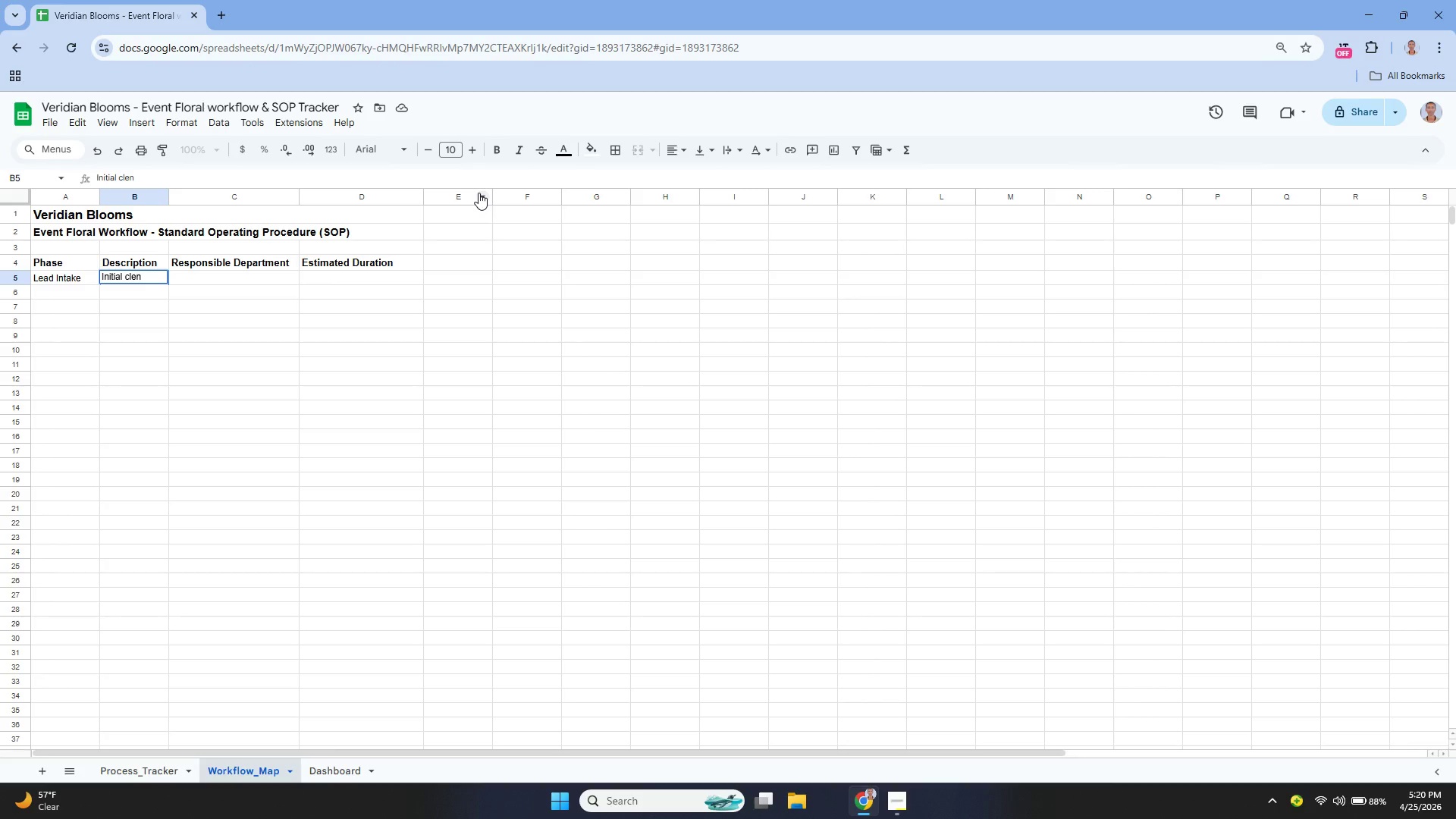 
key(Home)
 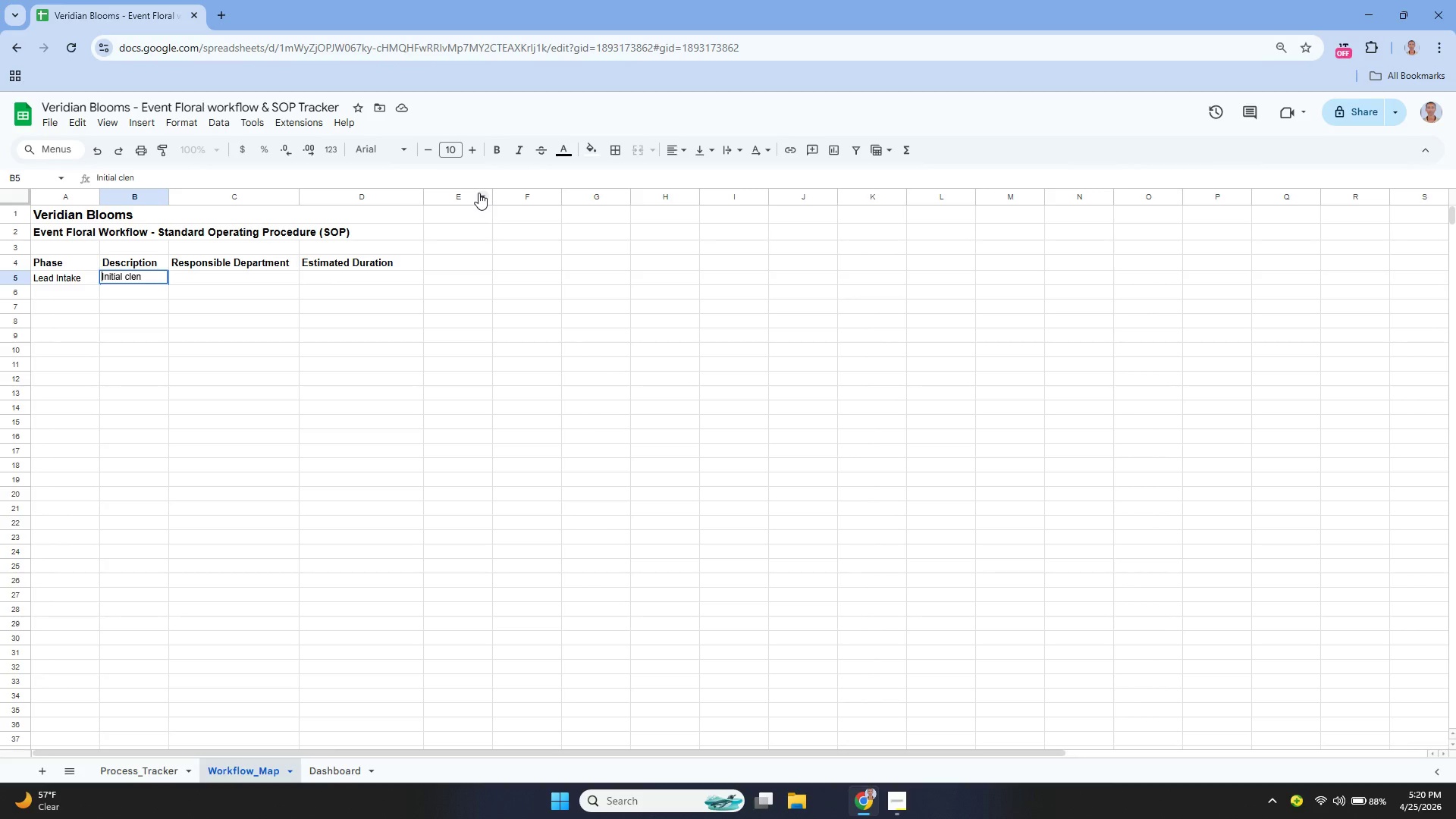 
key(Home)
 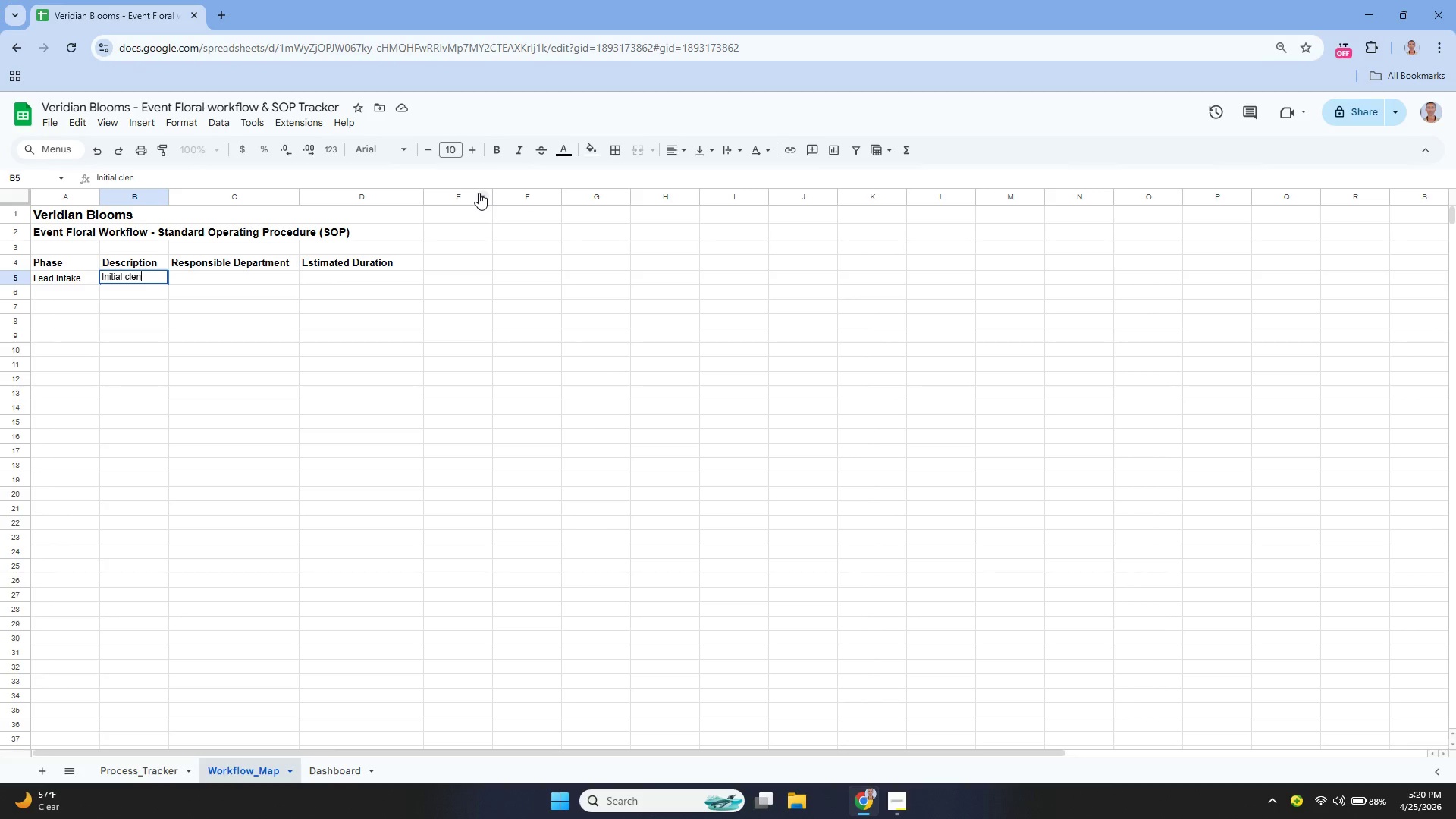 
key(ArrowDown)
 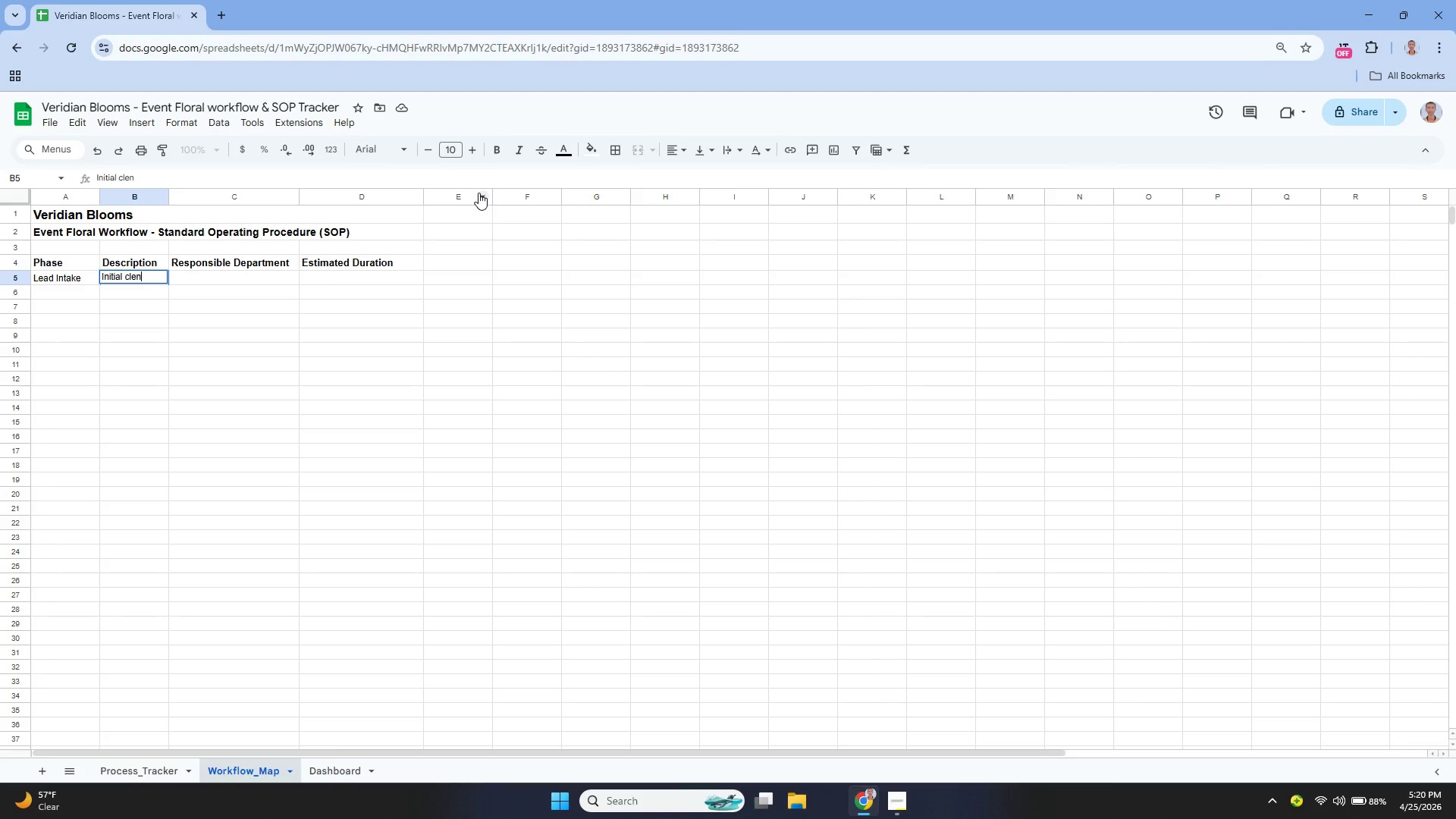 
key(Backspace)
 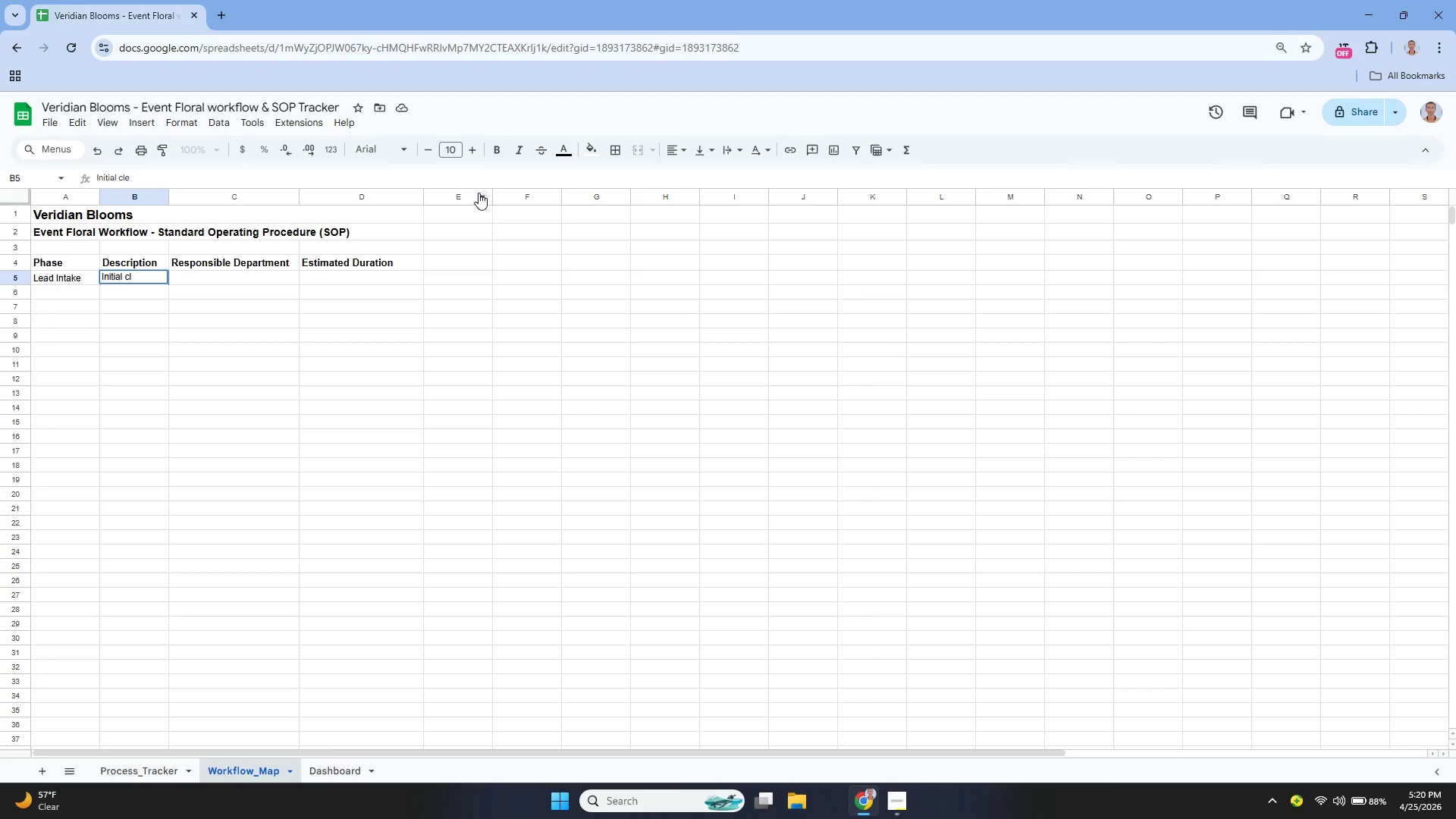 
key(Backspace)
 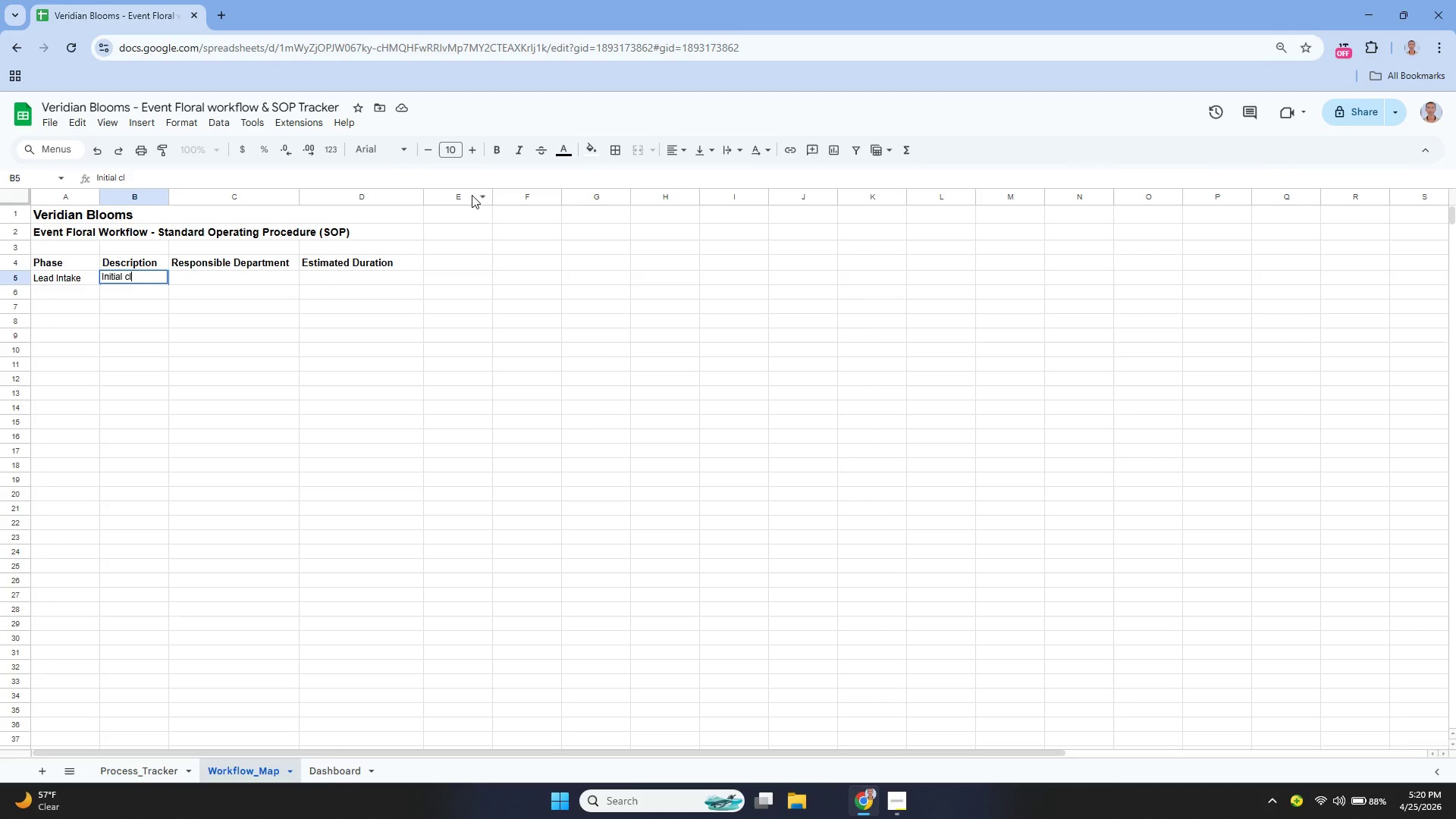 
type(ient contact [Home], contract )
key(Backspace)
 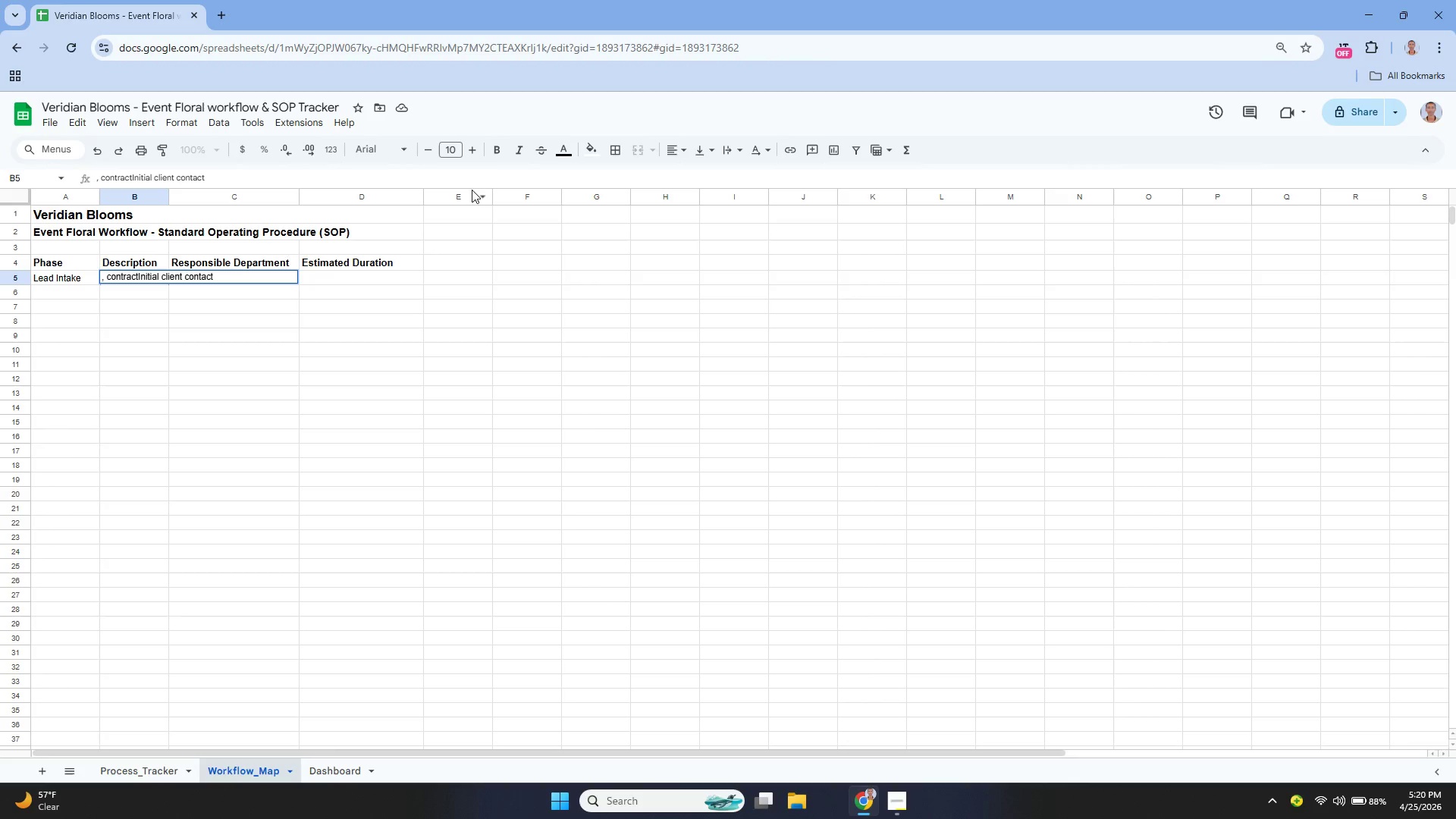 
hold_key(key=Backspace, duration=0.88)
 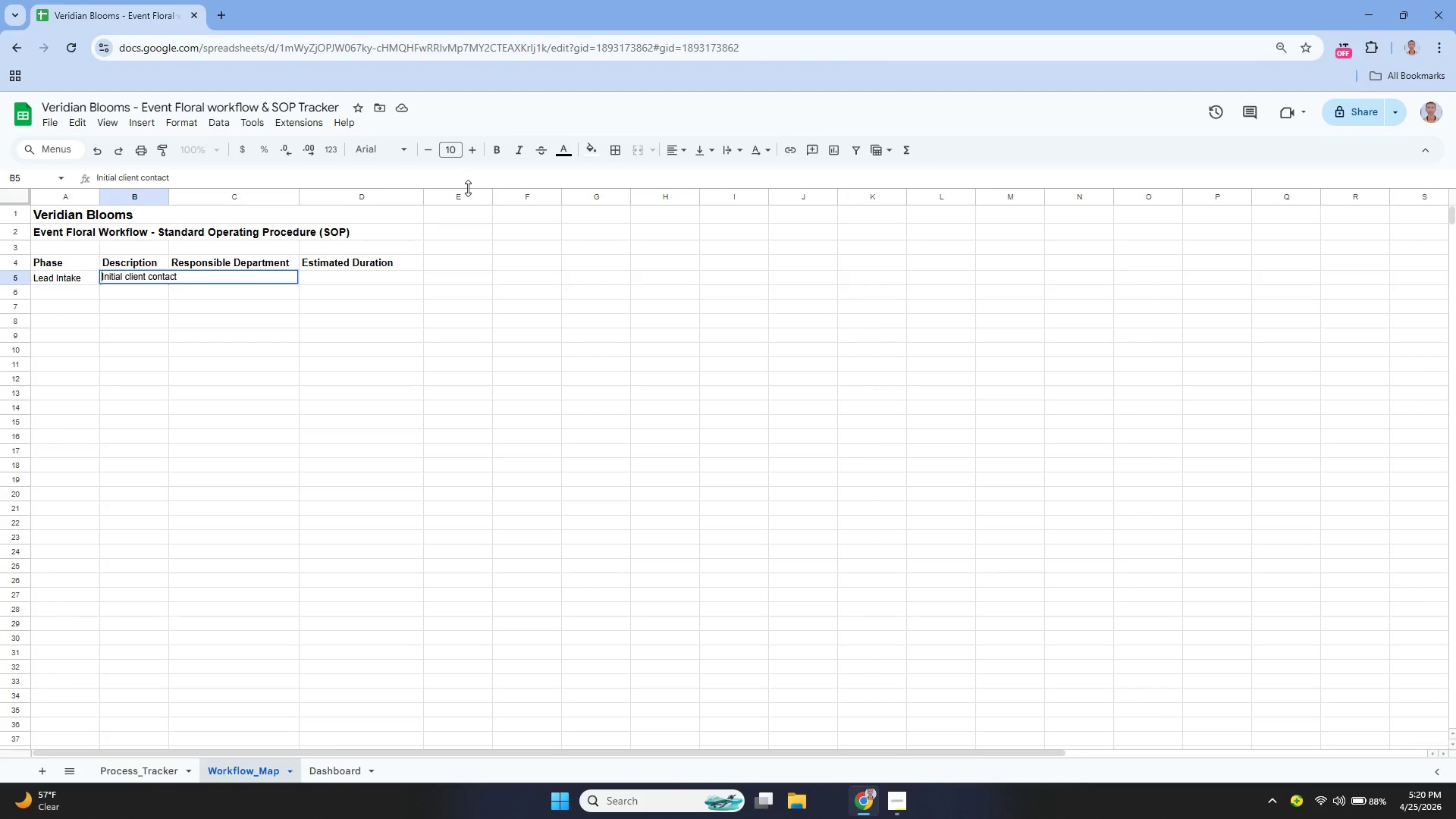 
key(ArrowDown)
 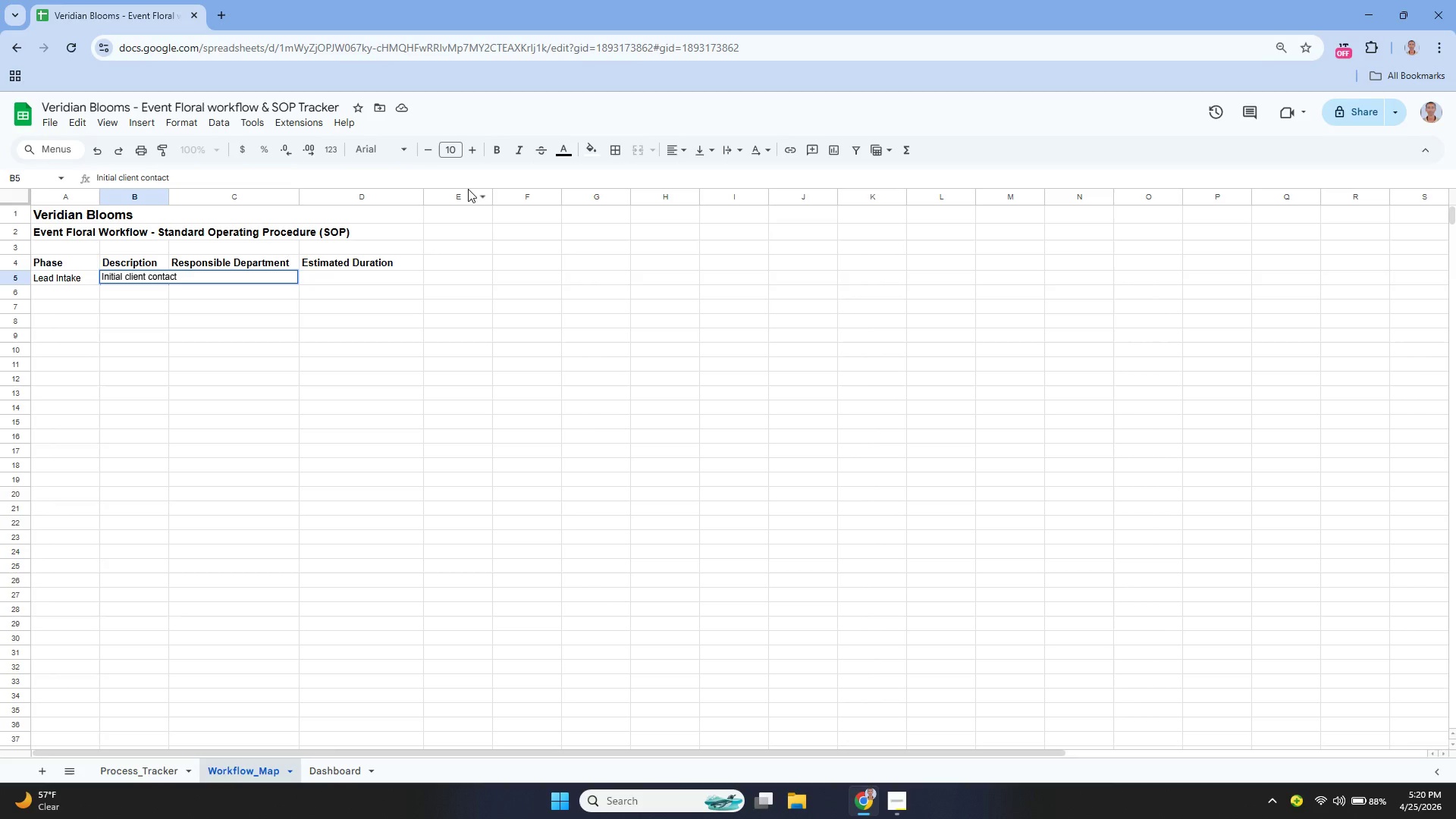 
key(Backspace)
type(, contract signing )
key(Backspace)
type(, event )
 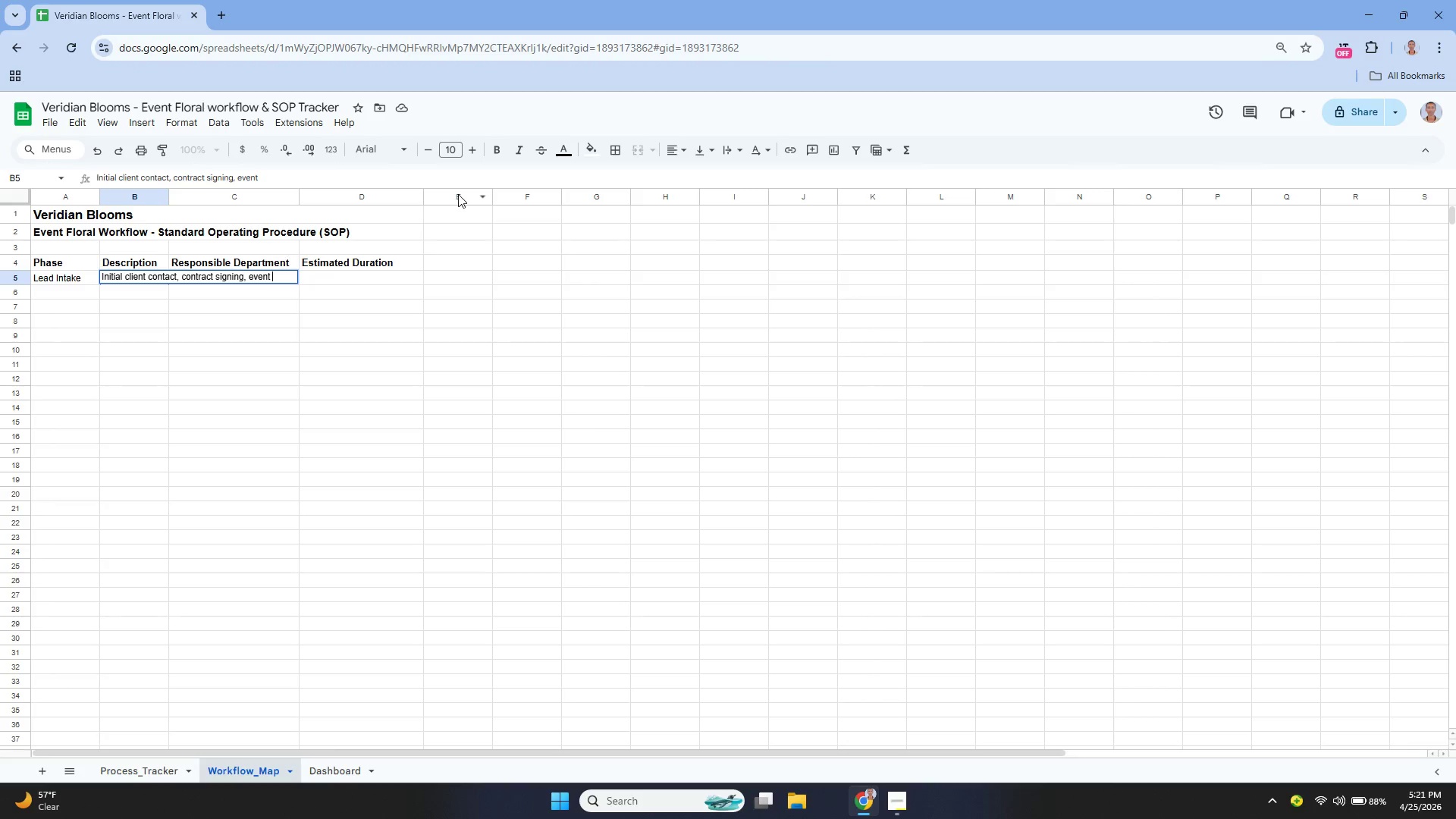 
type(details co)
 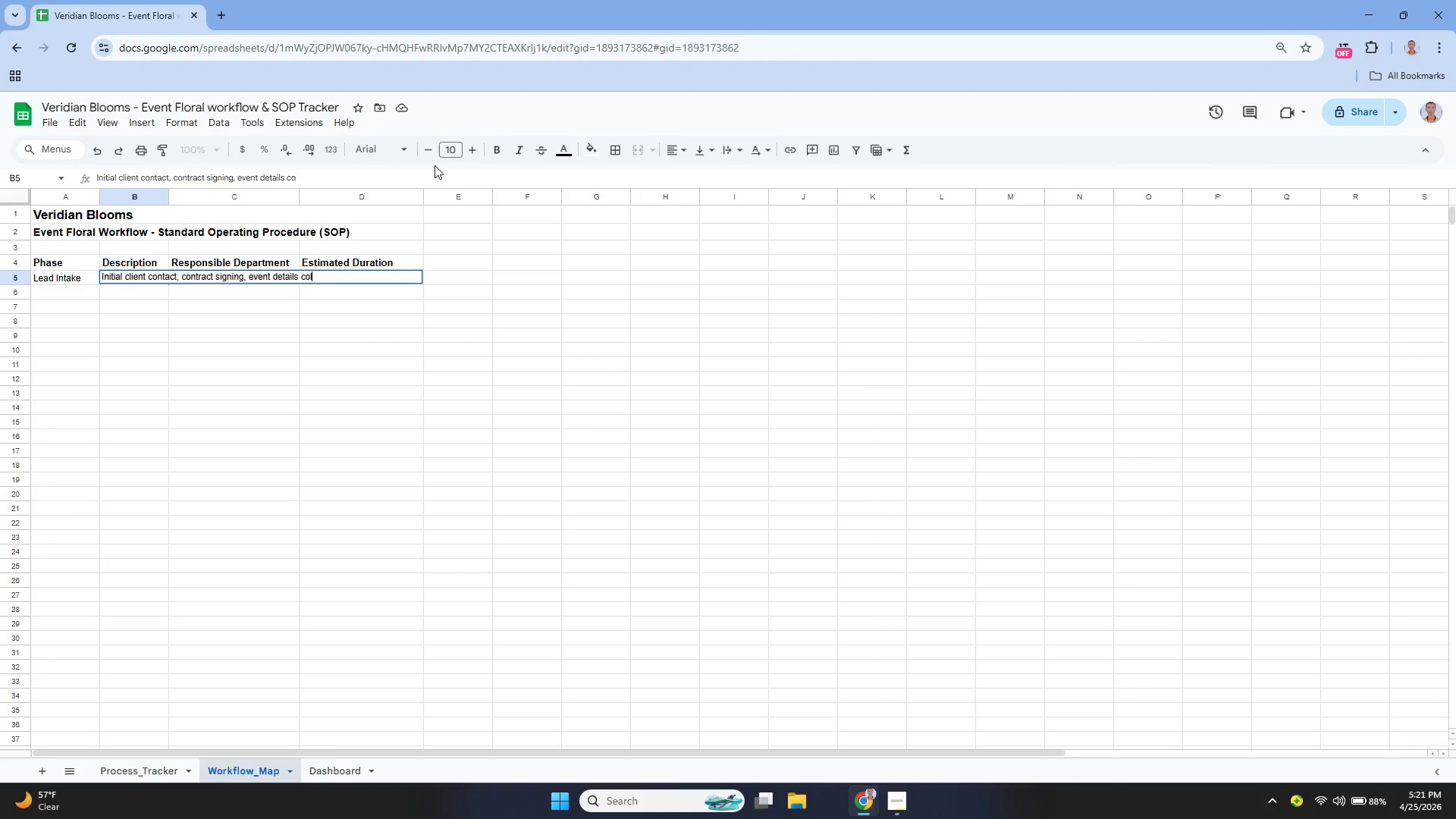 
type(llection)
key(Tab)
 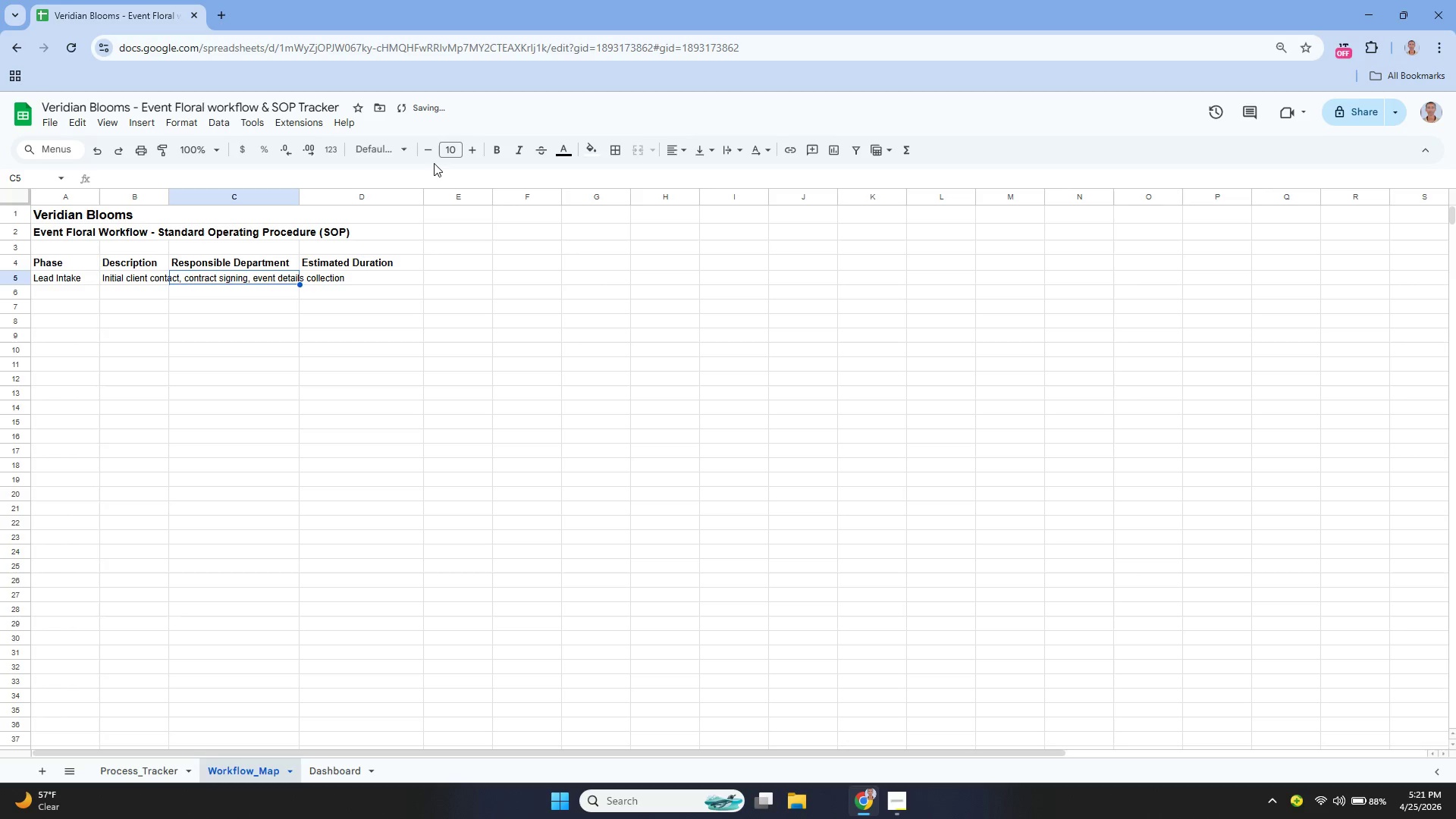 
key(ArrowRight)
 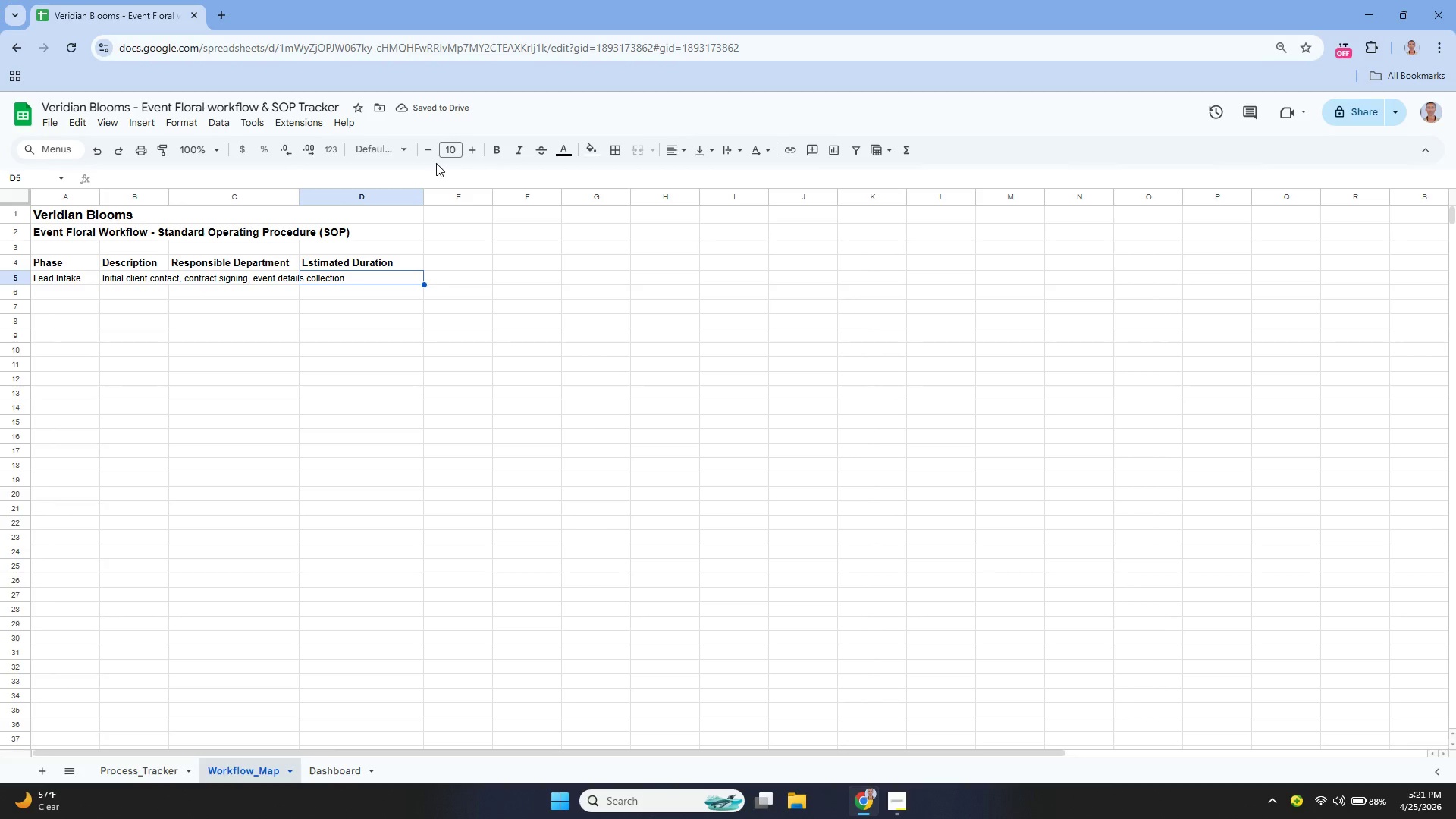 
key(ArrowLeft)
 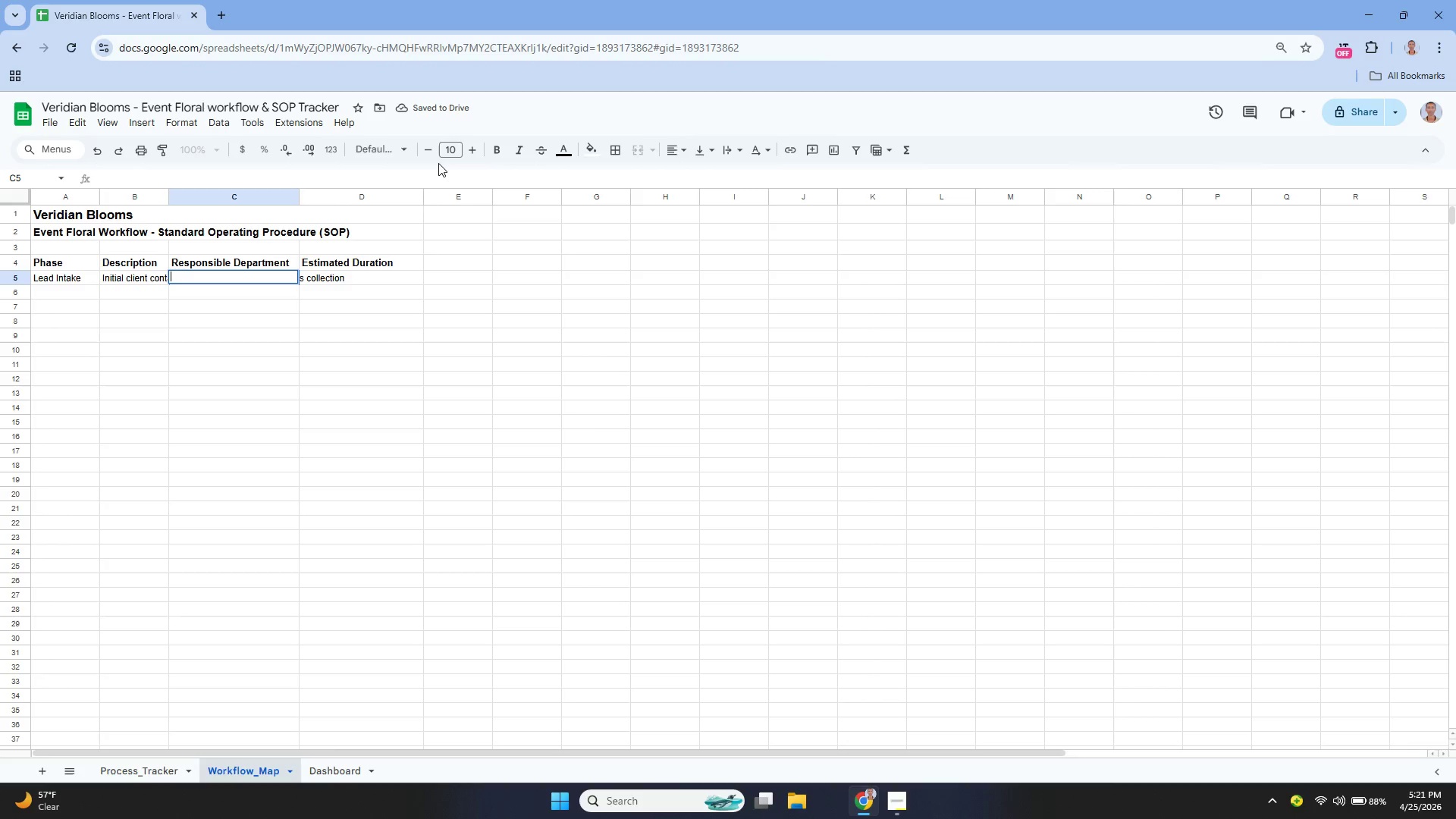 
key(Enter)
 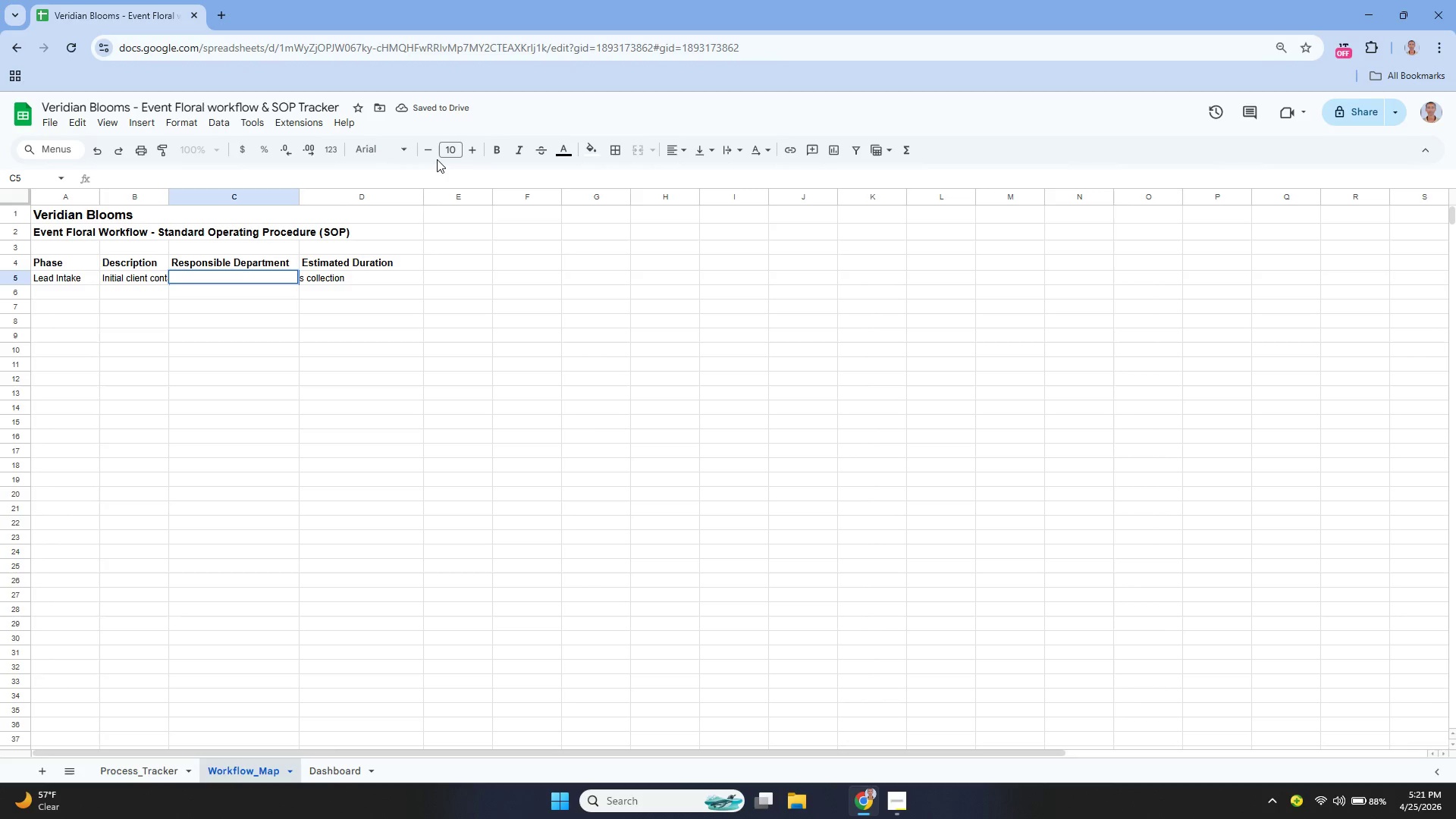 
type(Sales)
key(Tab)
 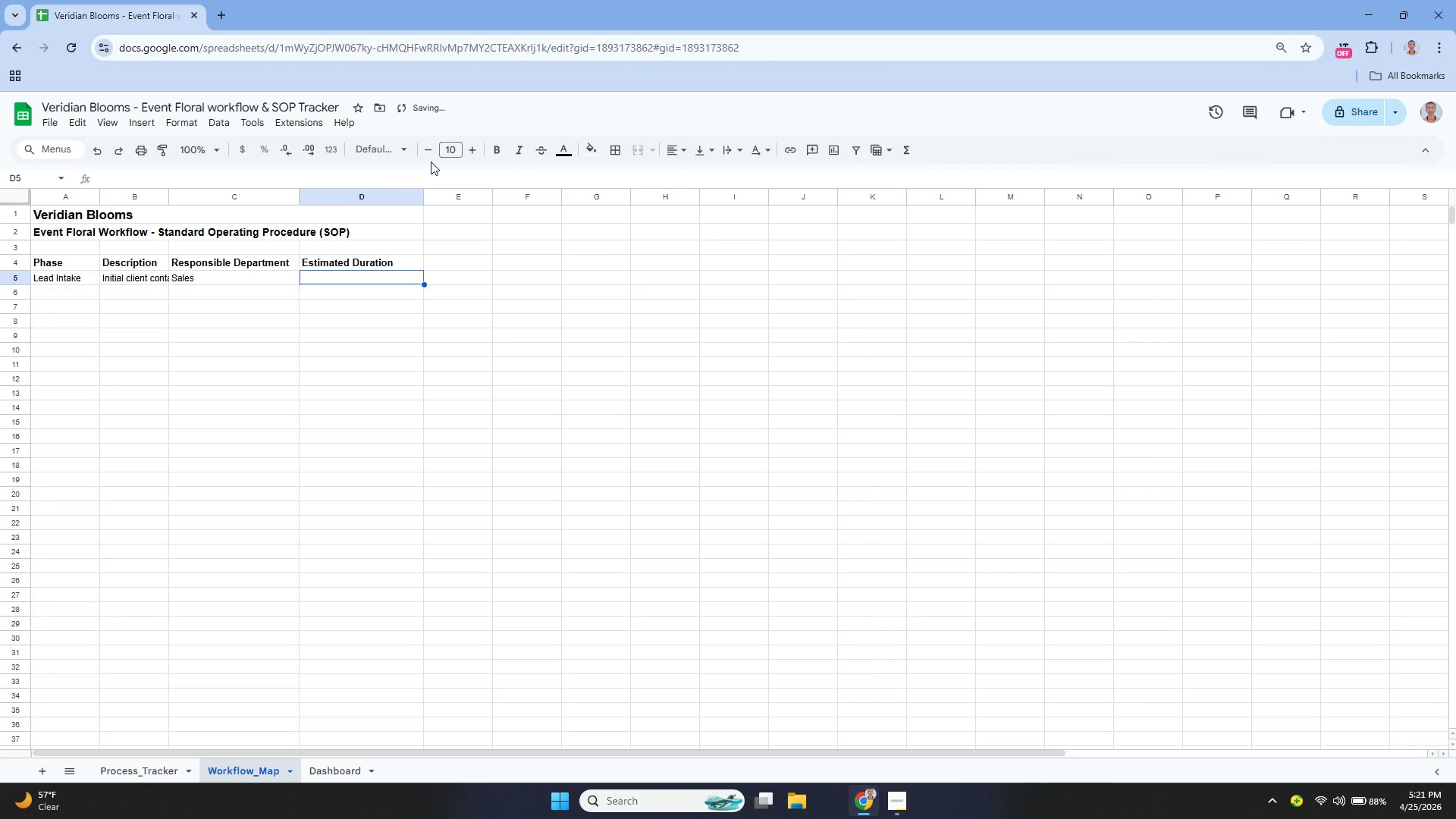 
key(Enter)
 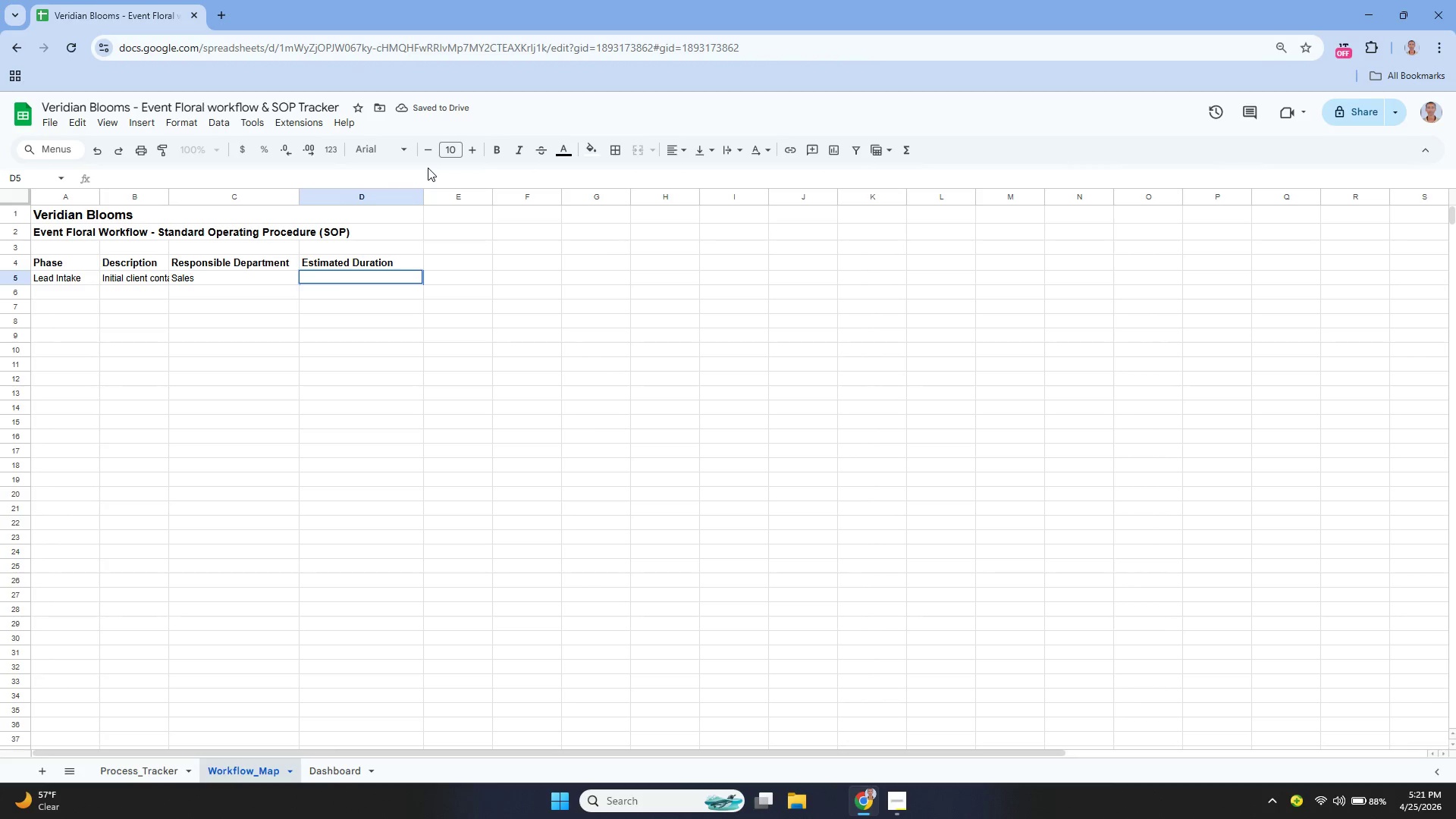 
type(1-3 D)
key(Backspace)
type(days)
 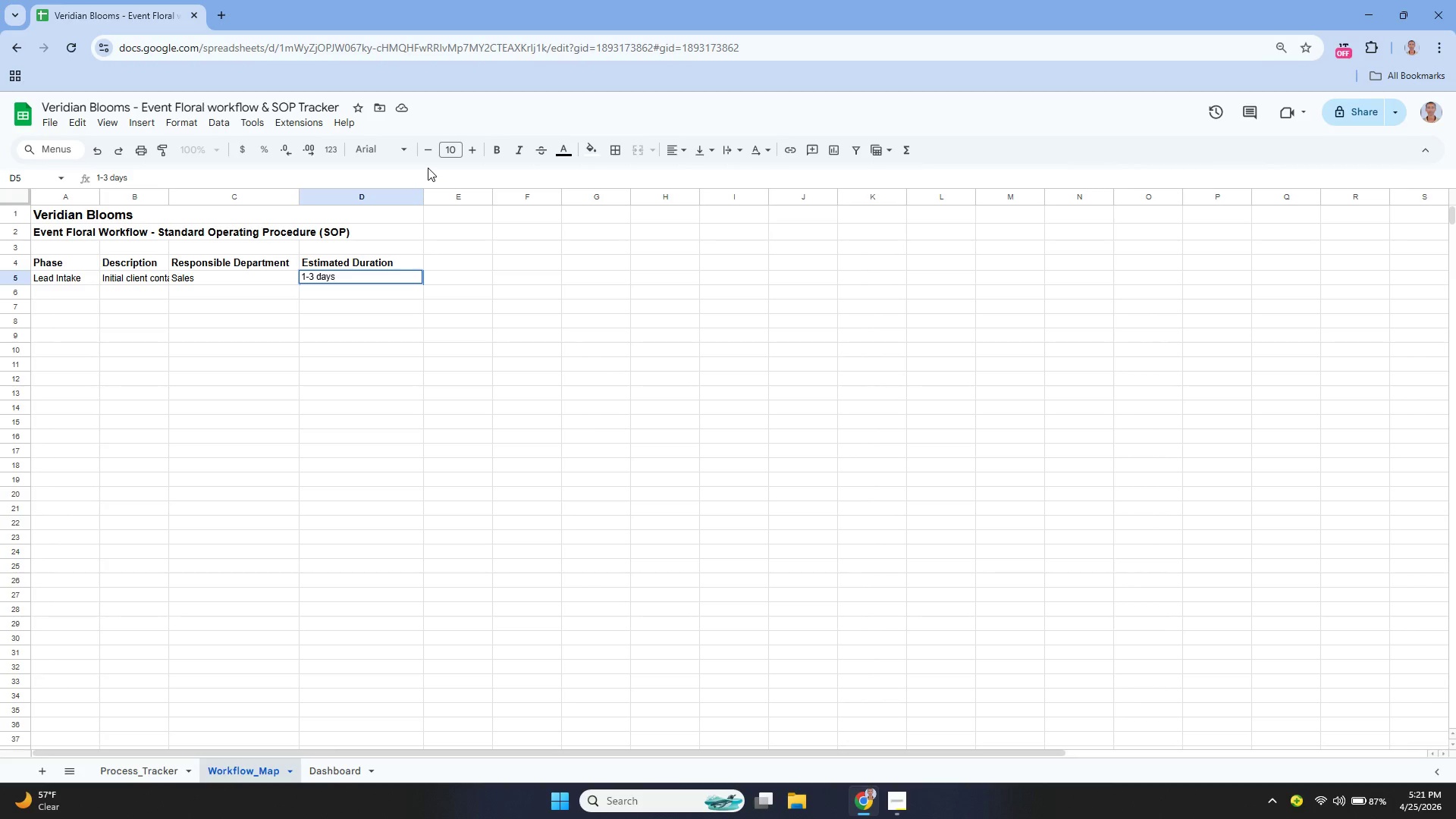 
key(Enter)
 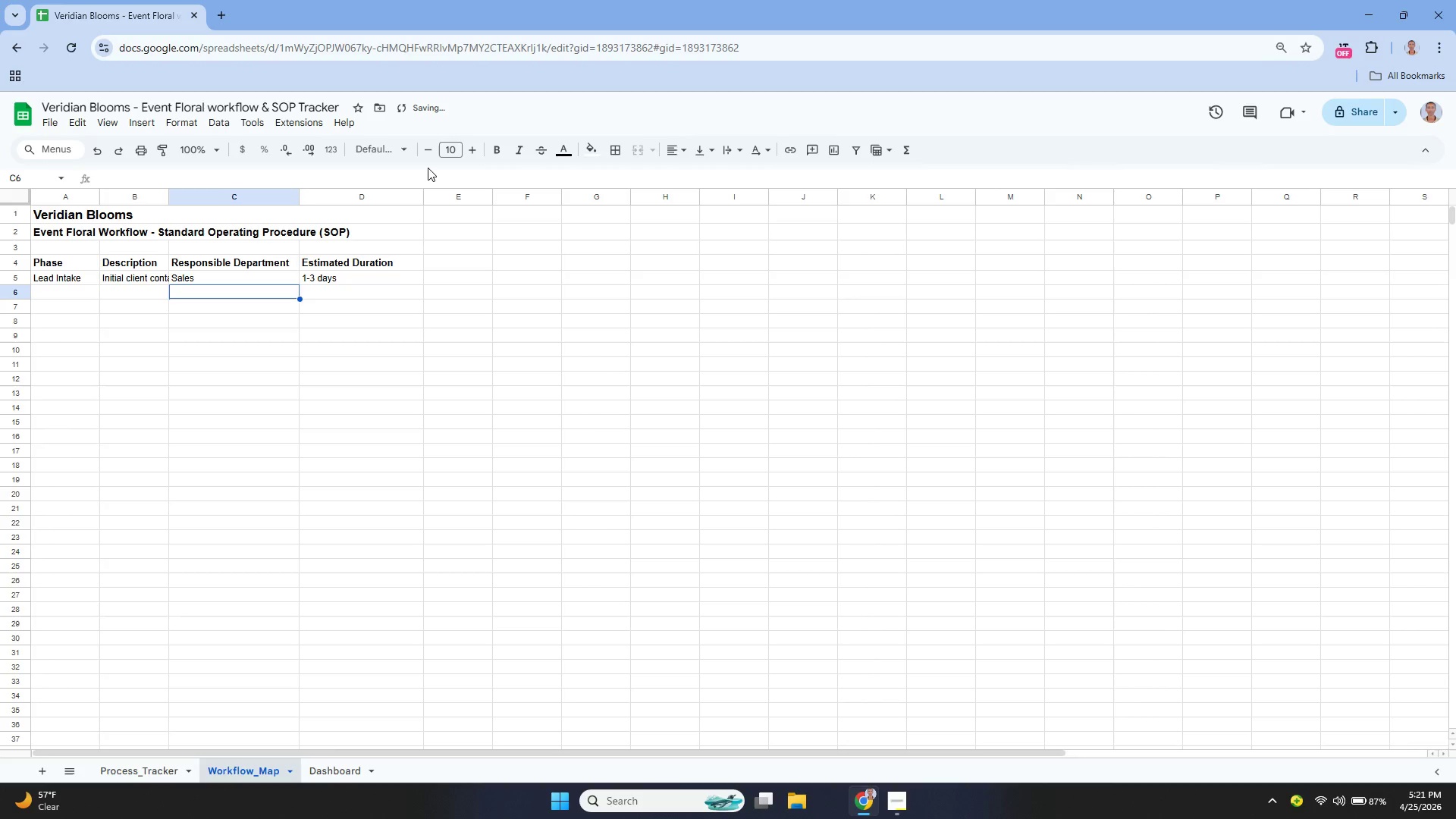 
key(ArrowLeft)
 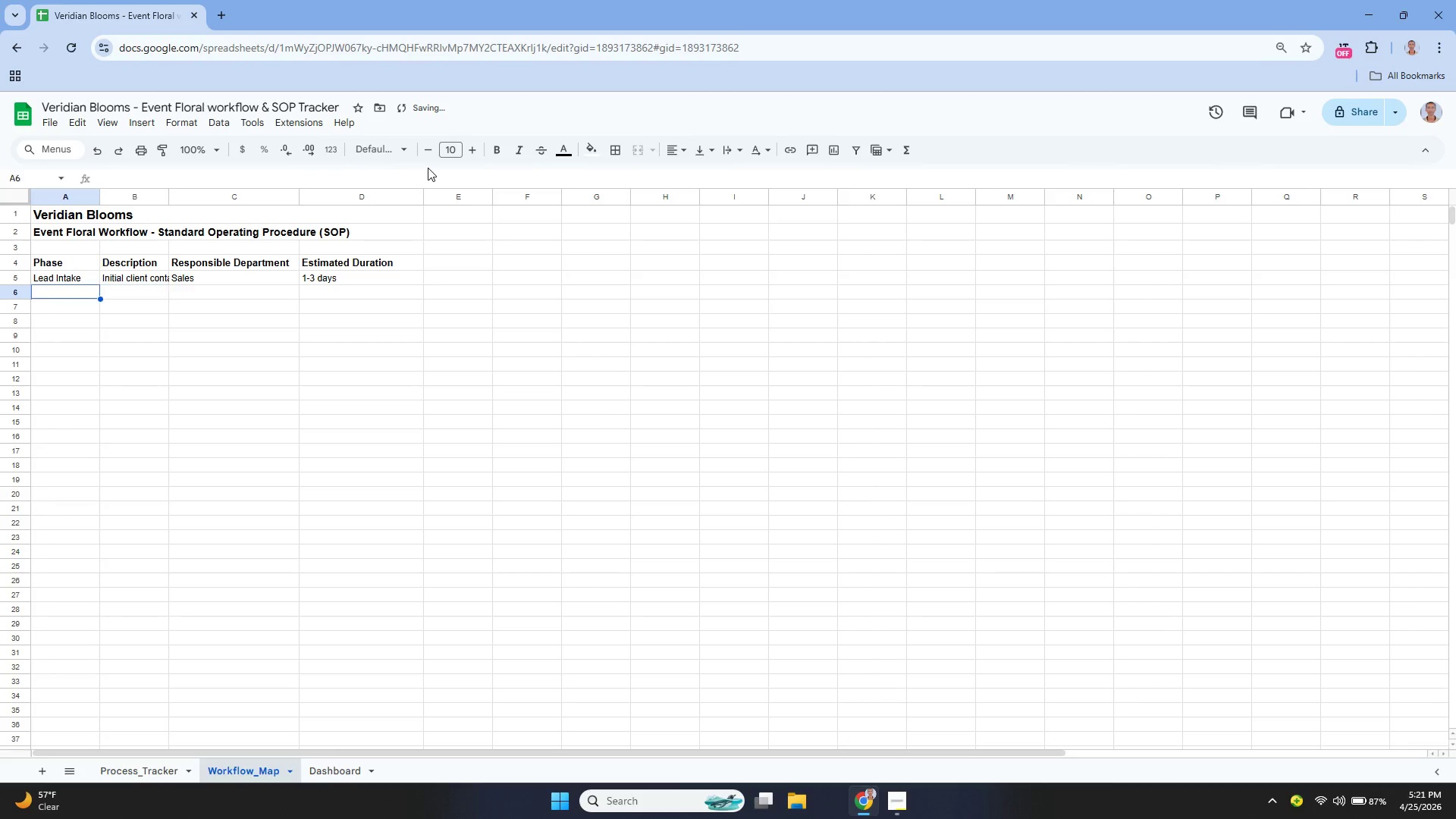 
key(ArrowLeft)
 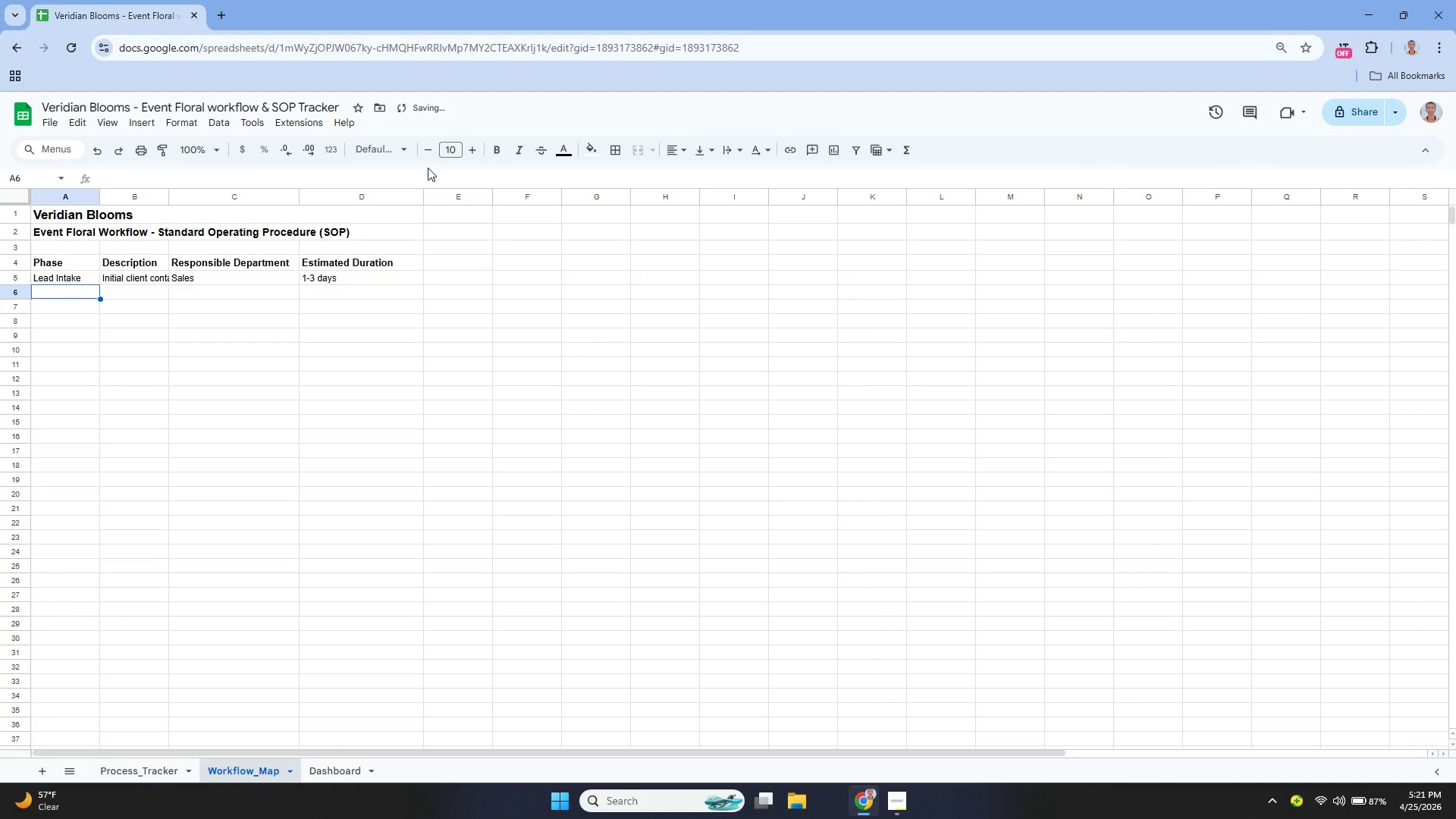 
key(Enter)
 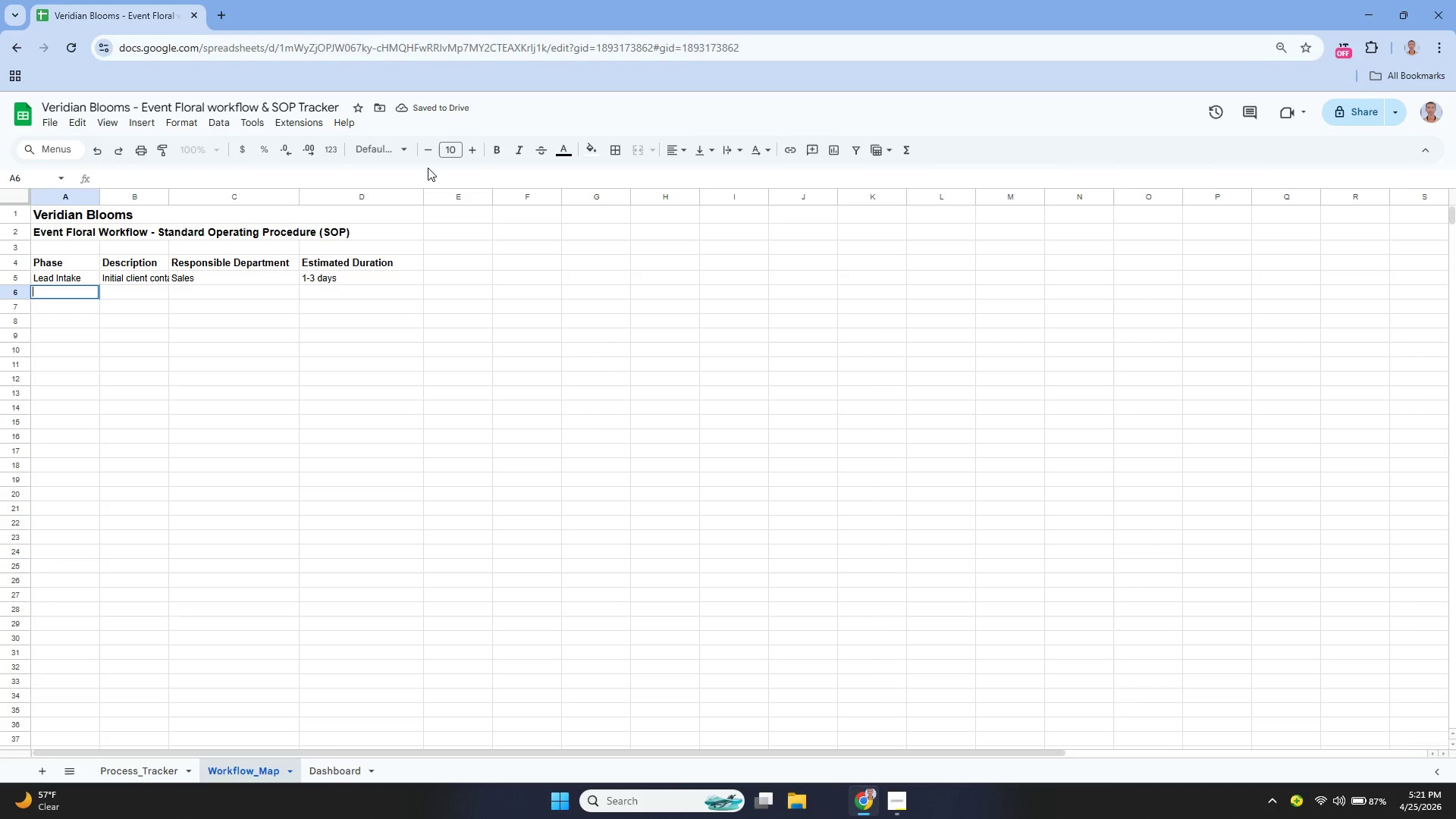 
type(Floral Design)
key(Tab)
type(Create floral, clent )
key(Backspace)
key(Backspace)
key(Backspace)
key(Backspace)
type(ient )
 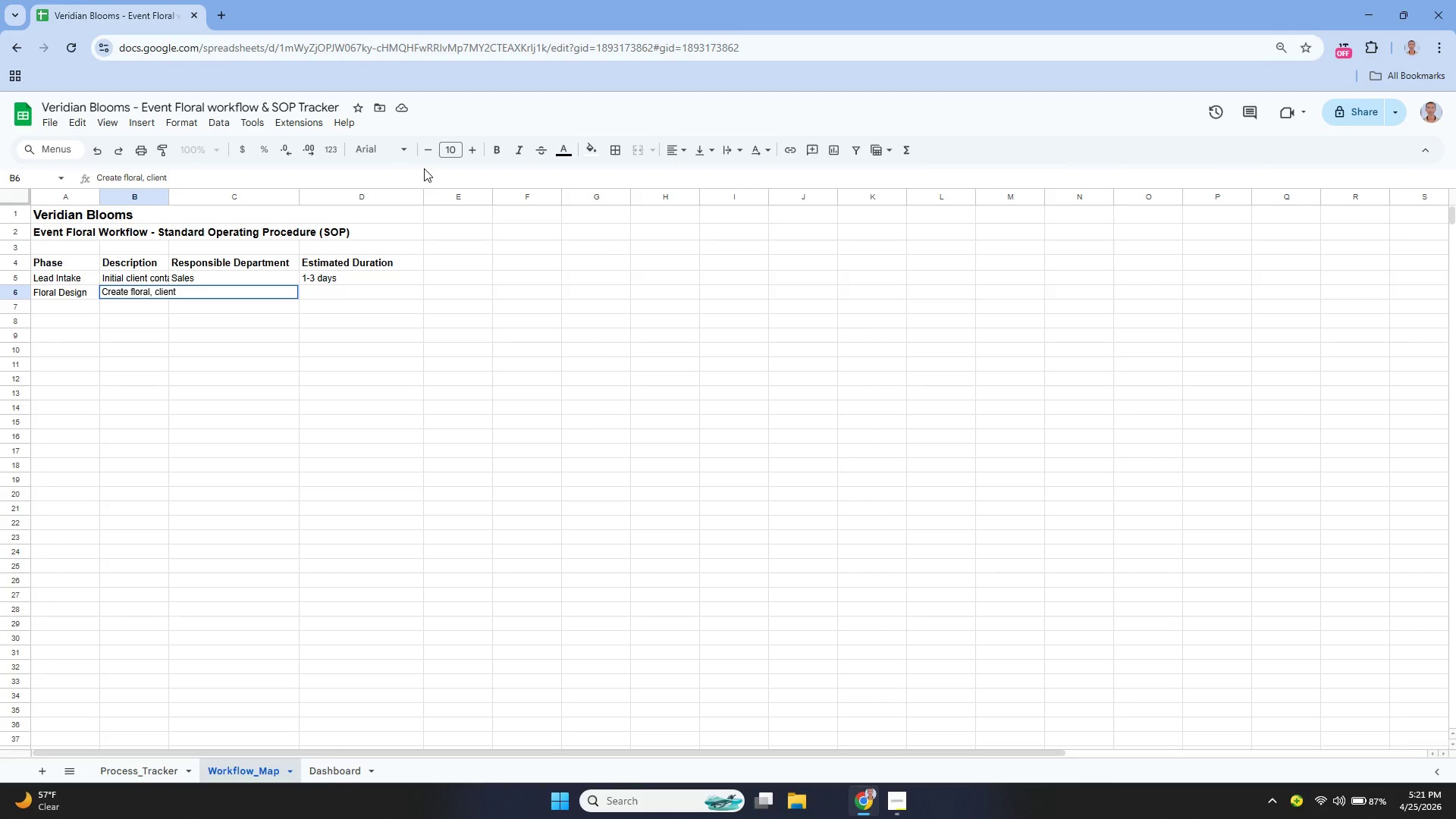 
type(approval )
key(Backspace)
type(, orderig materials)
key(Tab)
key(Tab)
 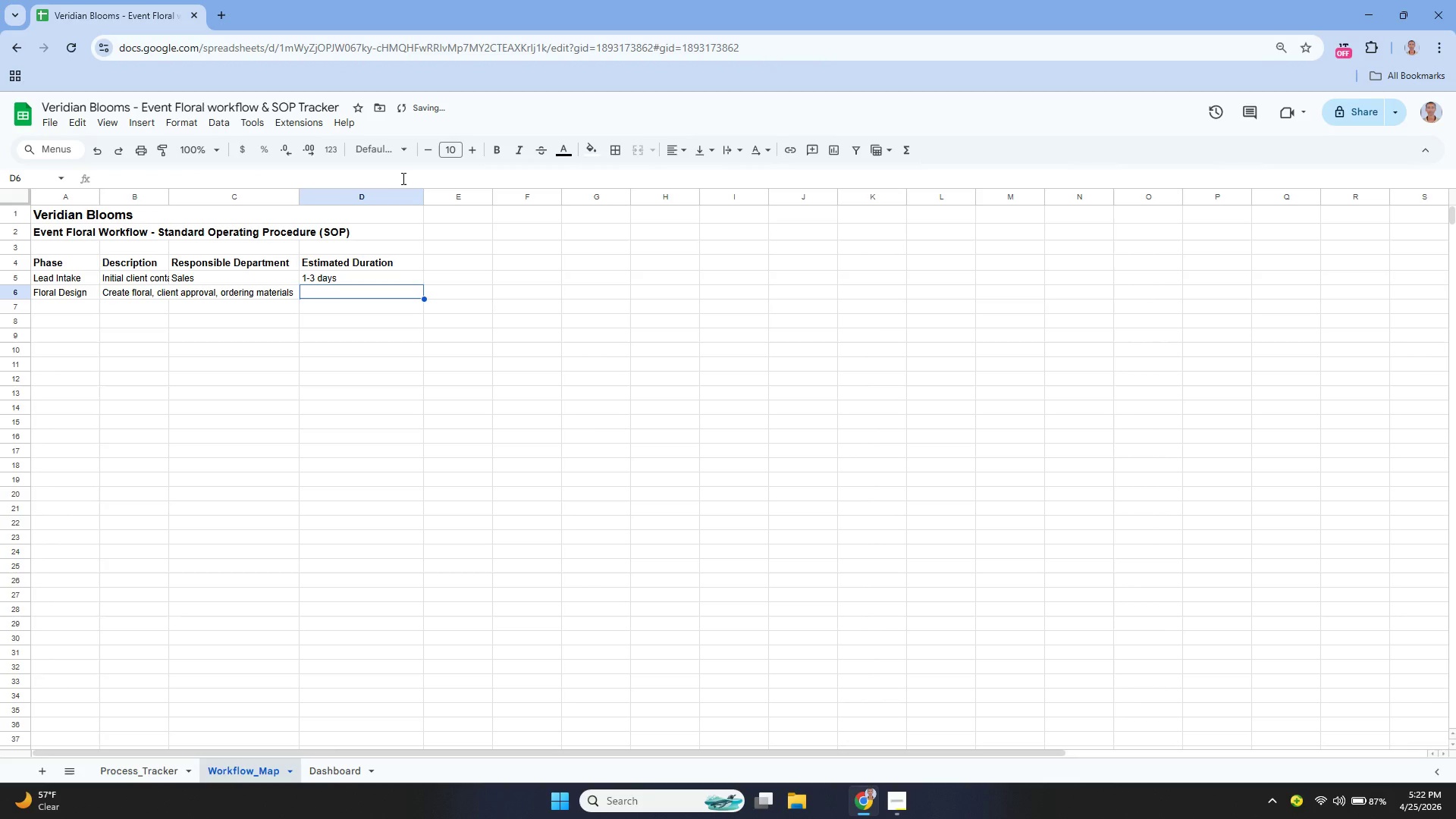 
hold_key(key=N, duration=0.44)
 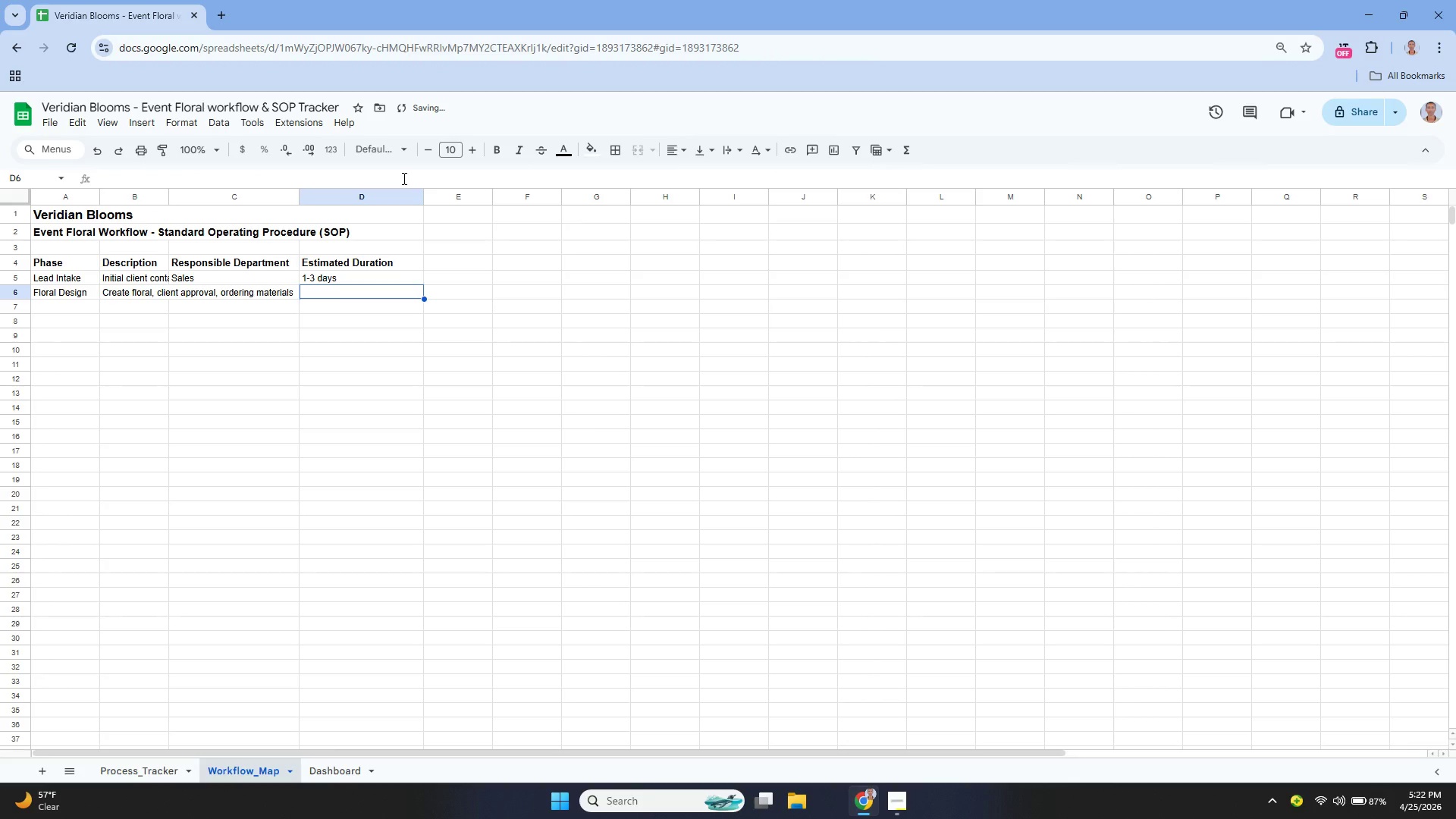 
key(ArrowLeft)
 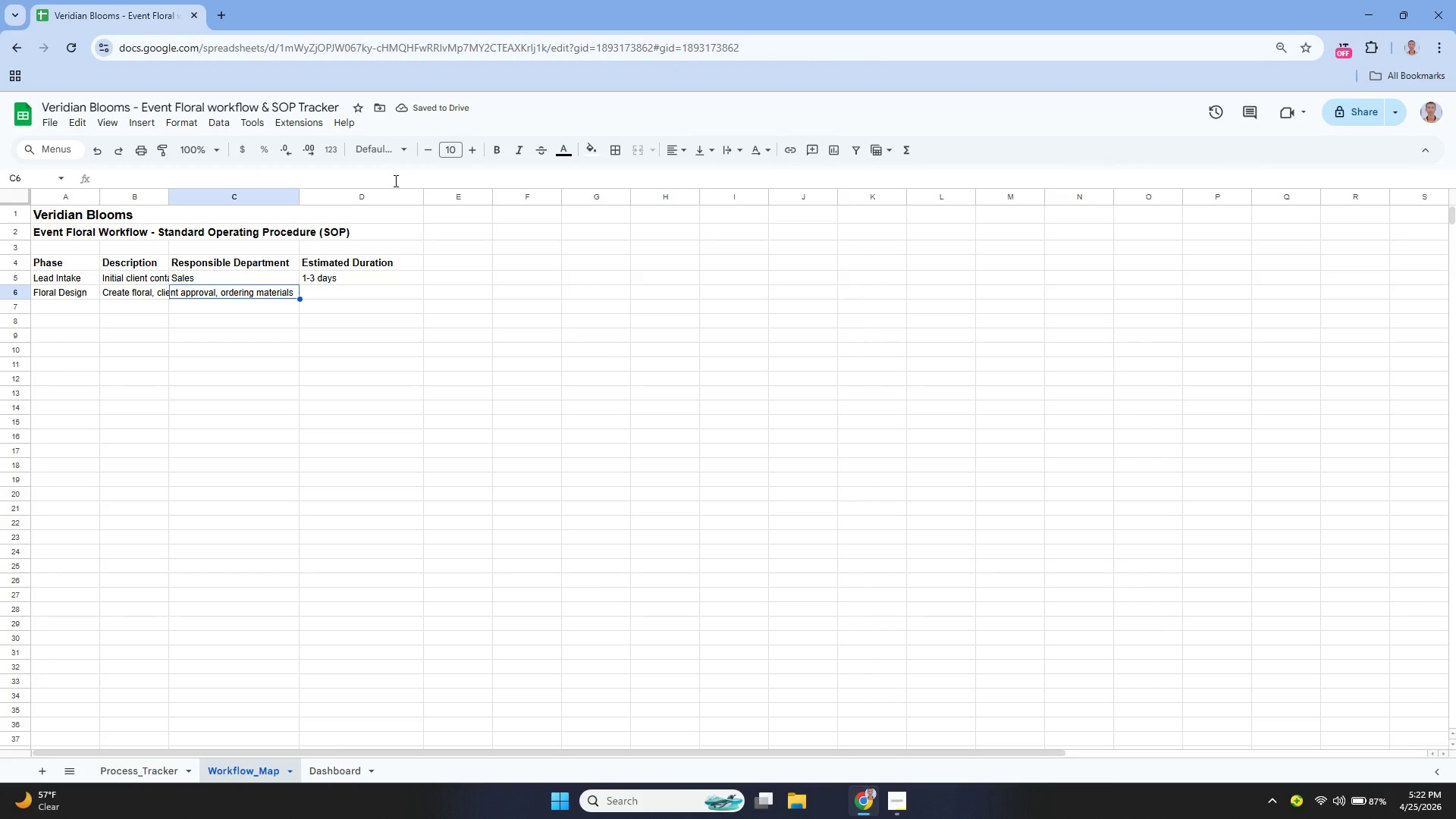 
type(Design Team)
 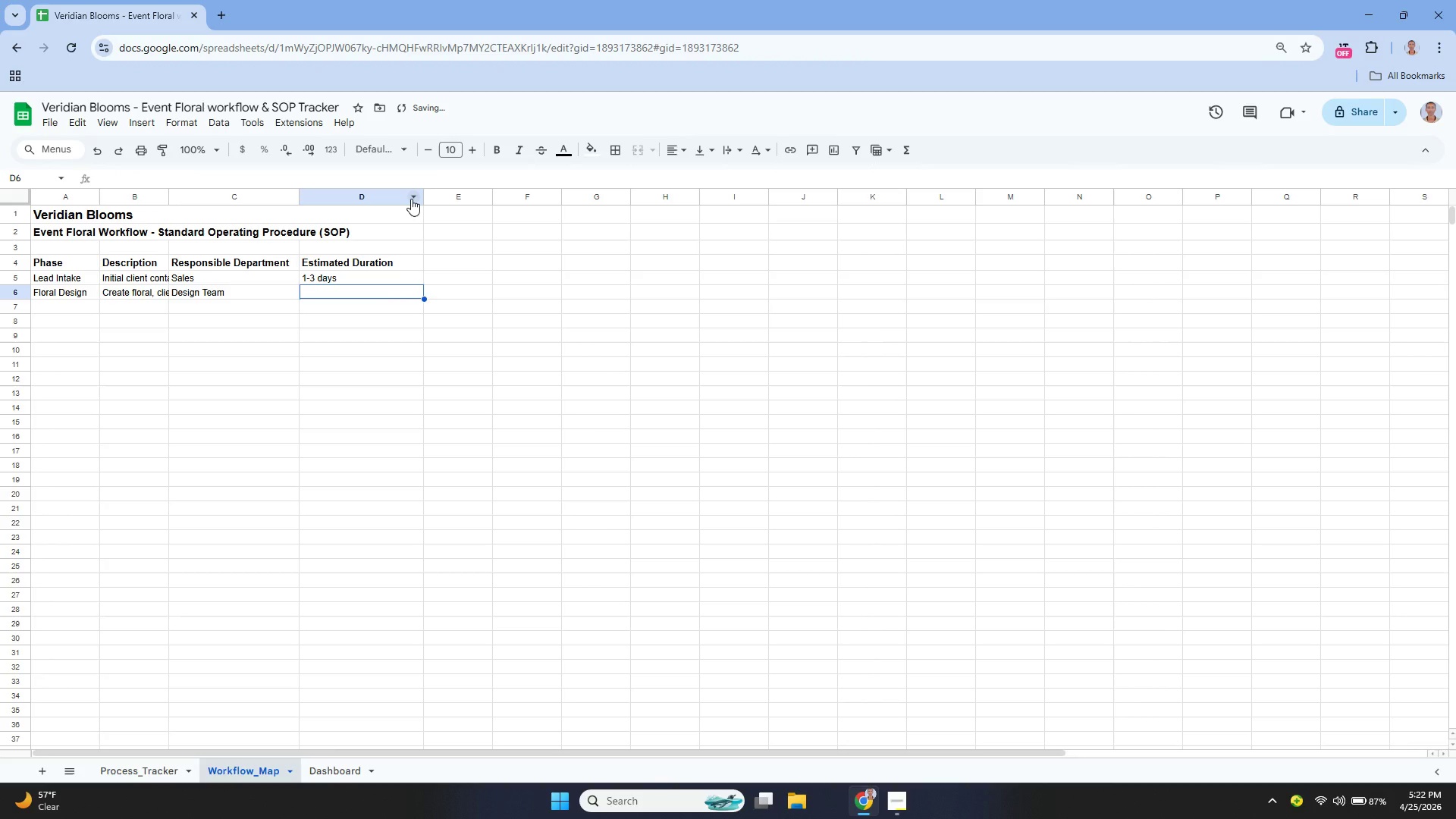 
 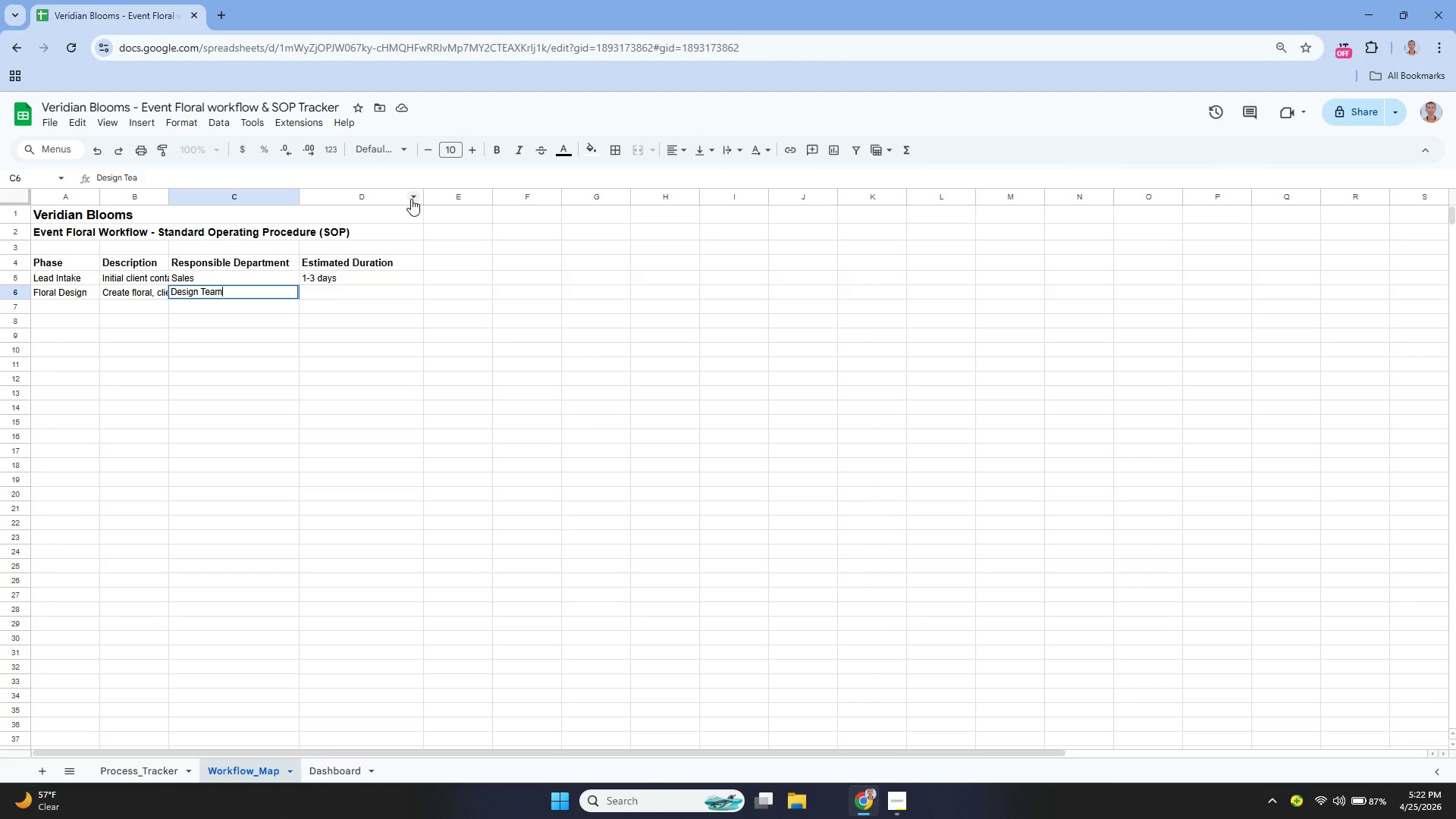 
key(Tab)
type(5-10 dya)
key(Backspace)
key(Backspace)
type(ays)
 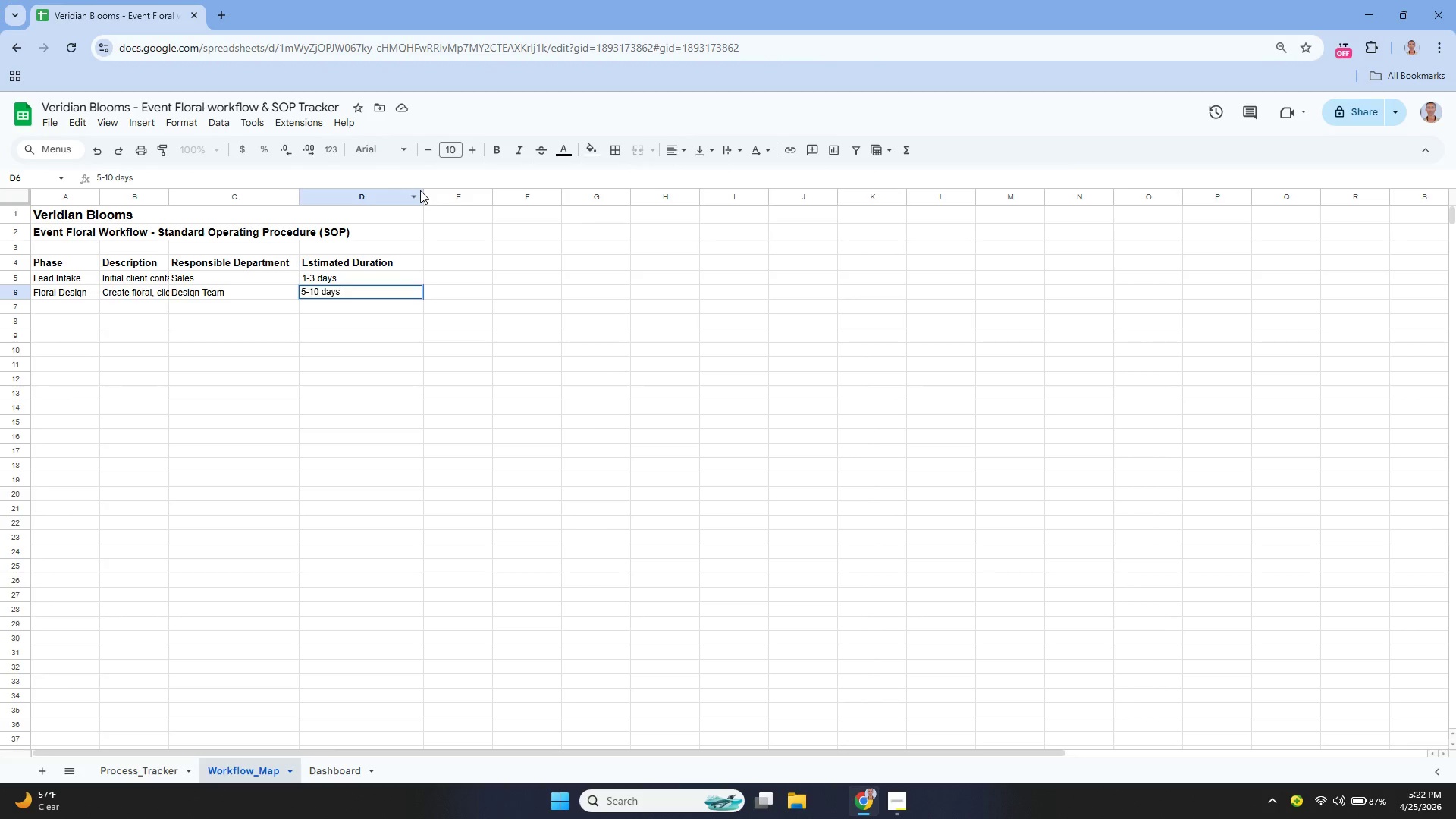 
key(Enter)
 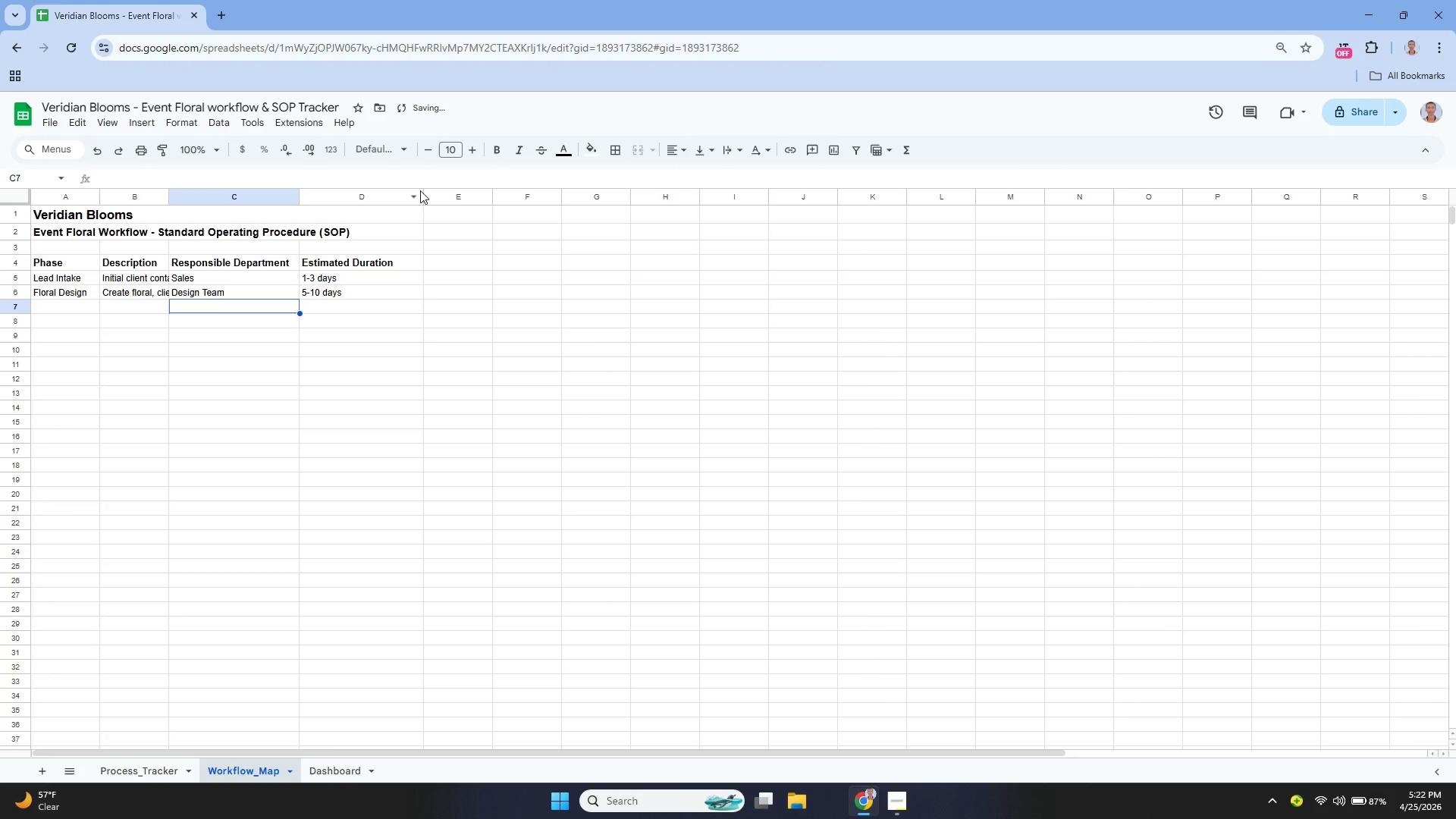 
key(ArrowLeft)
 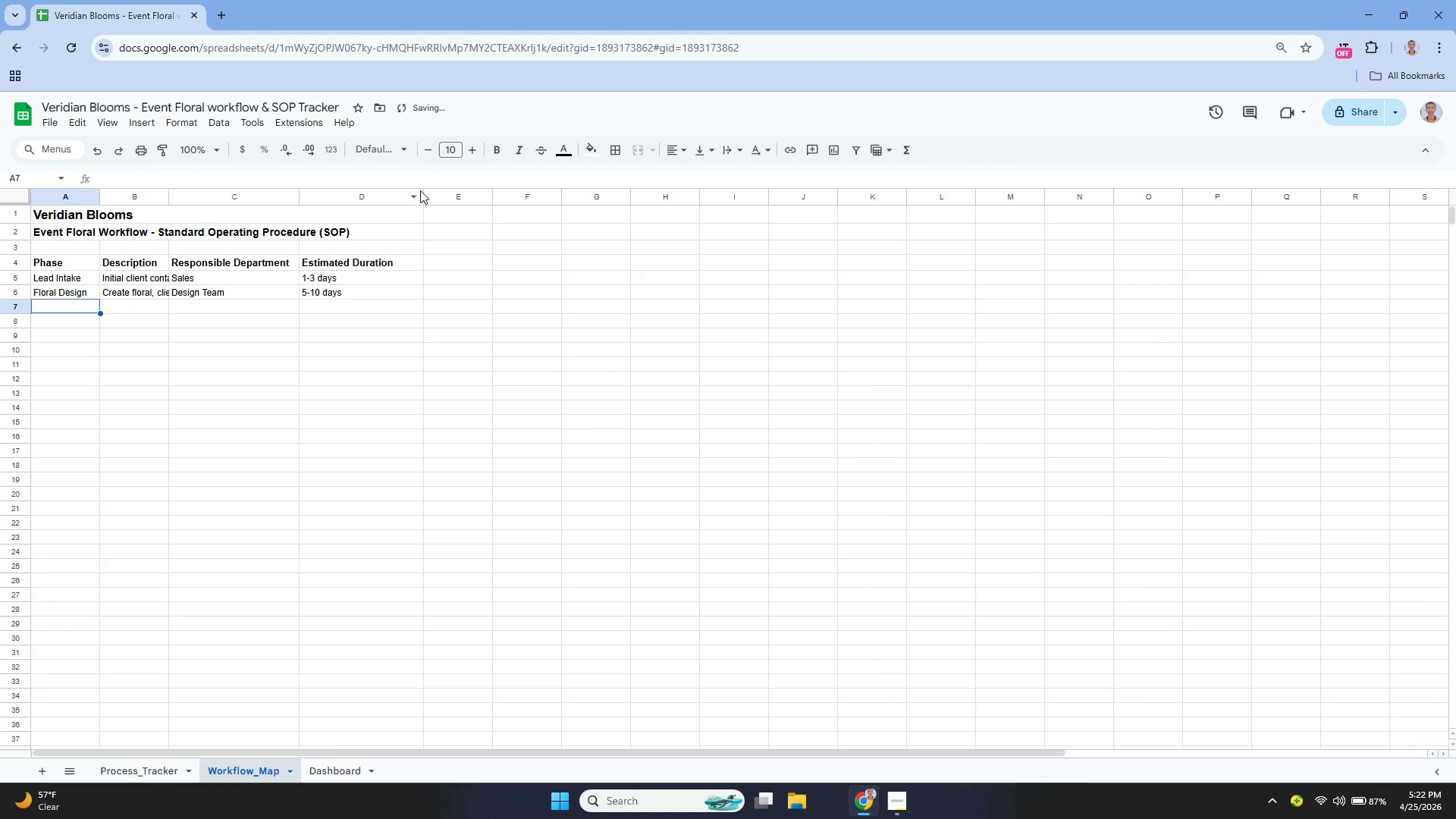 
key(ArrowLeft)
 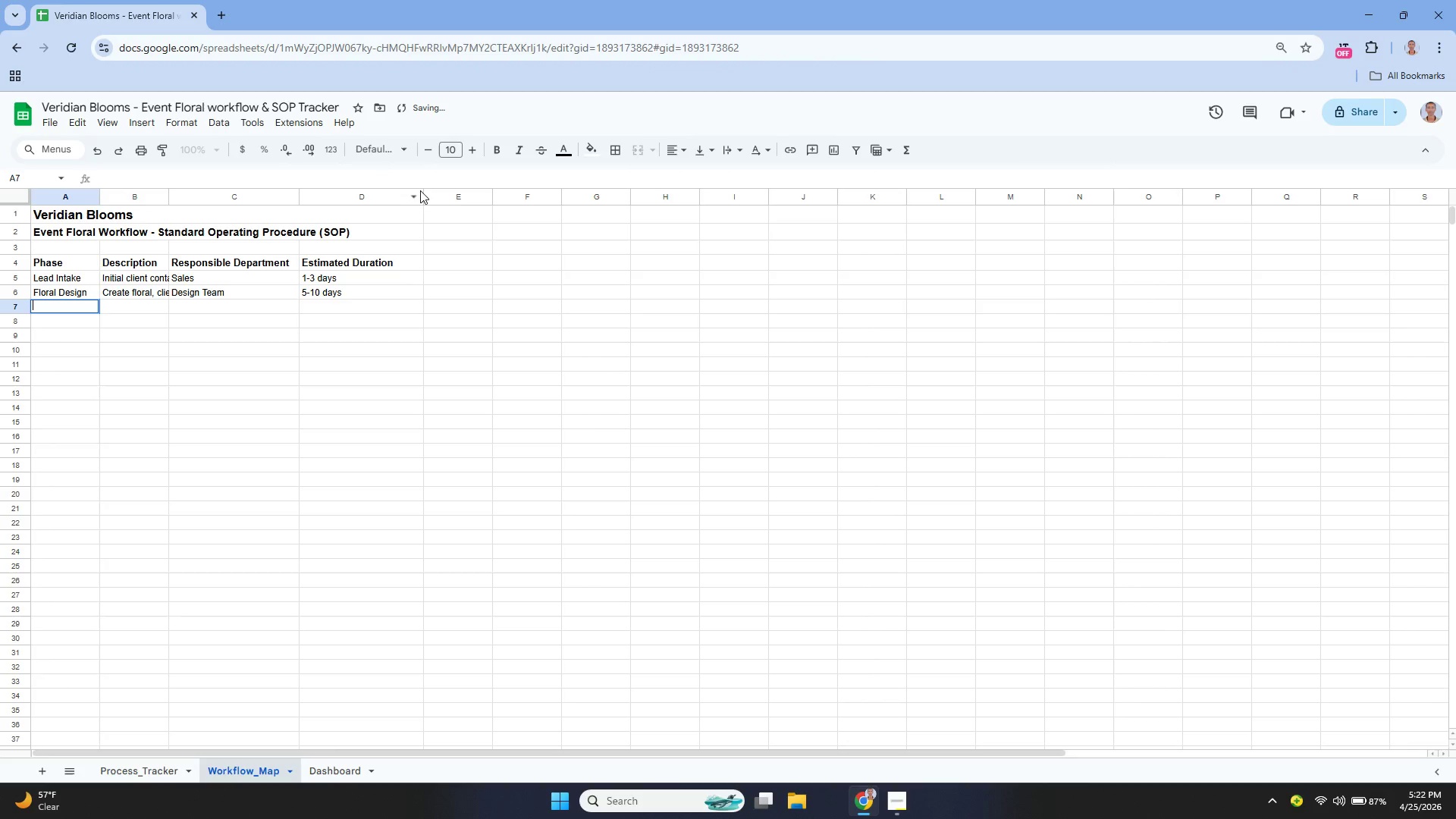 
key(Enter)
 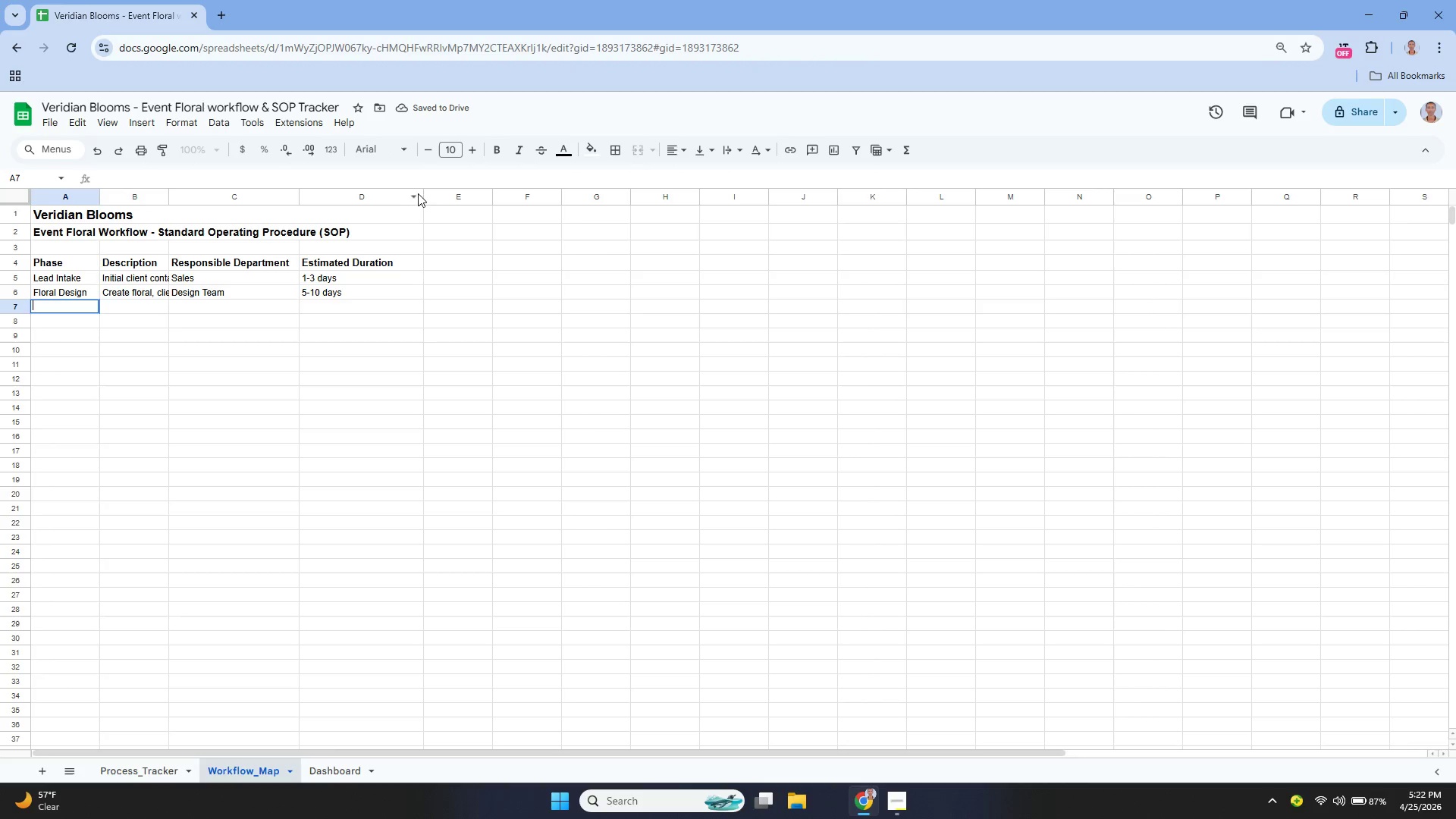 
type(Logistics)
 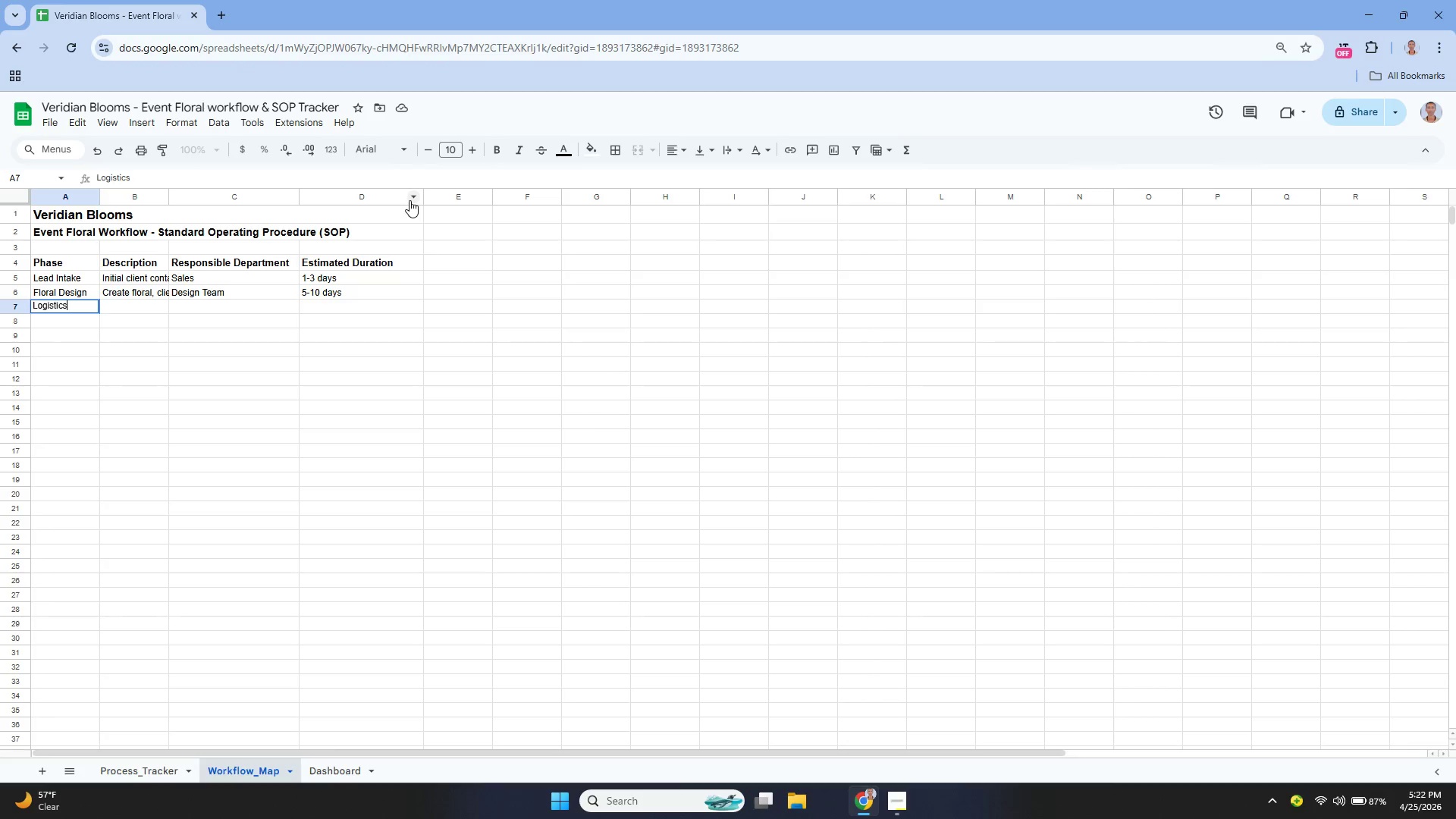 
type(/Delivery)
key(Tab)
 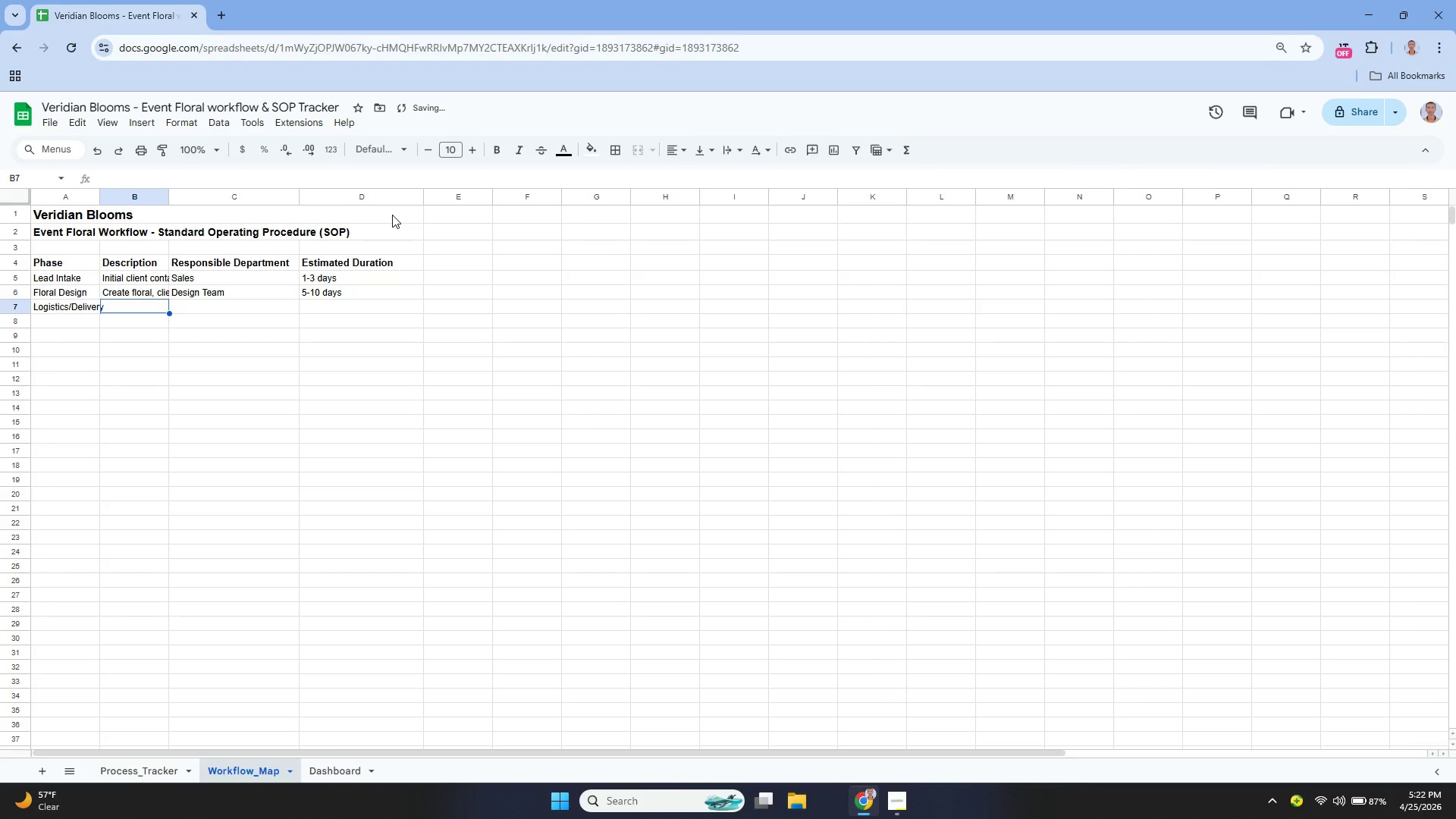 
type(Coordinate transpr)
key(Backspace)
type(ortation)
 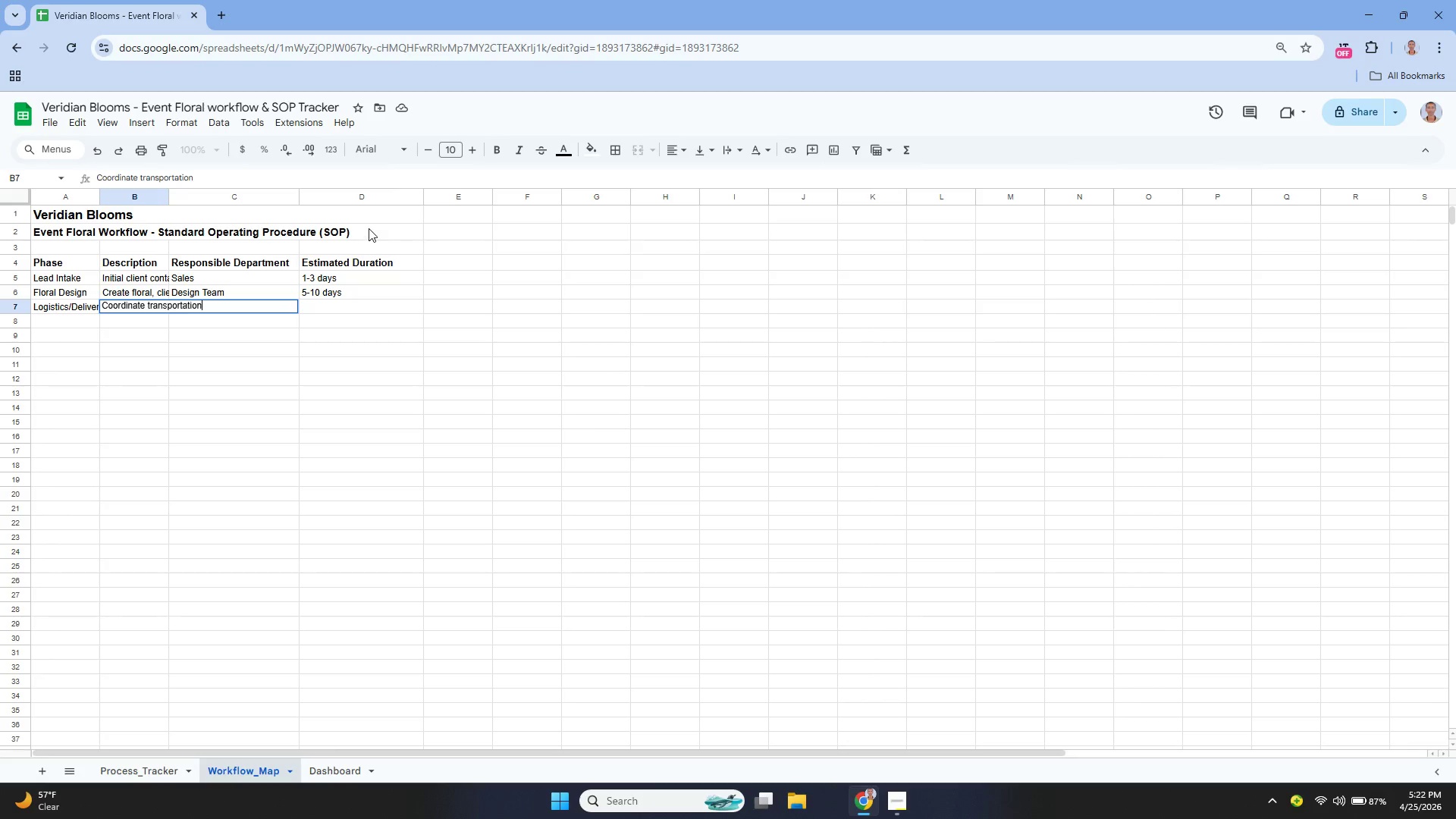 
type(, schedule delivery )
key(Backspace)
type(, comfirm timig)
key(Backspace)
type(ing)
key(Tab)
key(Tab)
 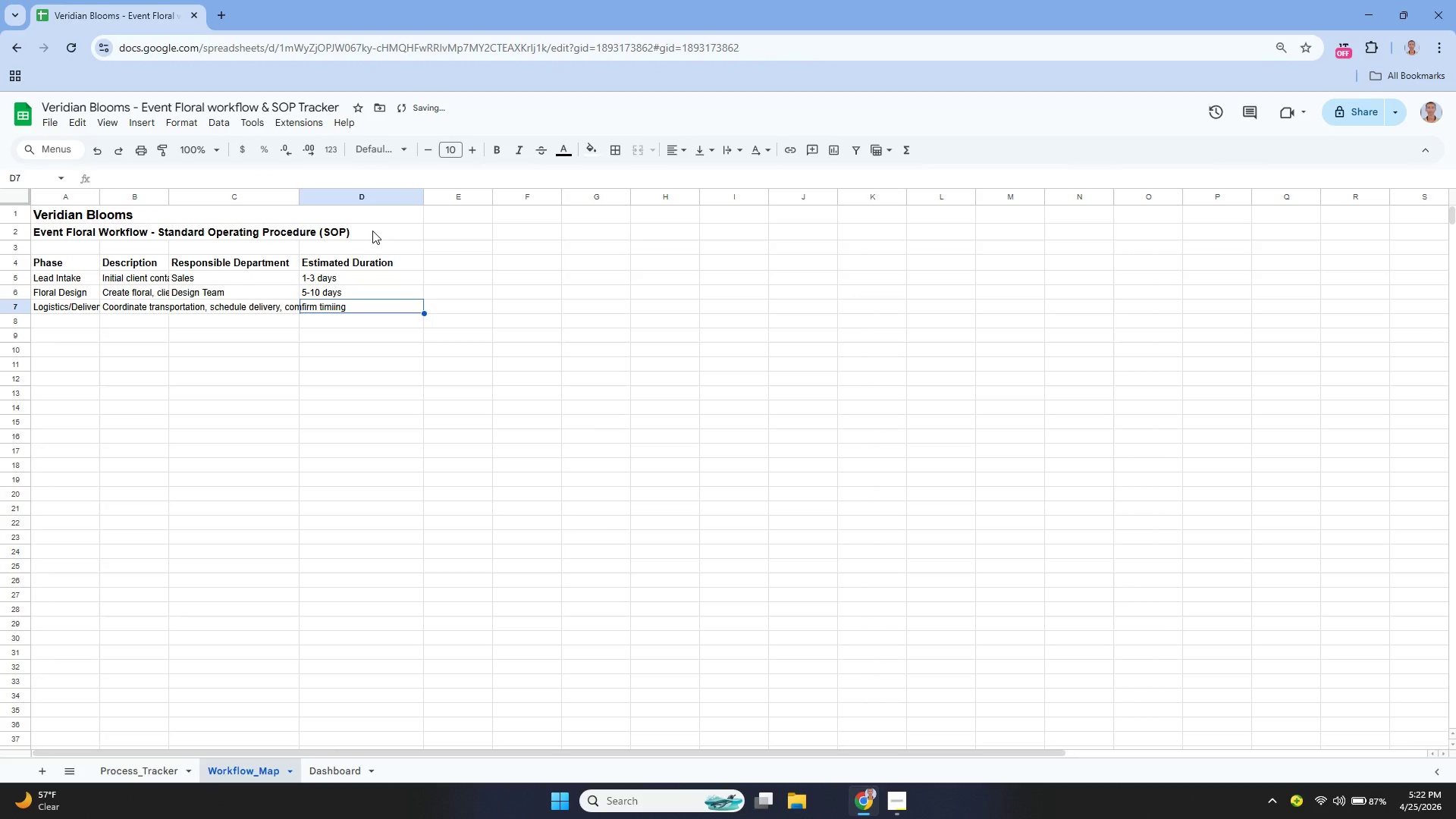 
key(ArrowLeft)
 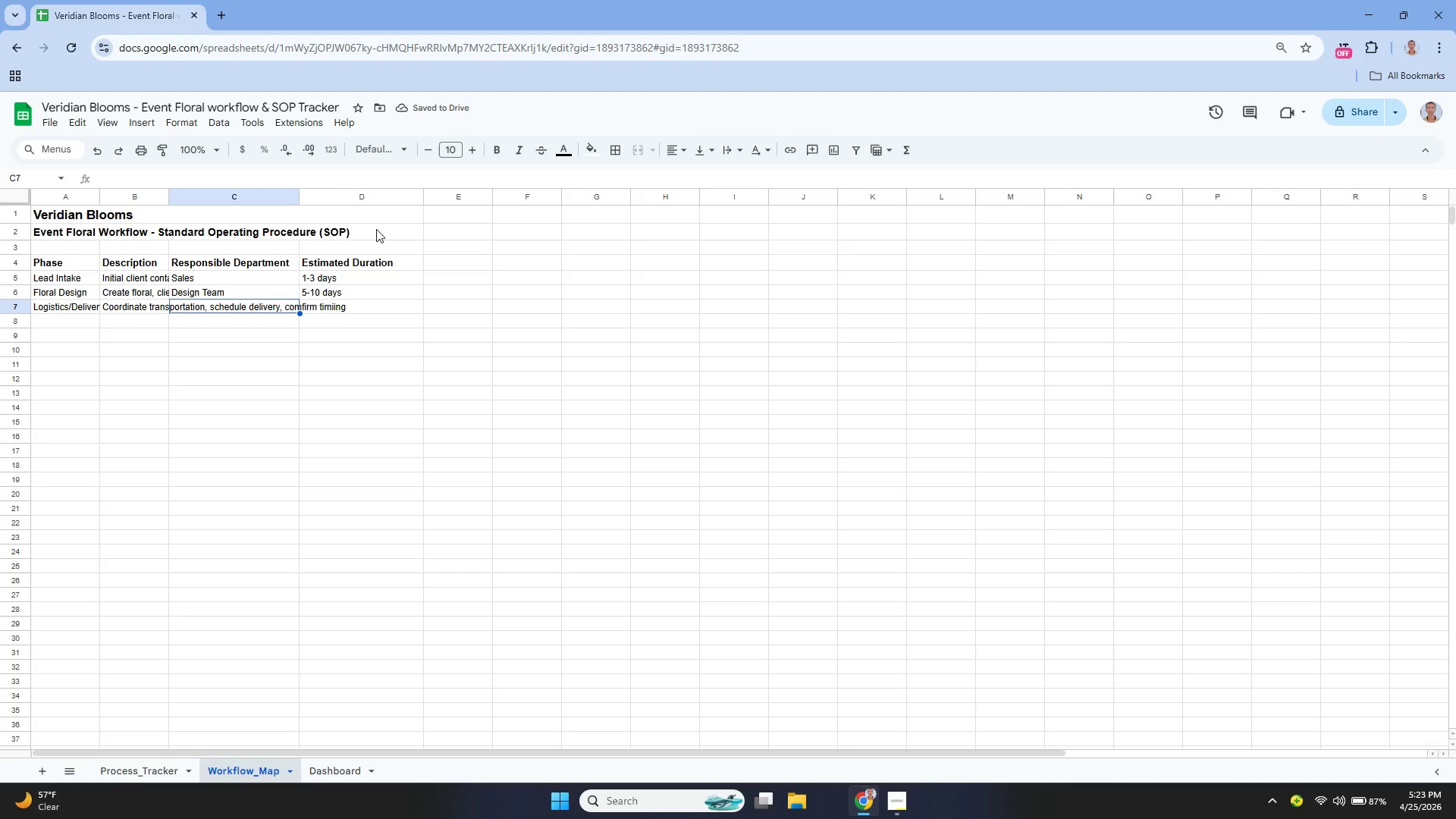 
key(ArrowRight)
 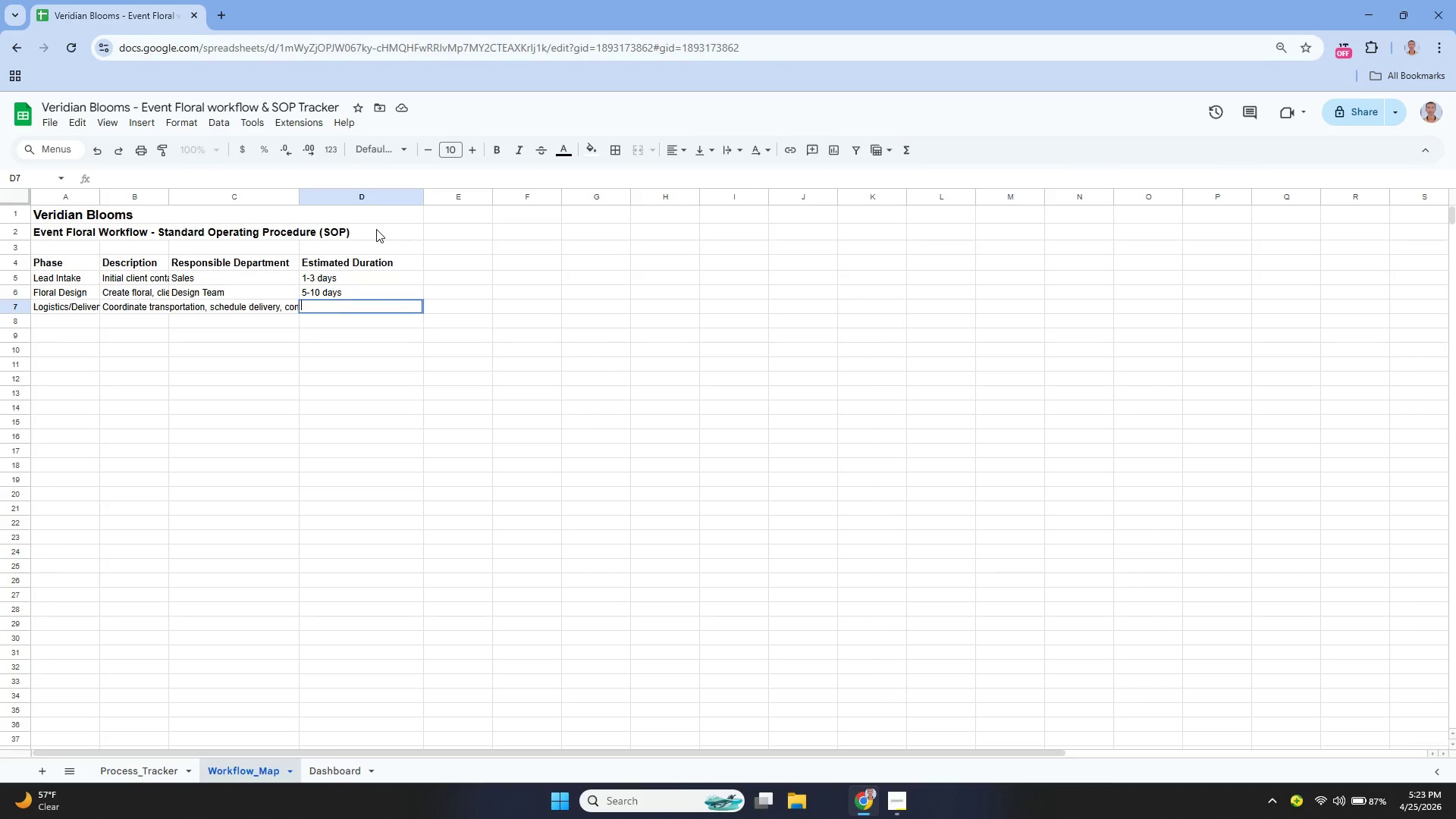 
key(Enter)
 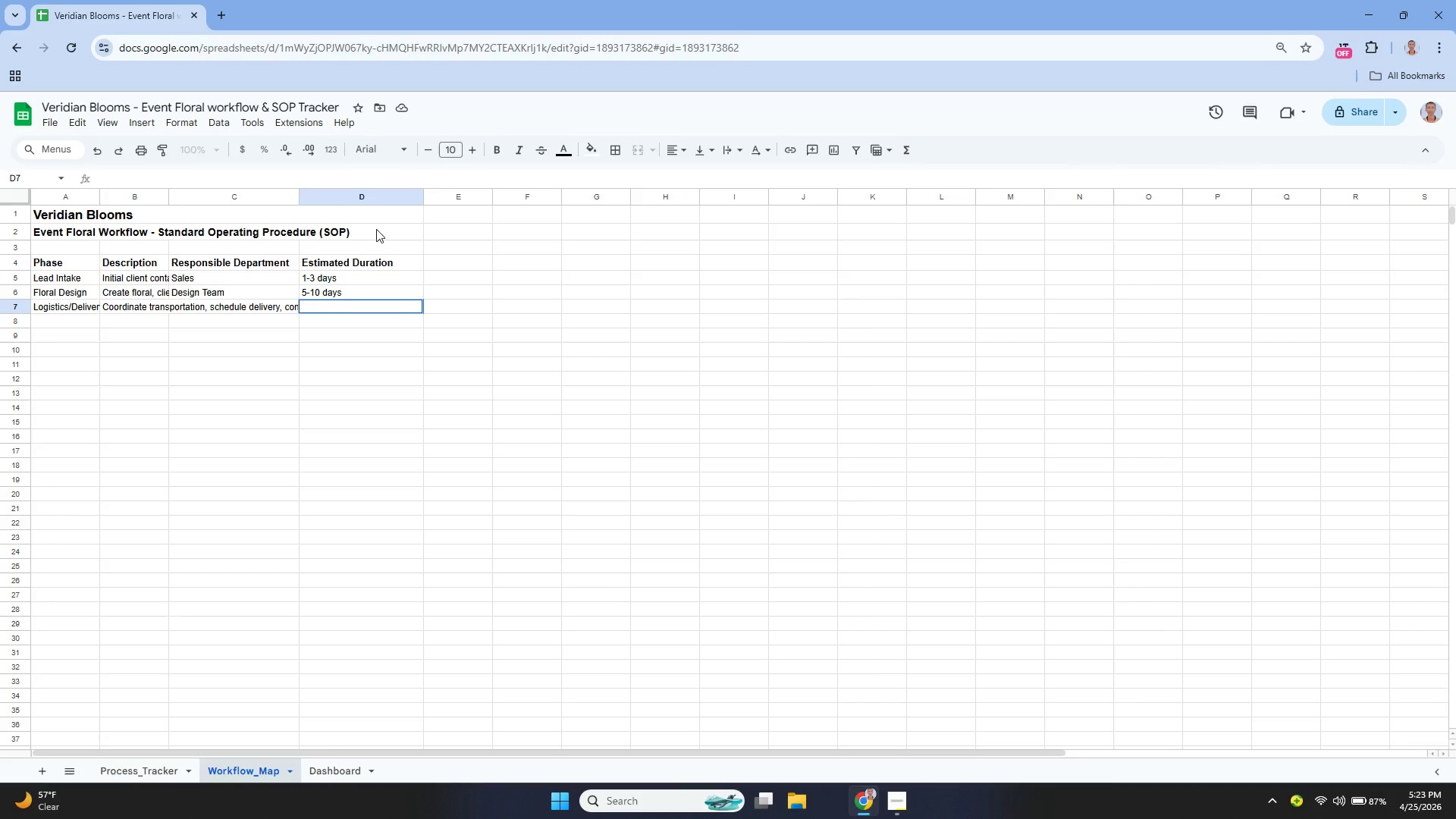 
key(ArrowLeft)
 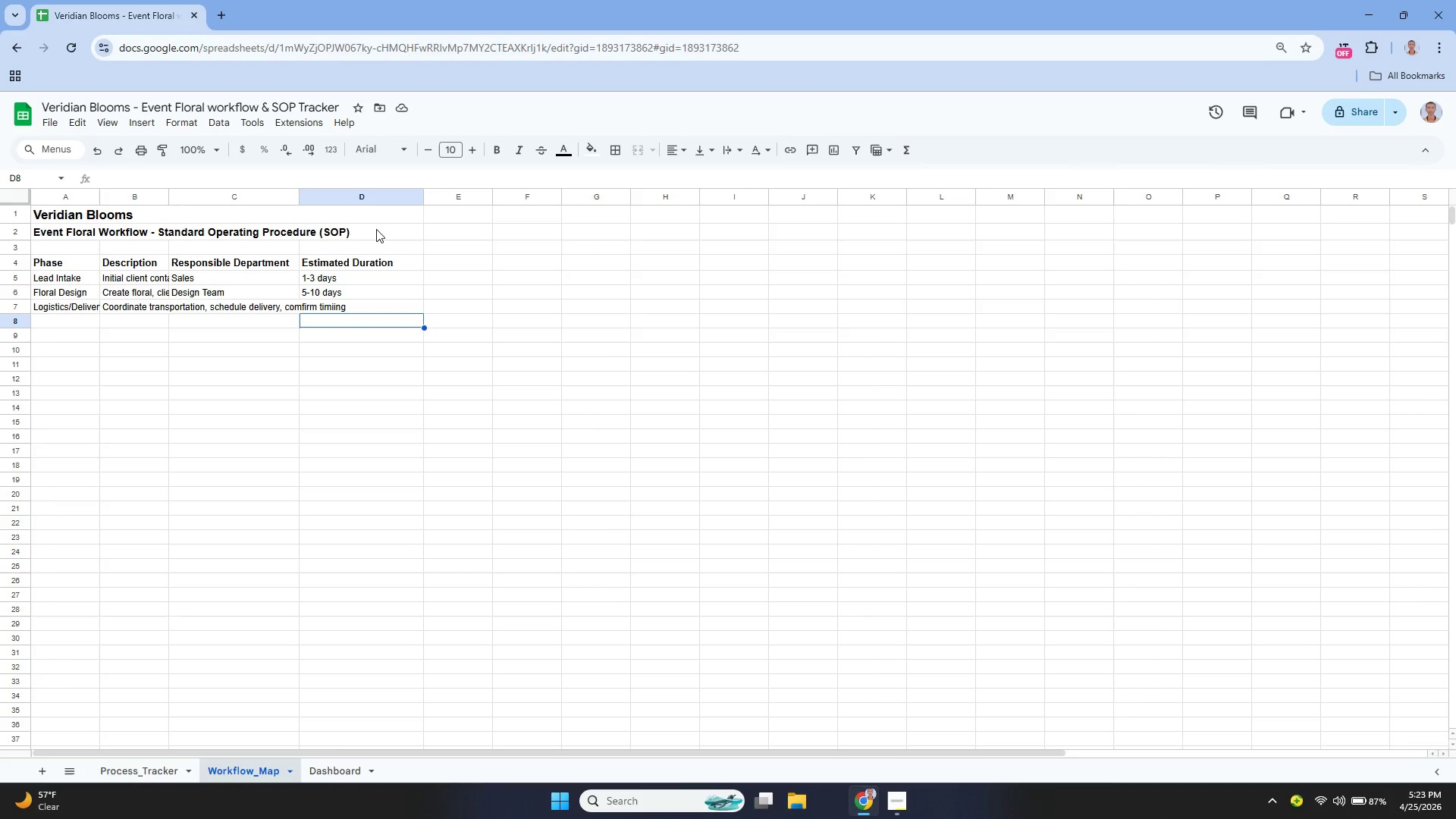 
key(Enter)
 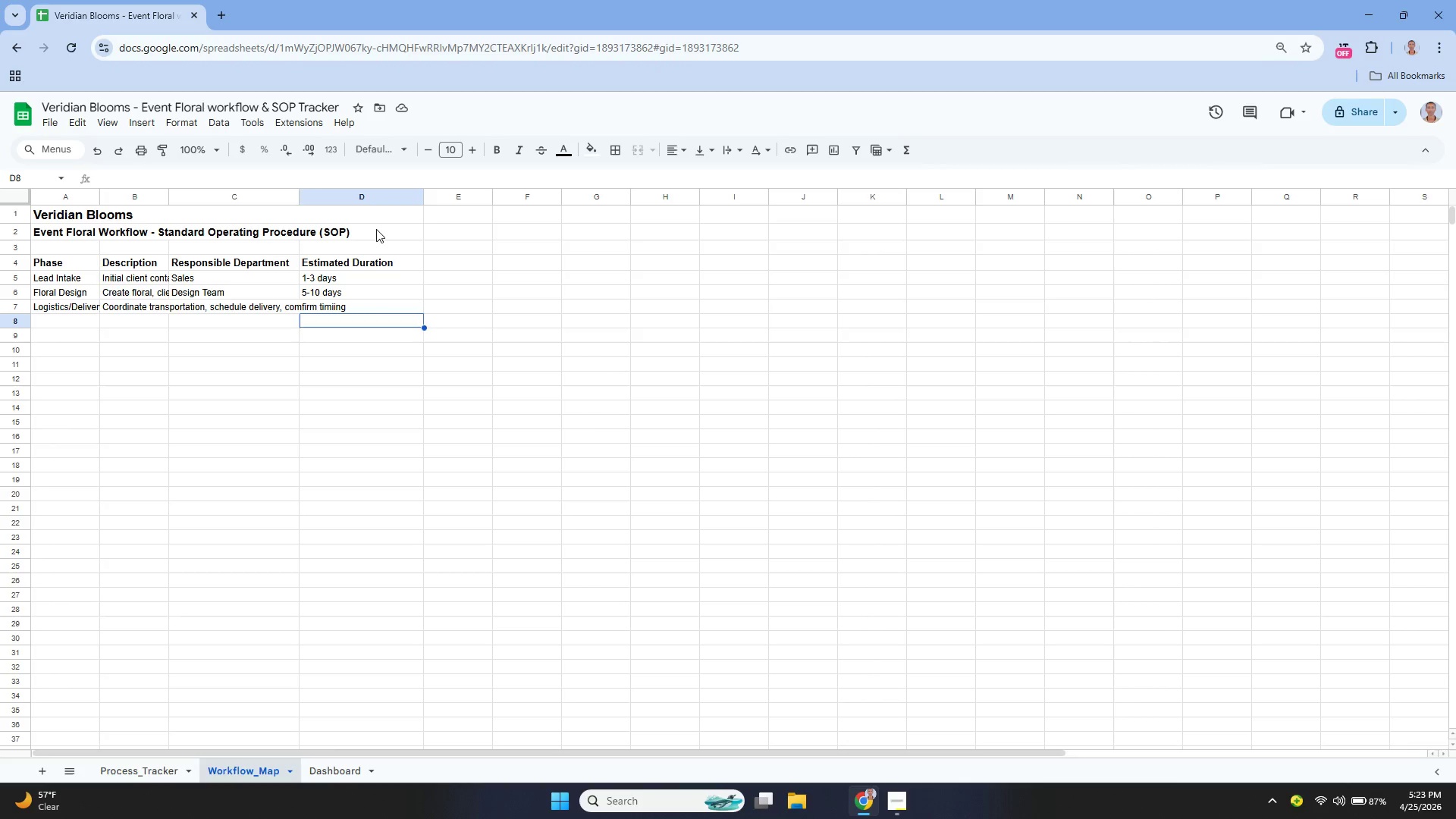 
key(ArrowLeft)
 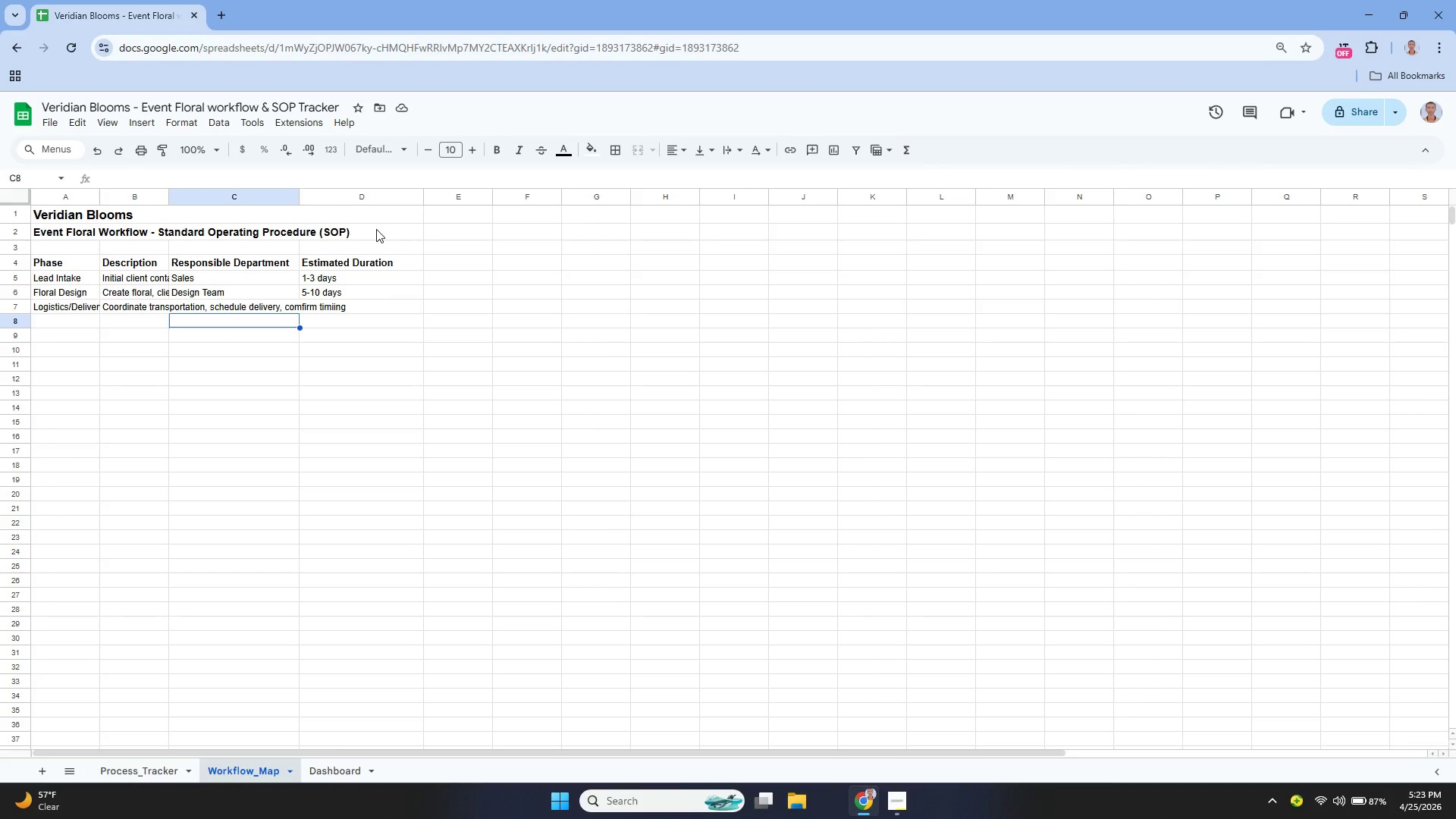 
key(ArrowUp)
 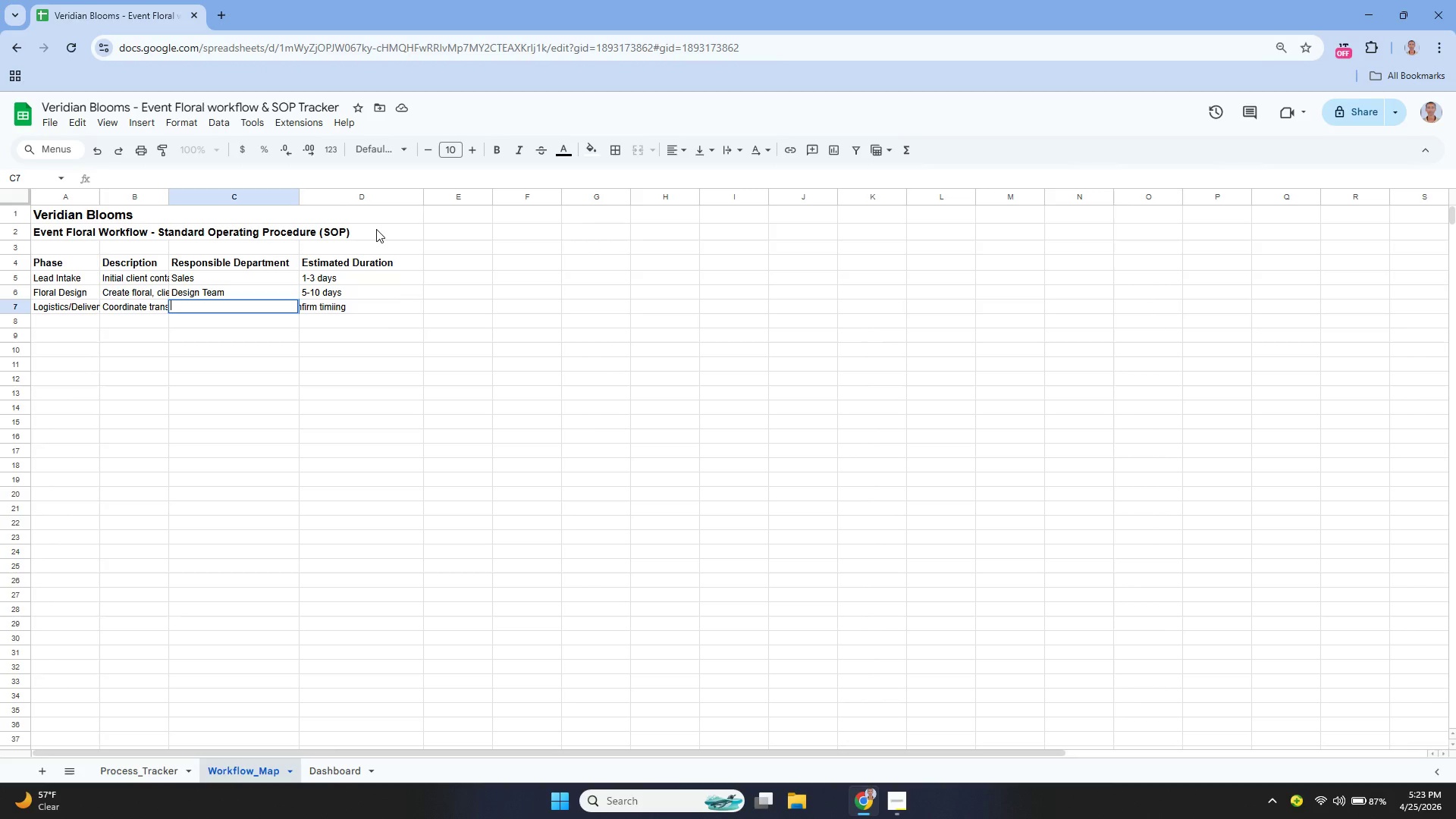 
key(Enter)
 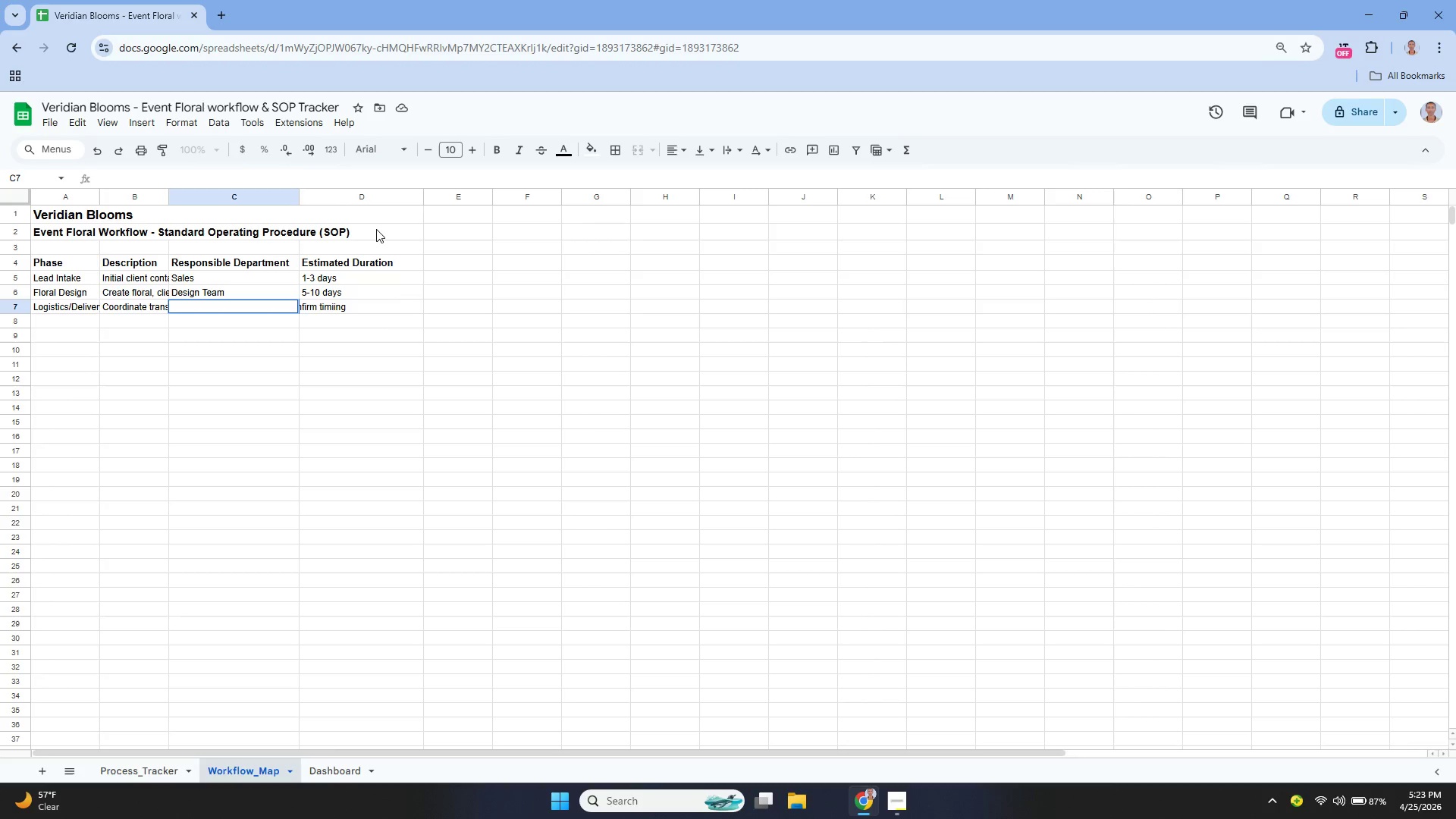 
key(ArrowLeft)
 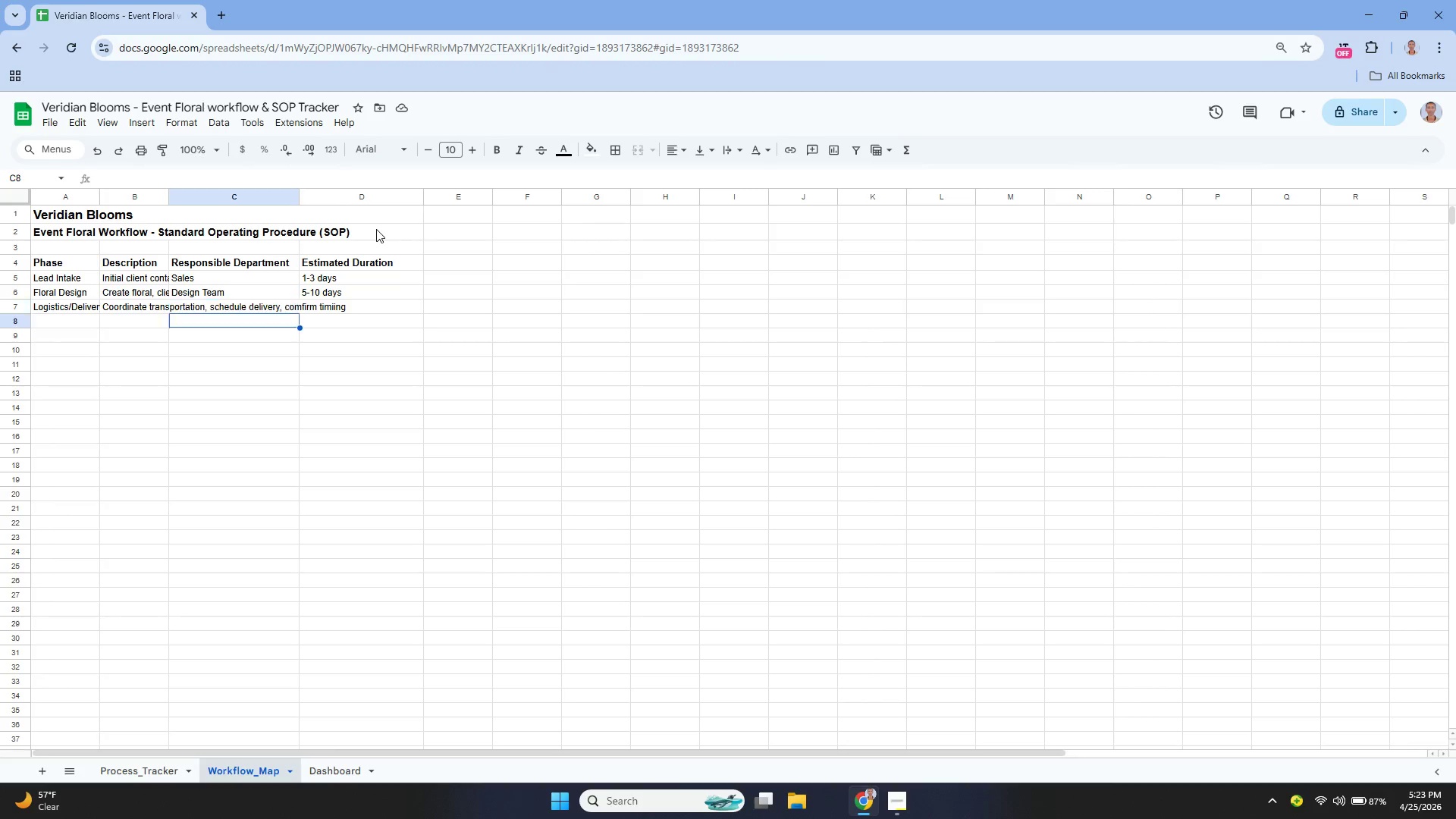 
key(Enter)
 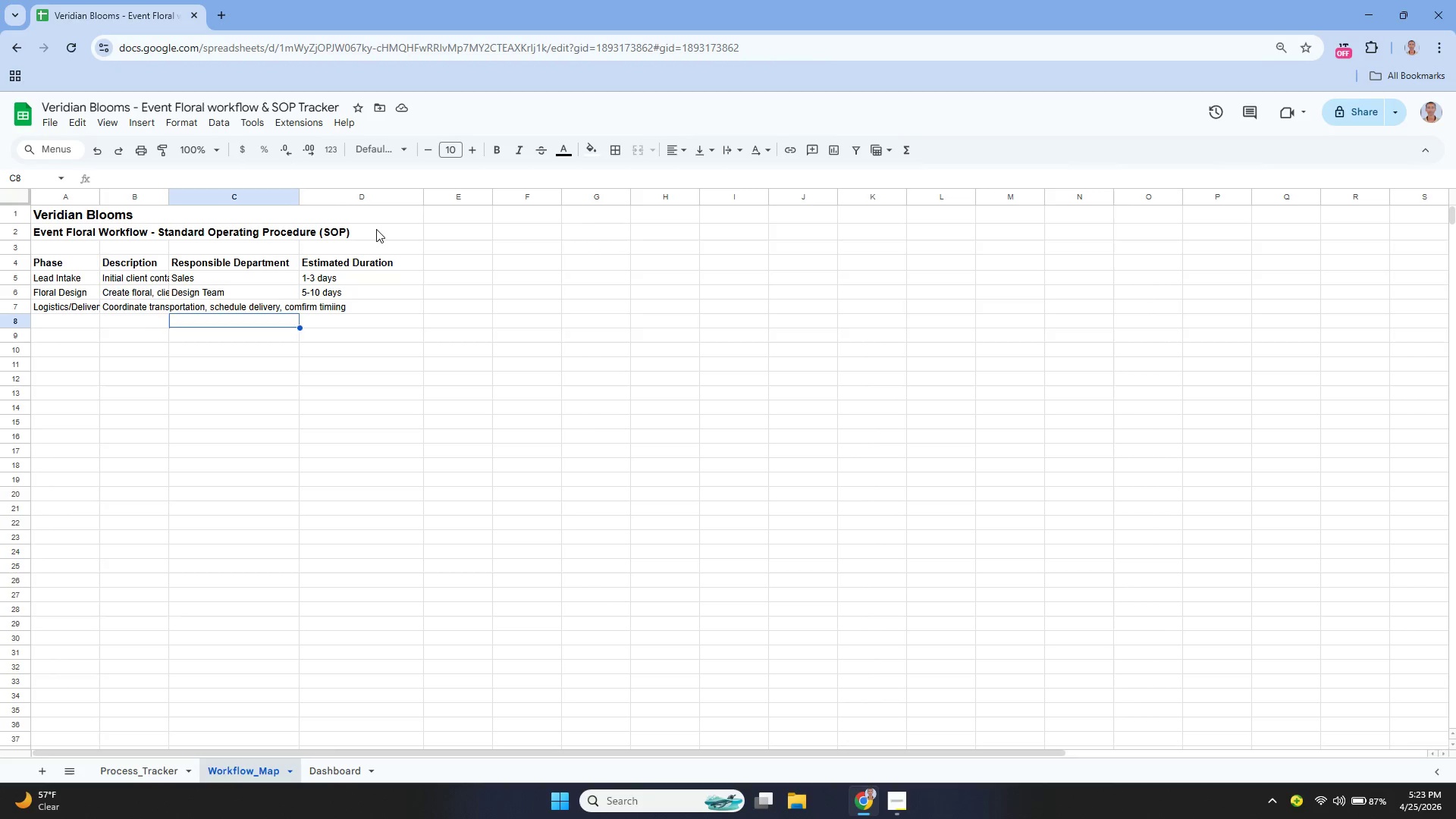 
key(ArrowUp)
 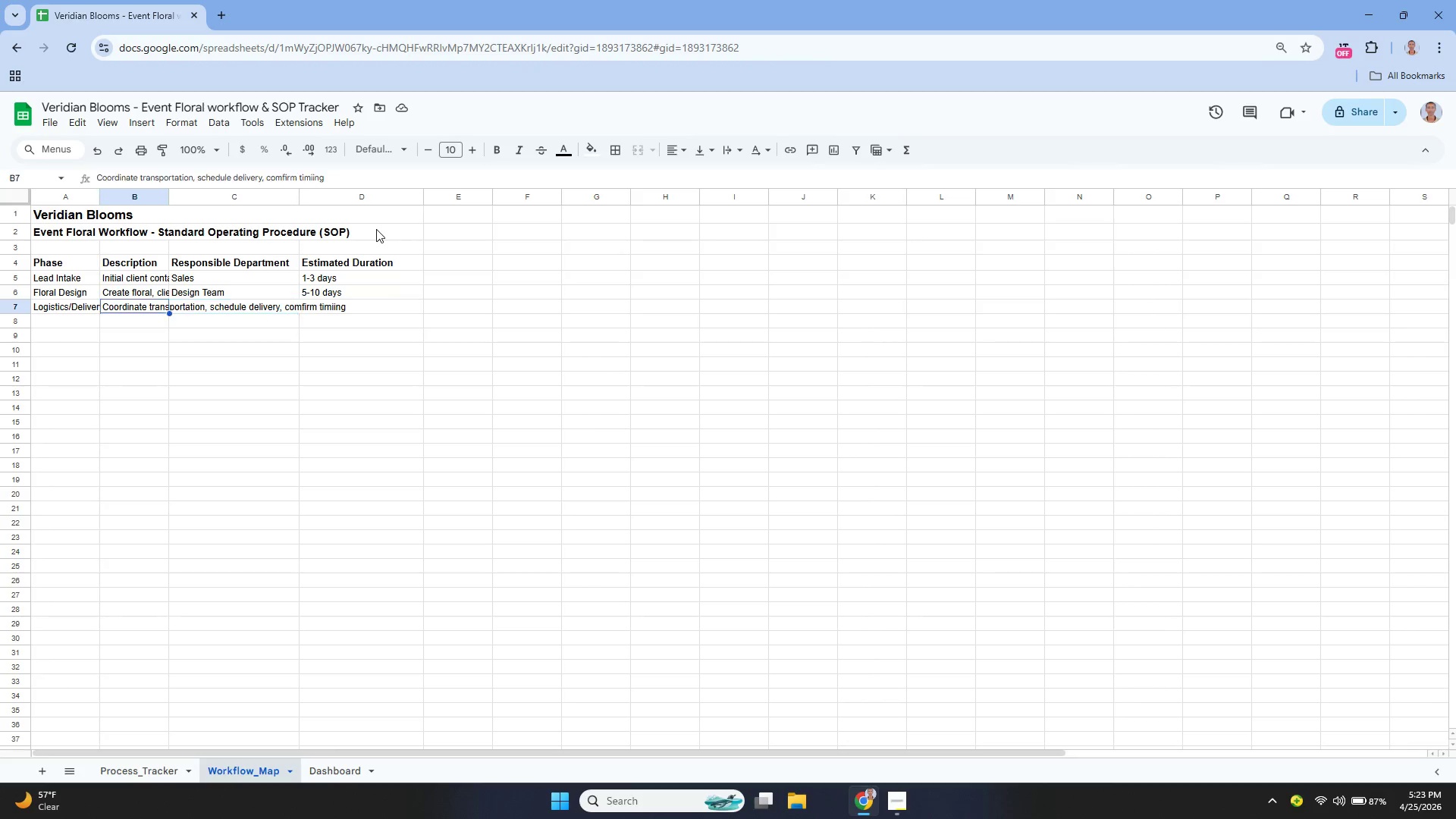 
key(ArrowLeft)
 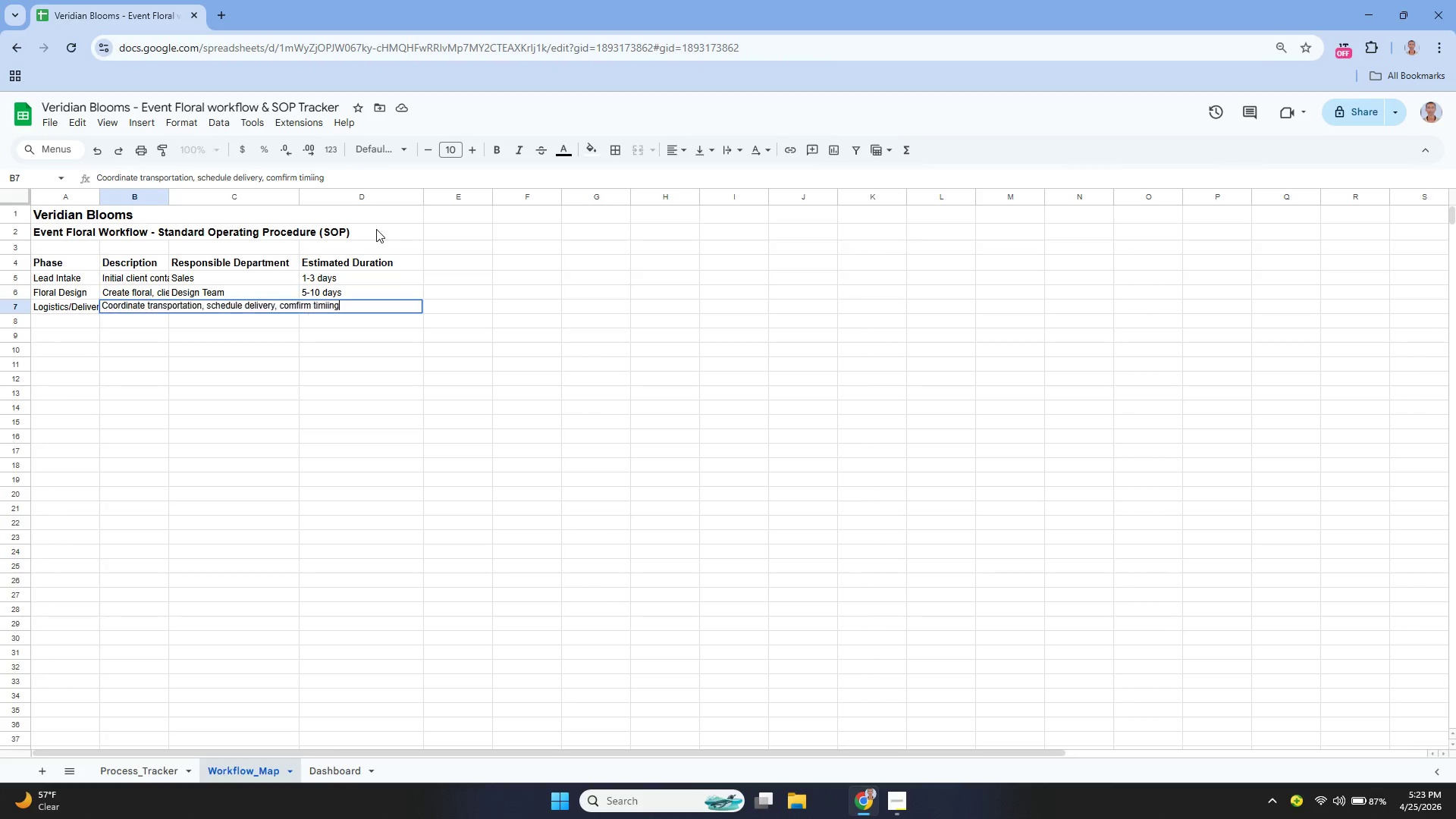 
key(Enter)
 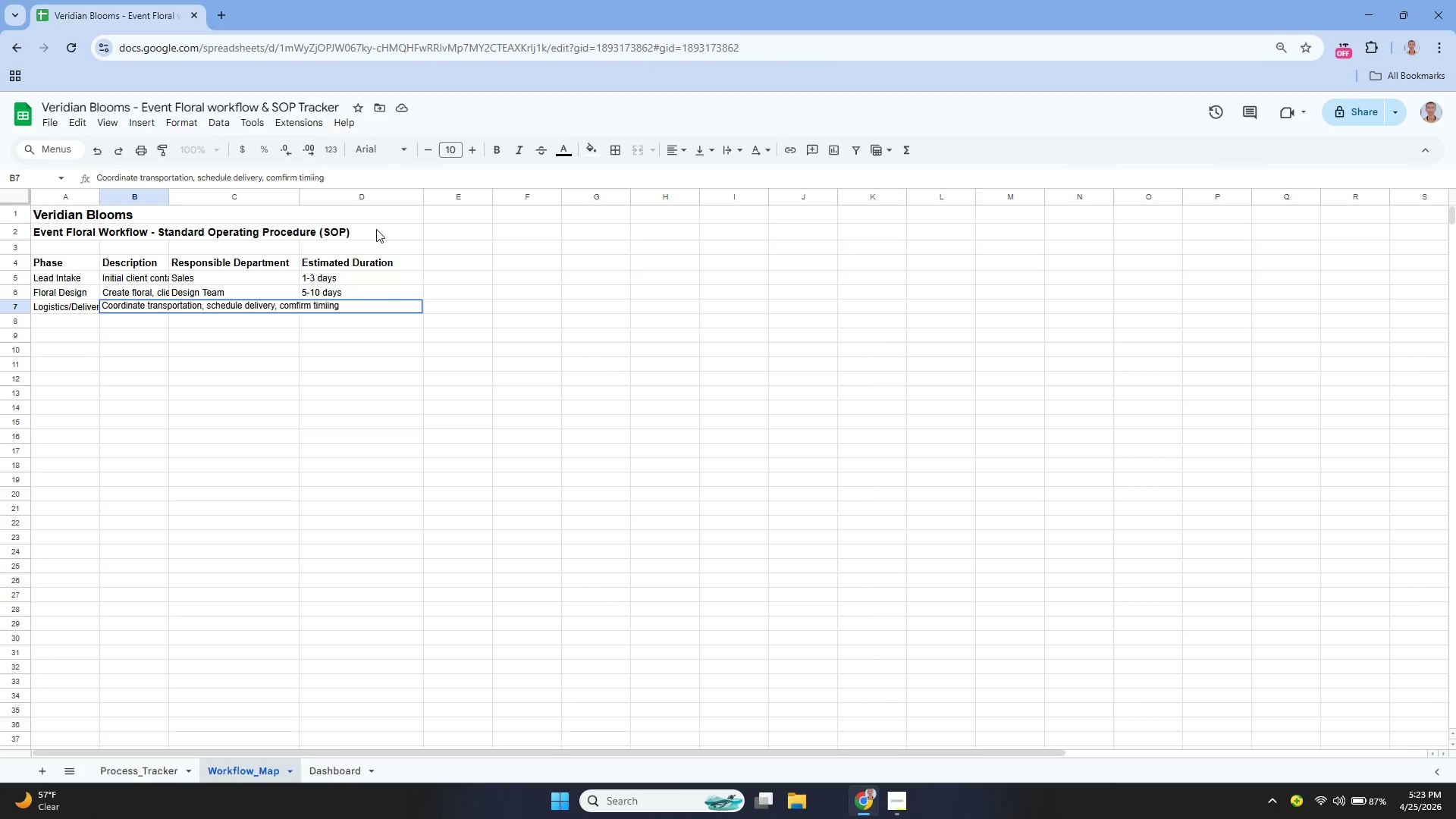 
key(ArrowLeft)
 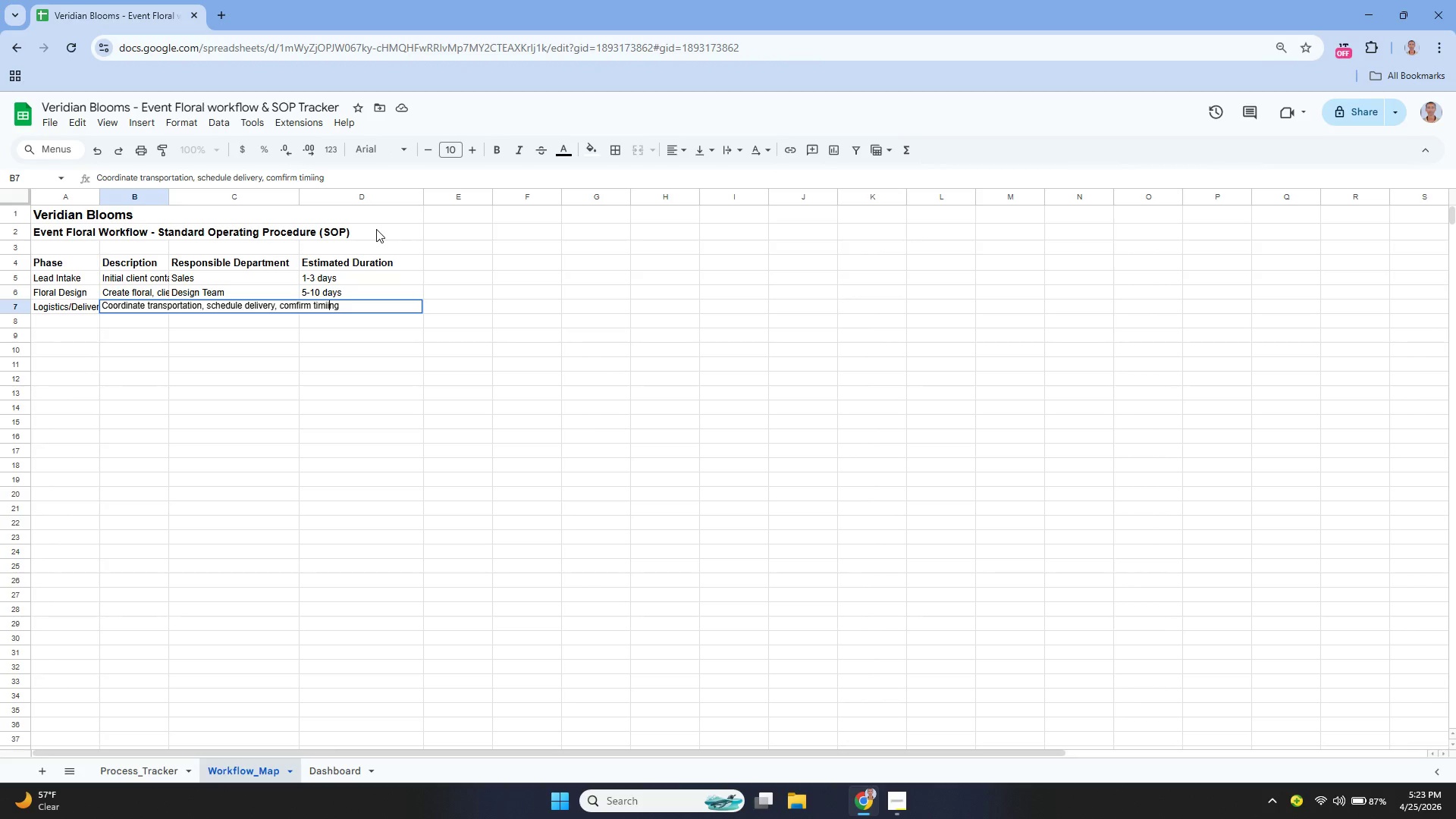 
key(ArrowLeft)
 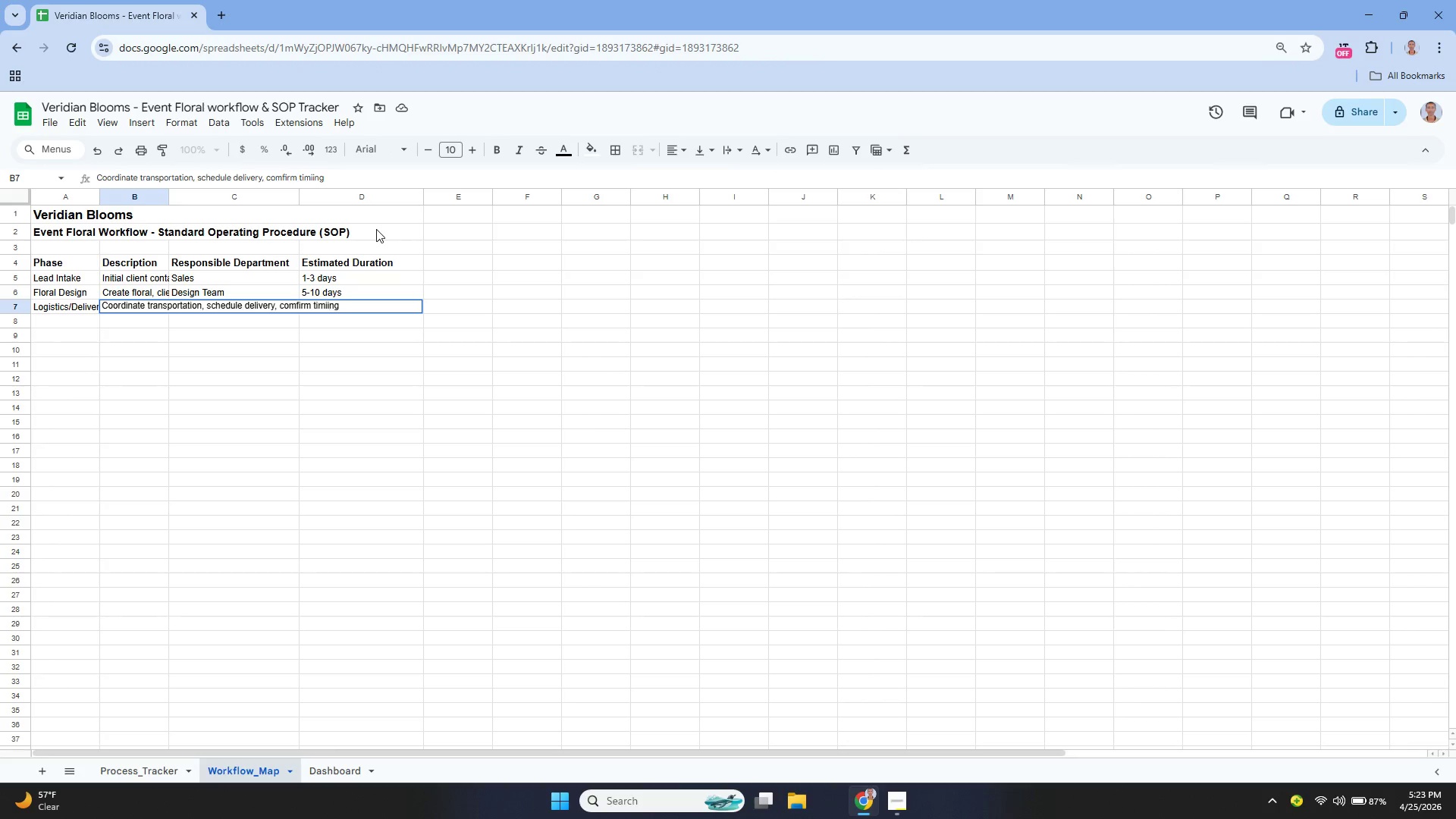 
key(ArrowLeft)
 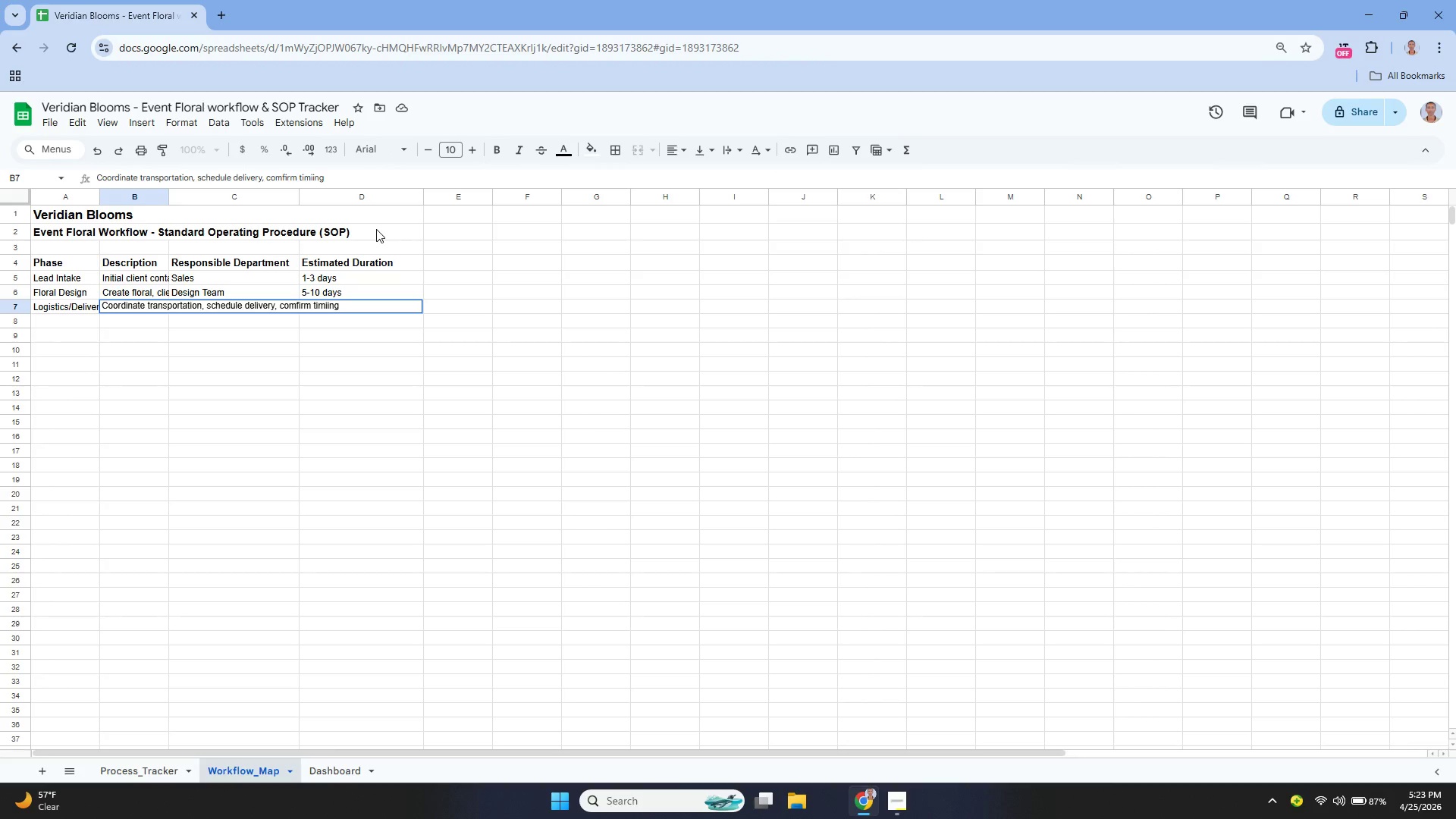 
key(ArrowRight)
 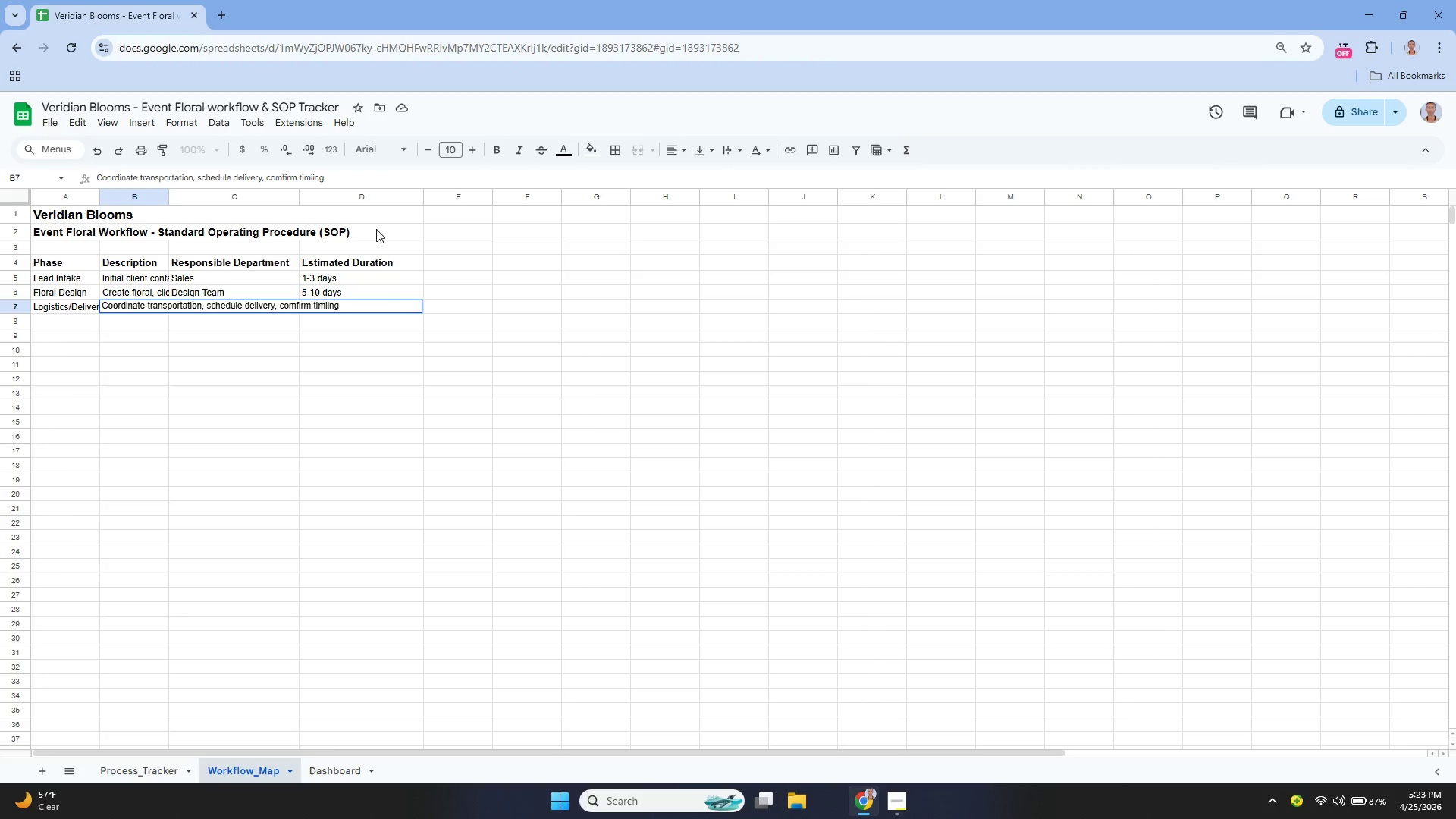 
key(ArrowRight)
 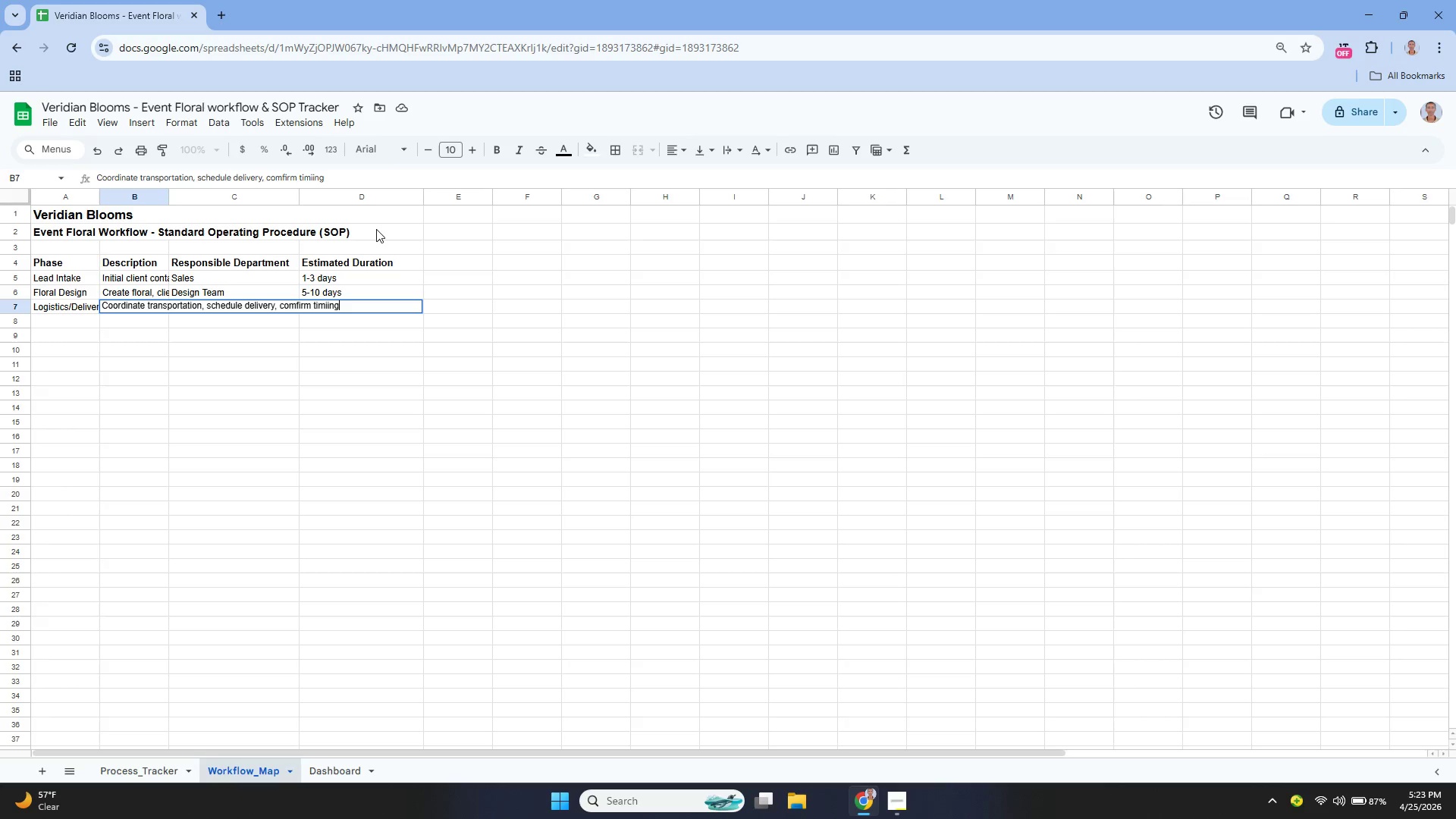 
key(ArrowRight)
 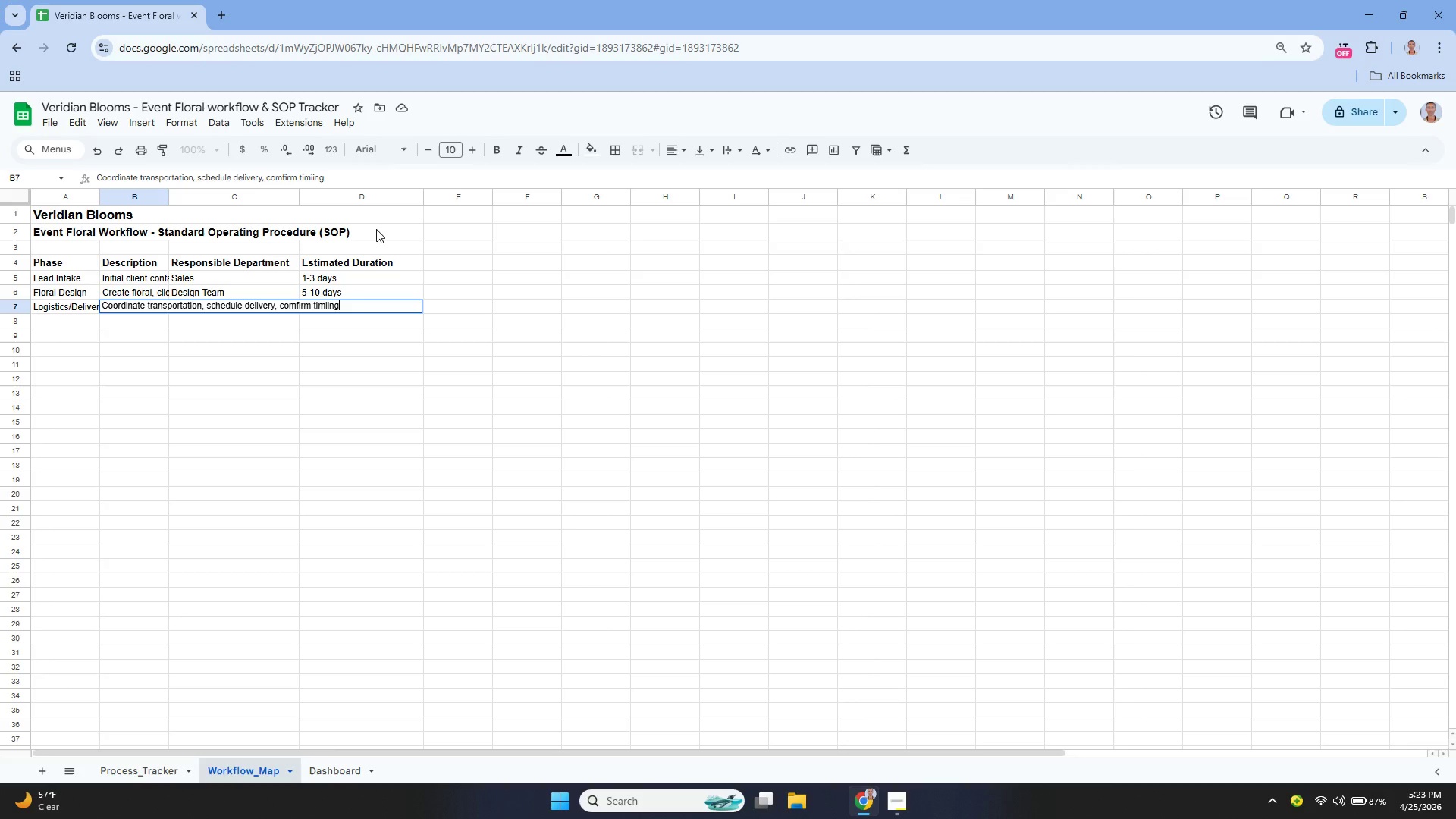 
key(ArrowRight)
 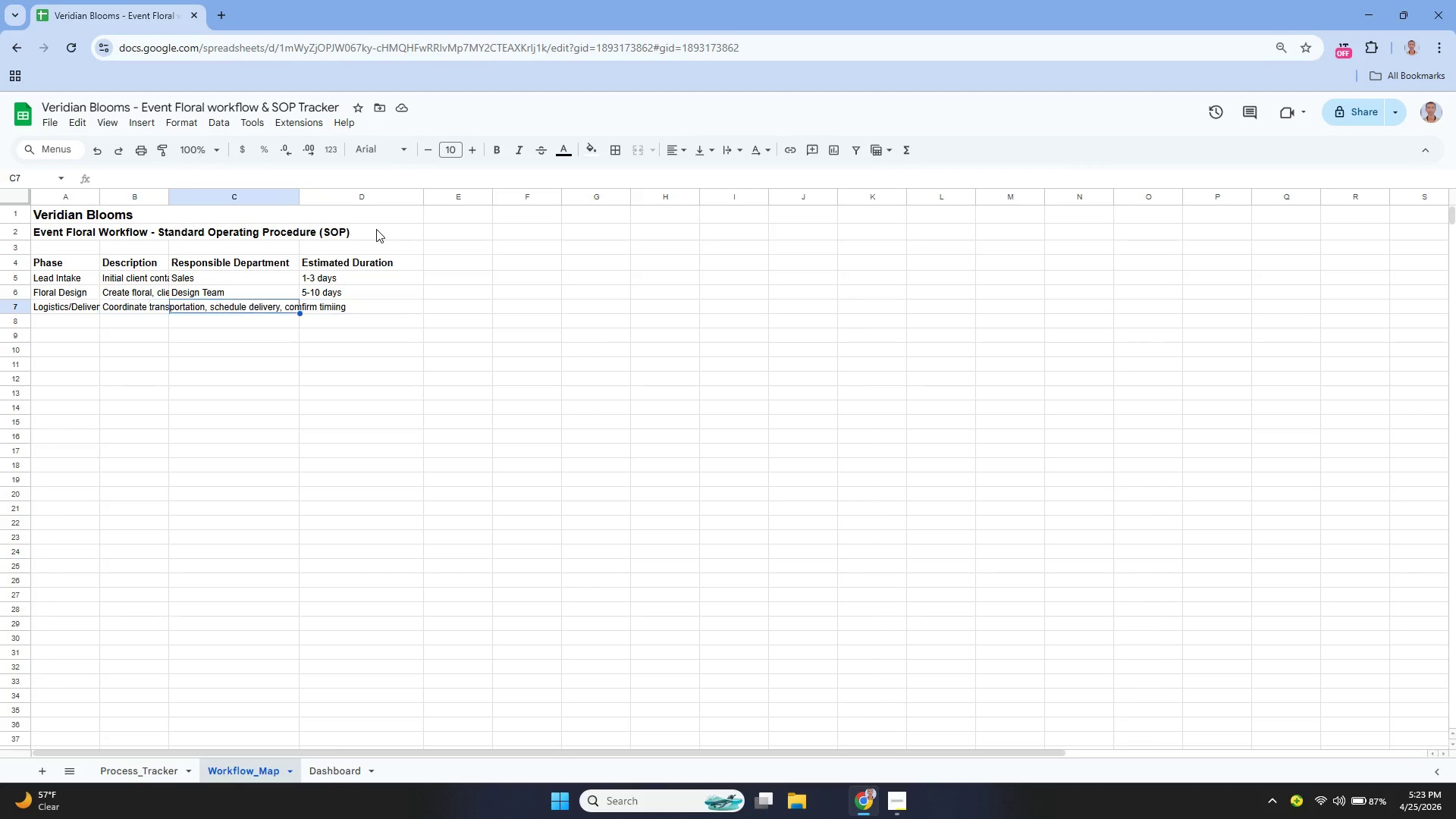 
key(Tab)
 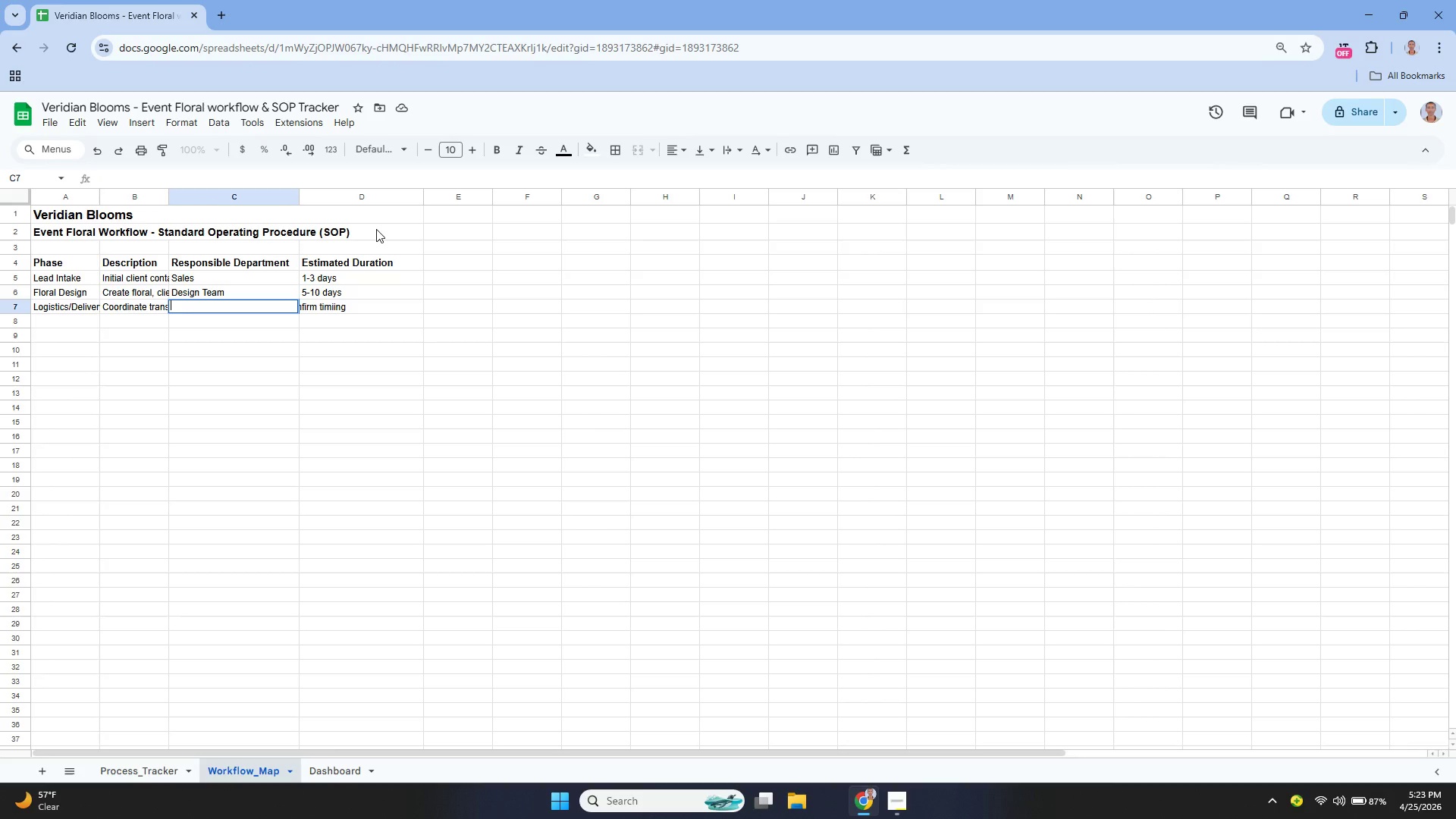 
key(Enter)
 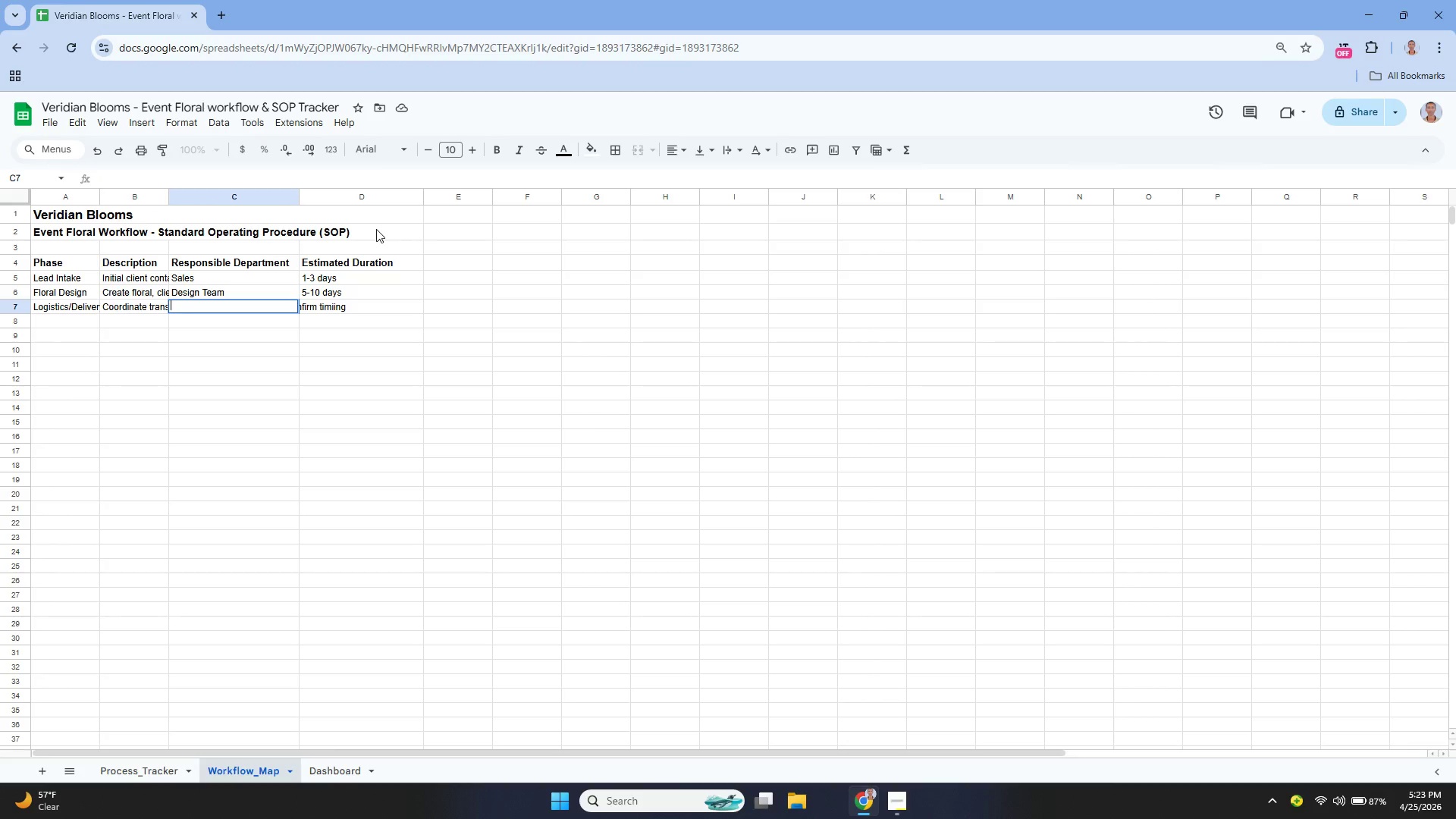 
type(Delivery Crew)
key(Tab)
 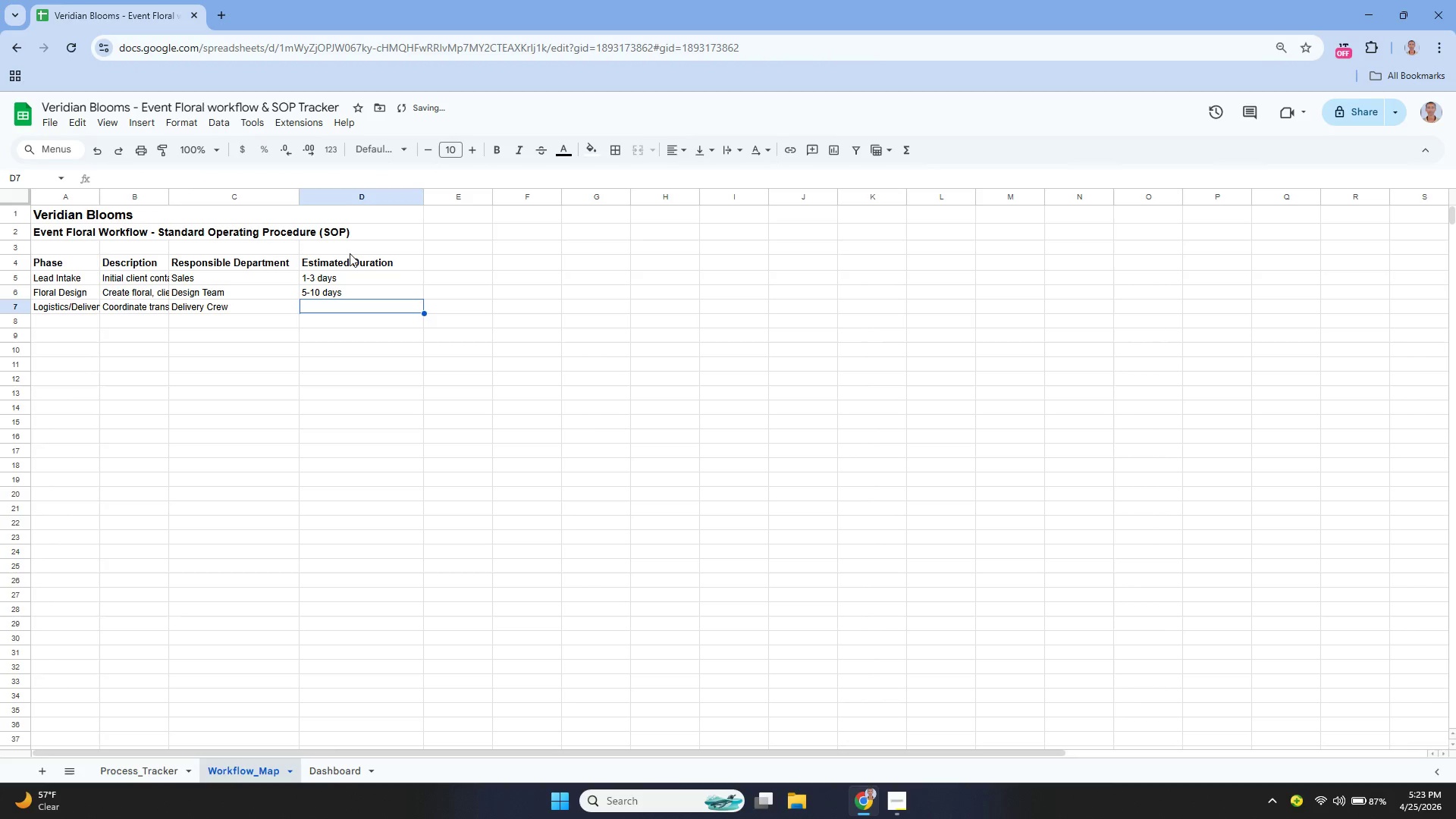 
type(2-5 days)
 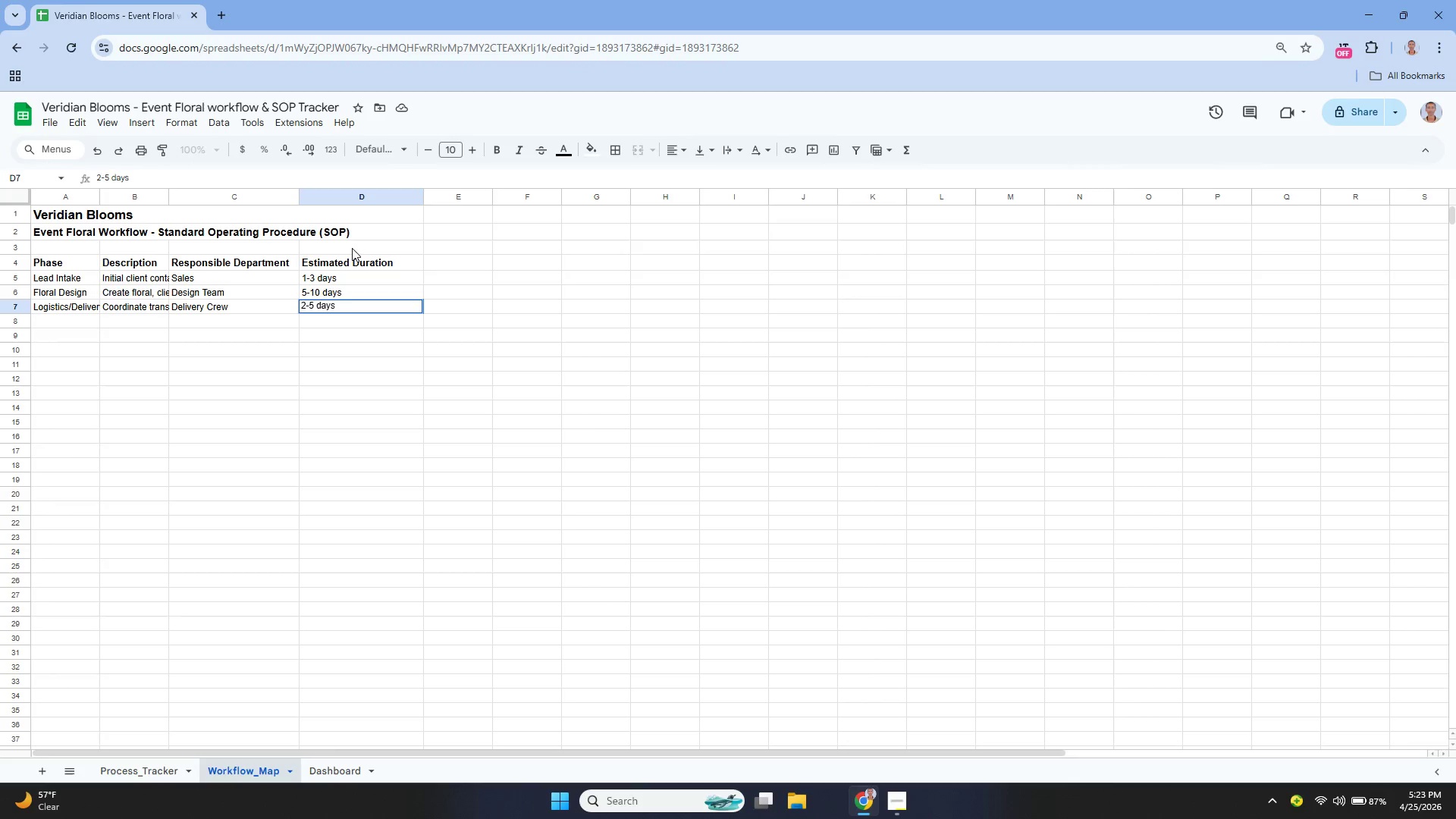 
key(Enter)
 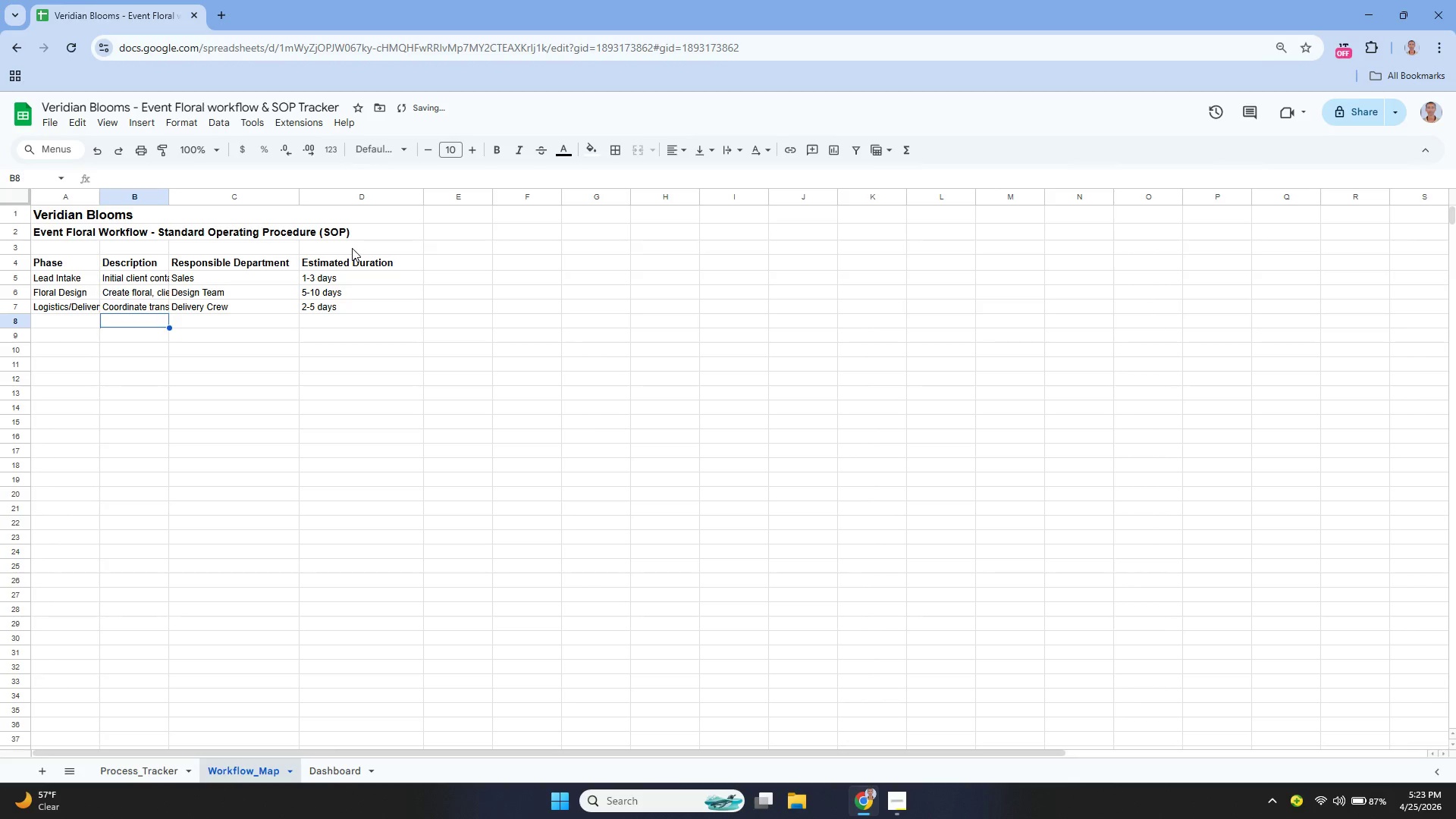 
key(ArrowLeft)
 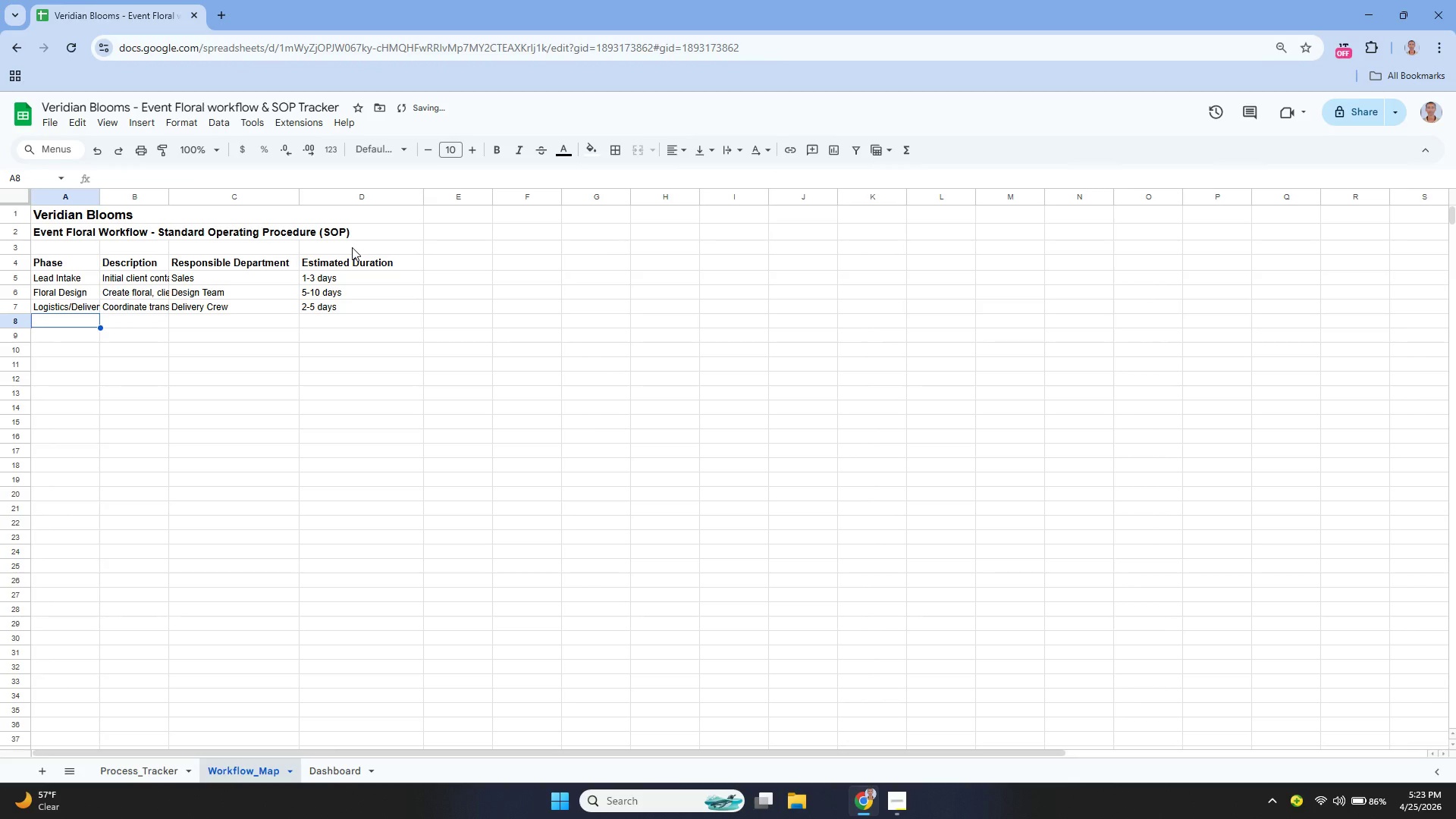 
key(Enter)
 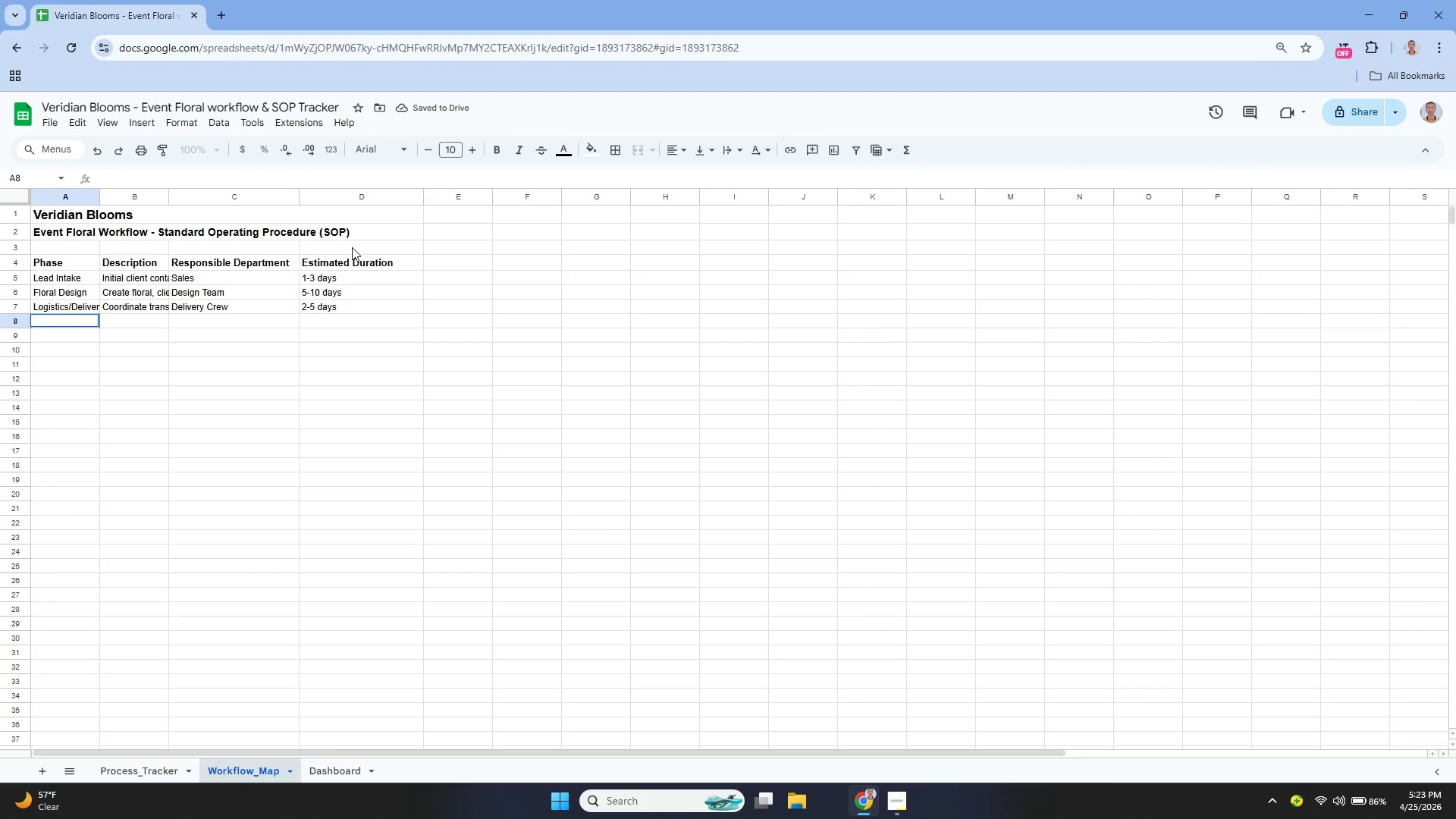 
type(On-Sie)
key(Backspace)
type(te_Setup)
key(Tab)
 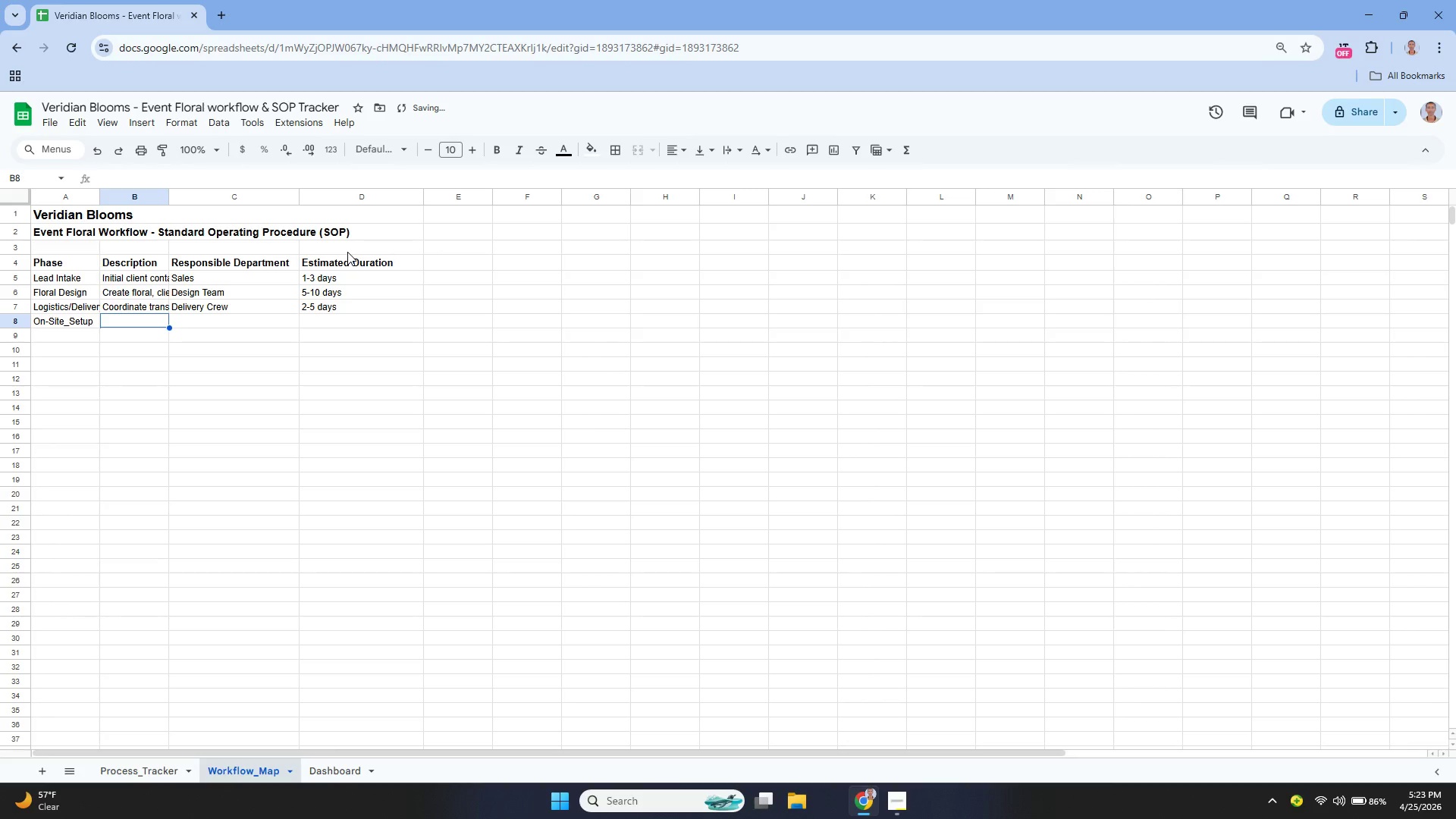 
key(ArrowLeft)
 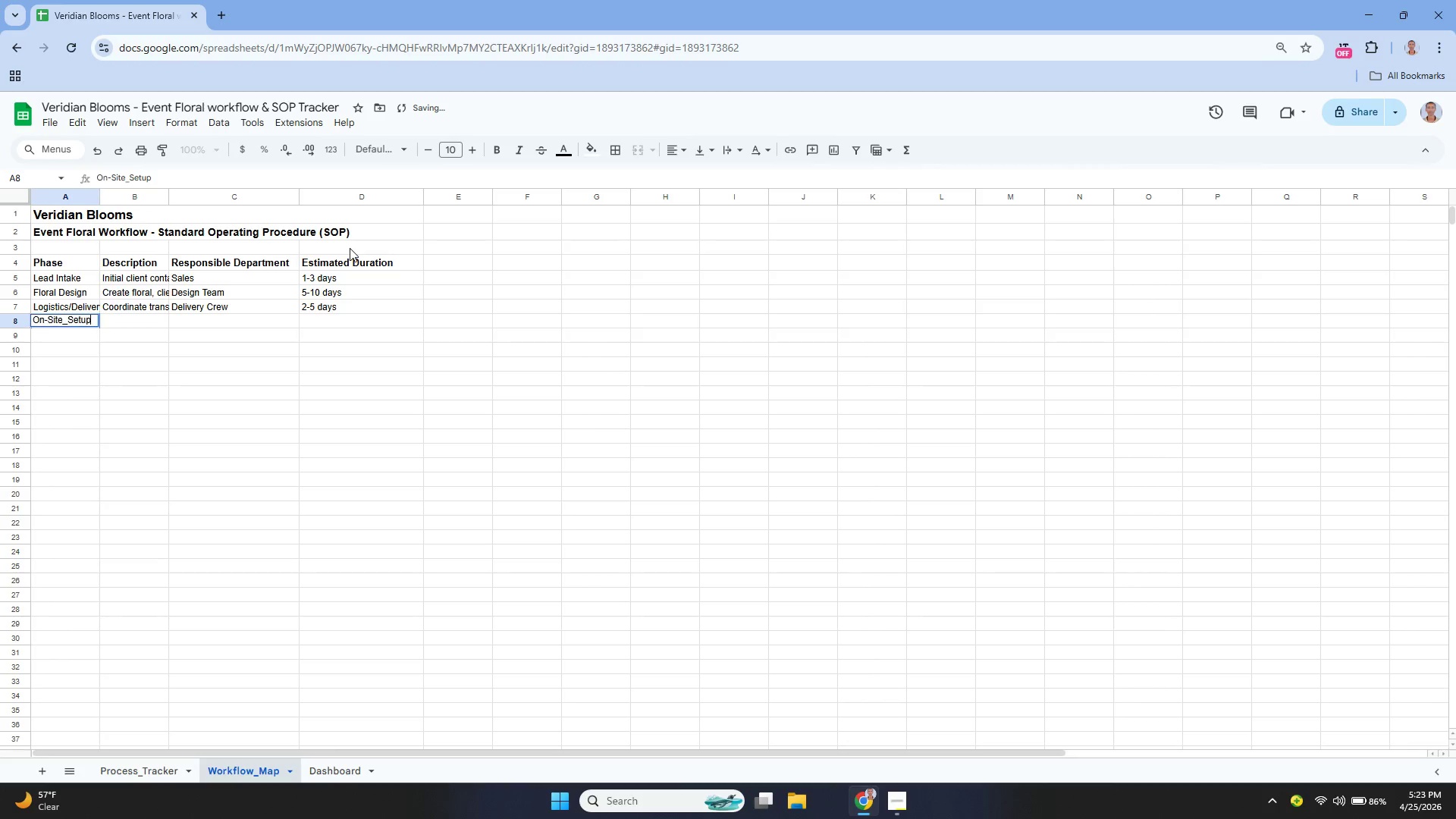 
key(Enter)
 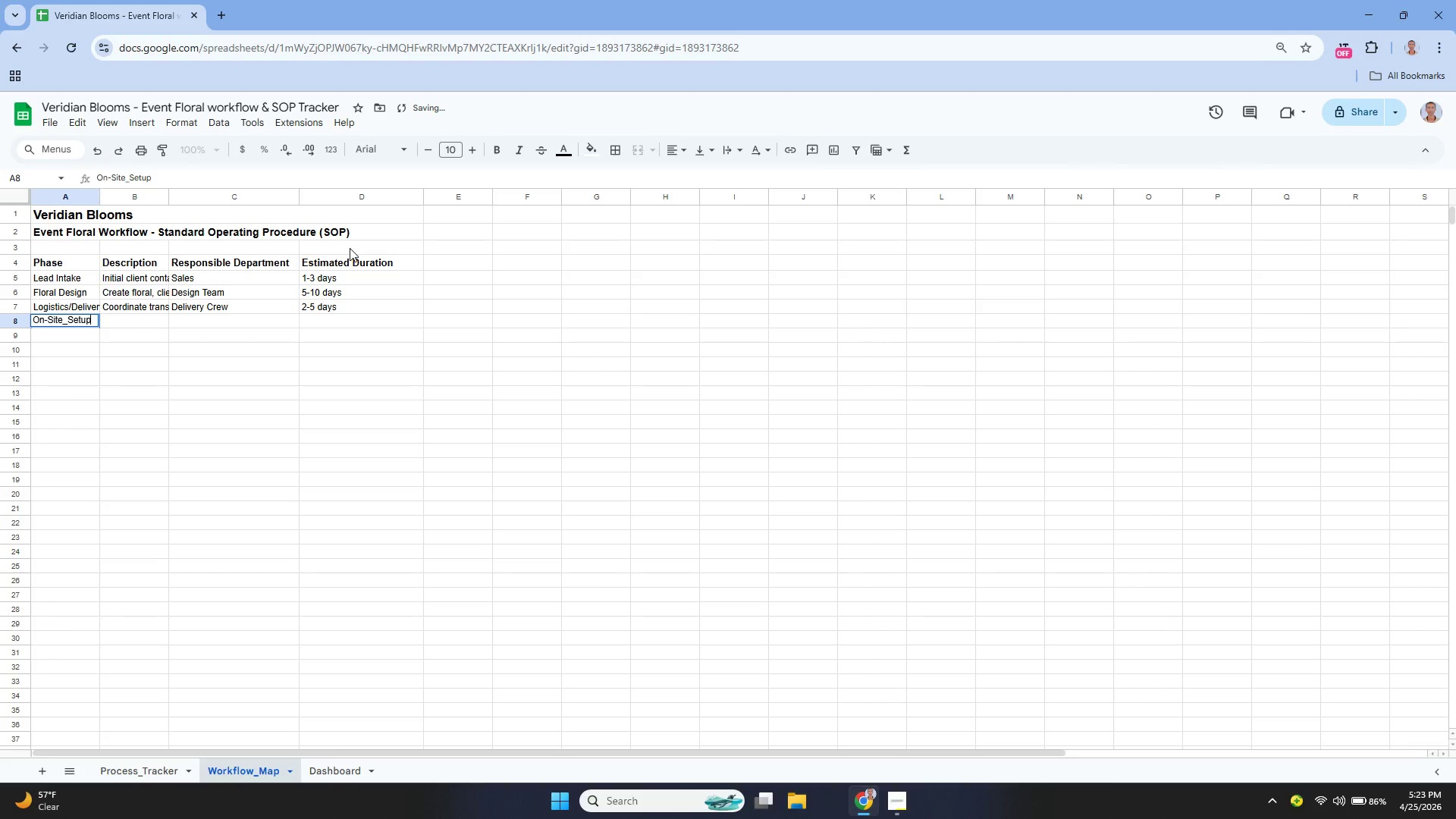 
key(ArrowLeft)
 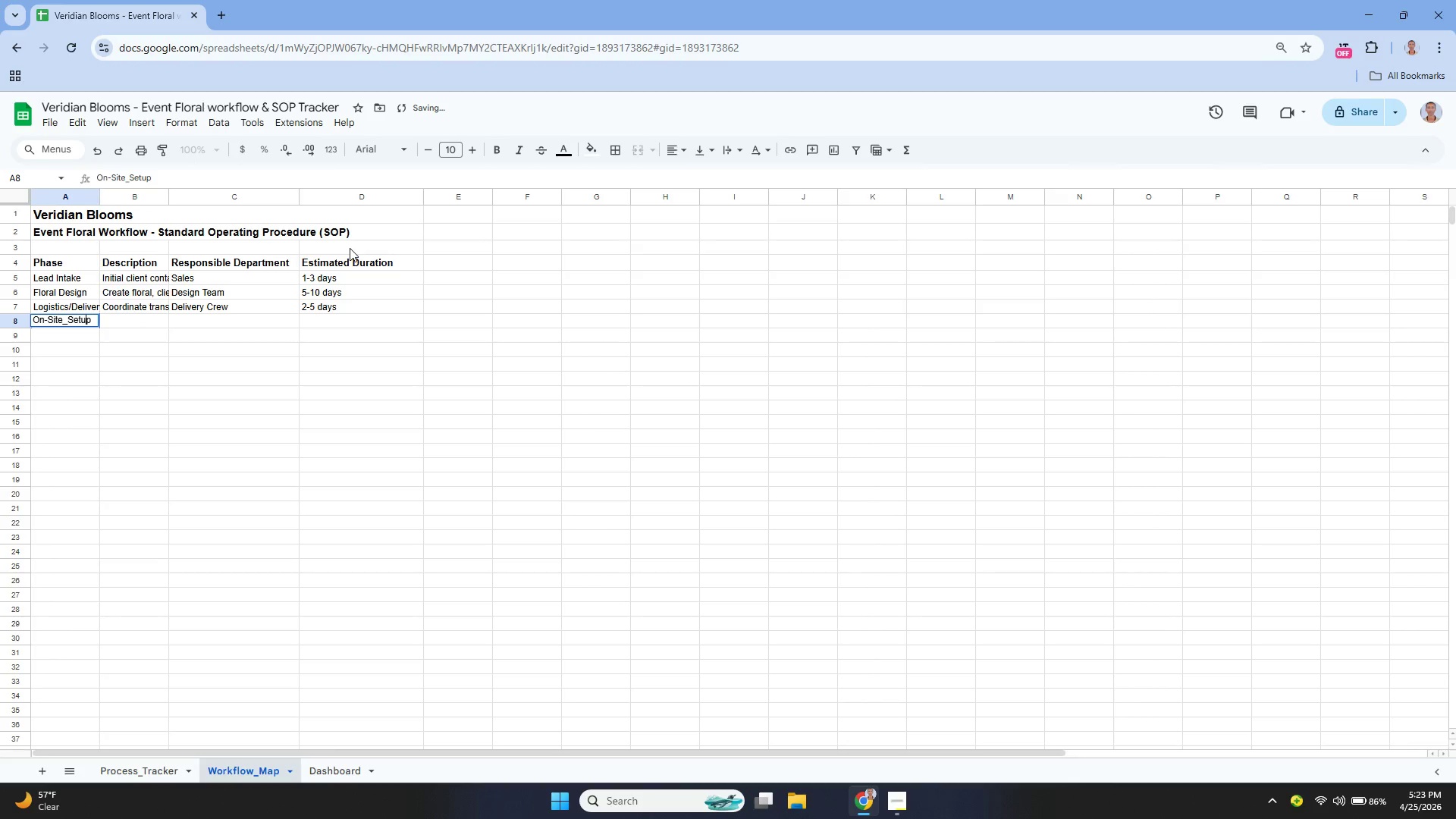 
key(ArrowLeft)
 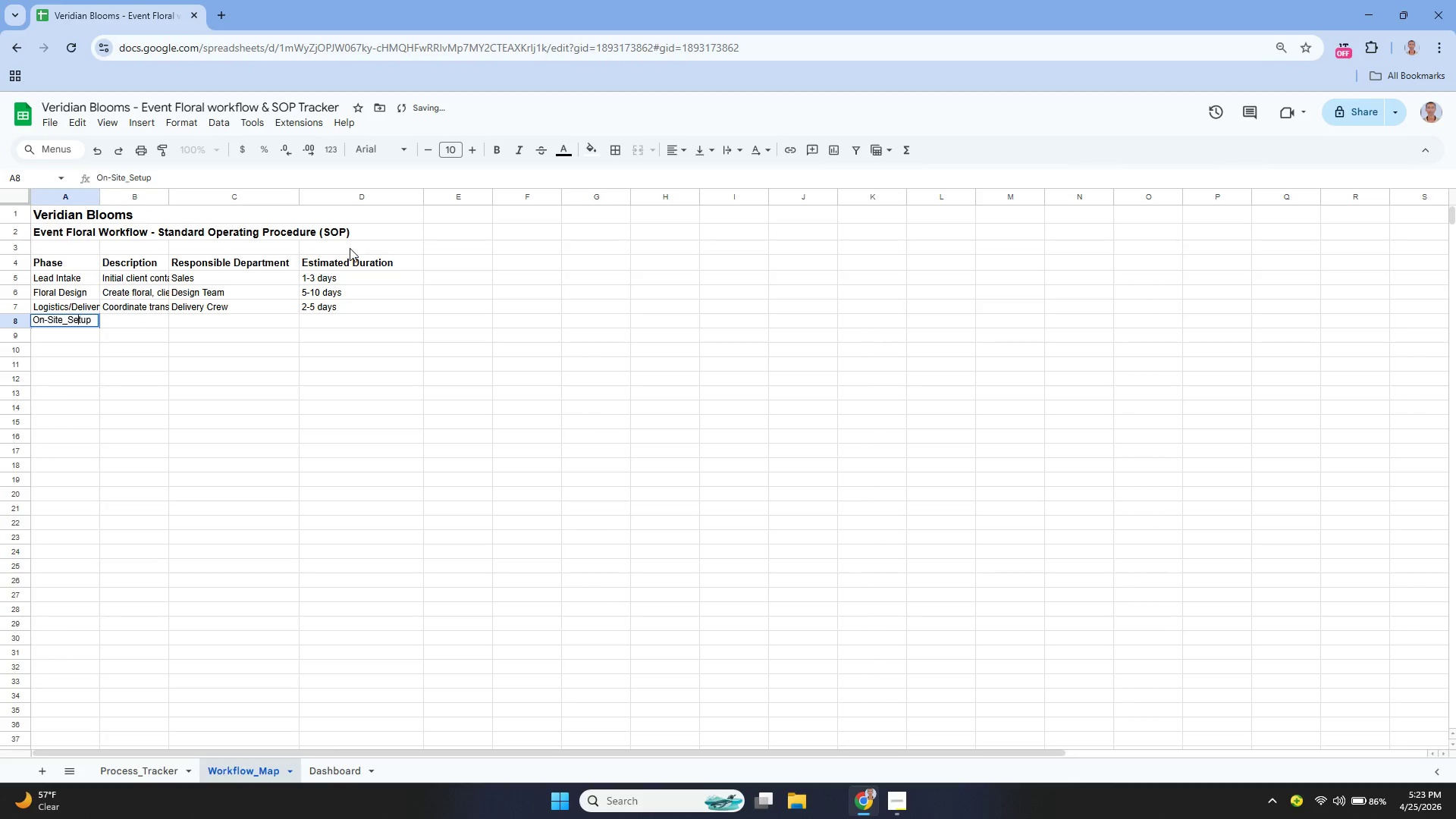 
key(ArrowLeft)
 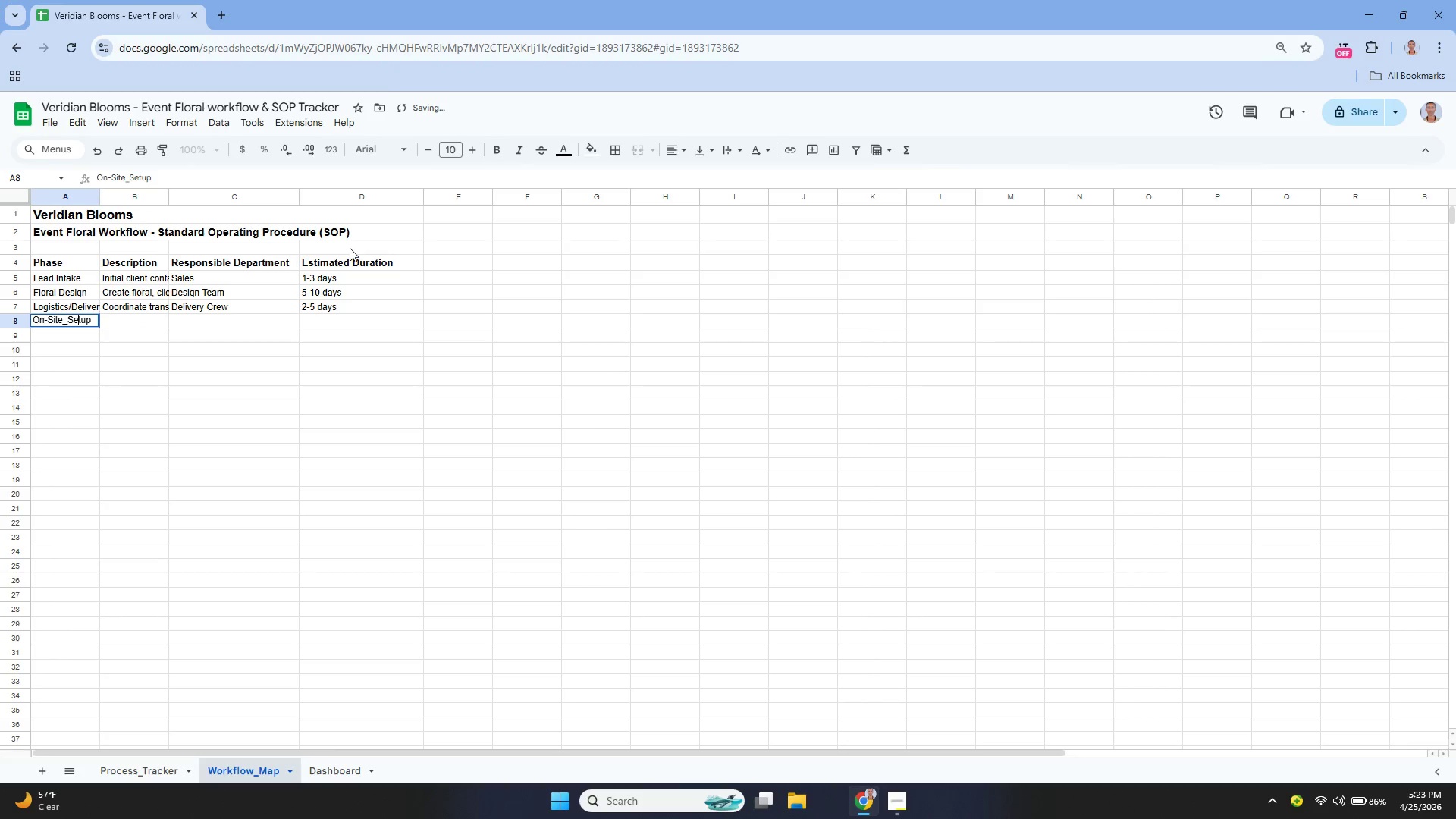 
key(ArrowLeft)
 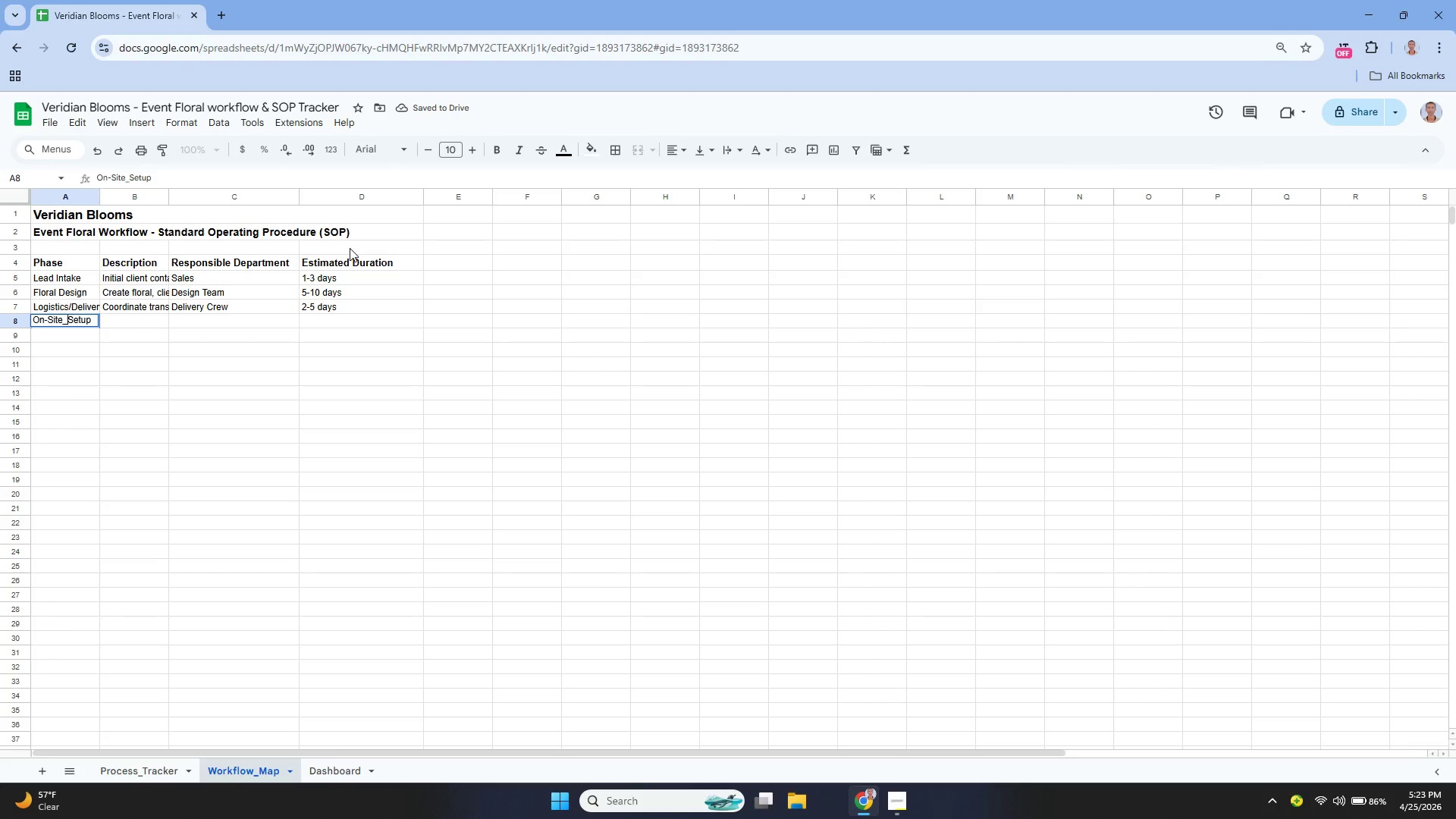 
key(ArrowLeft)
 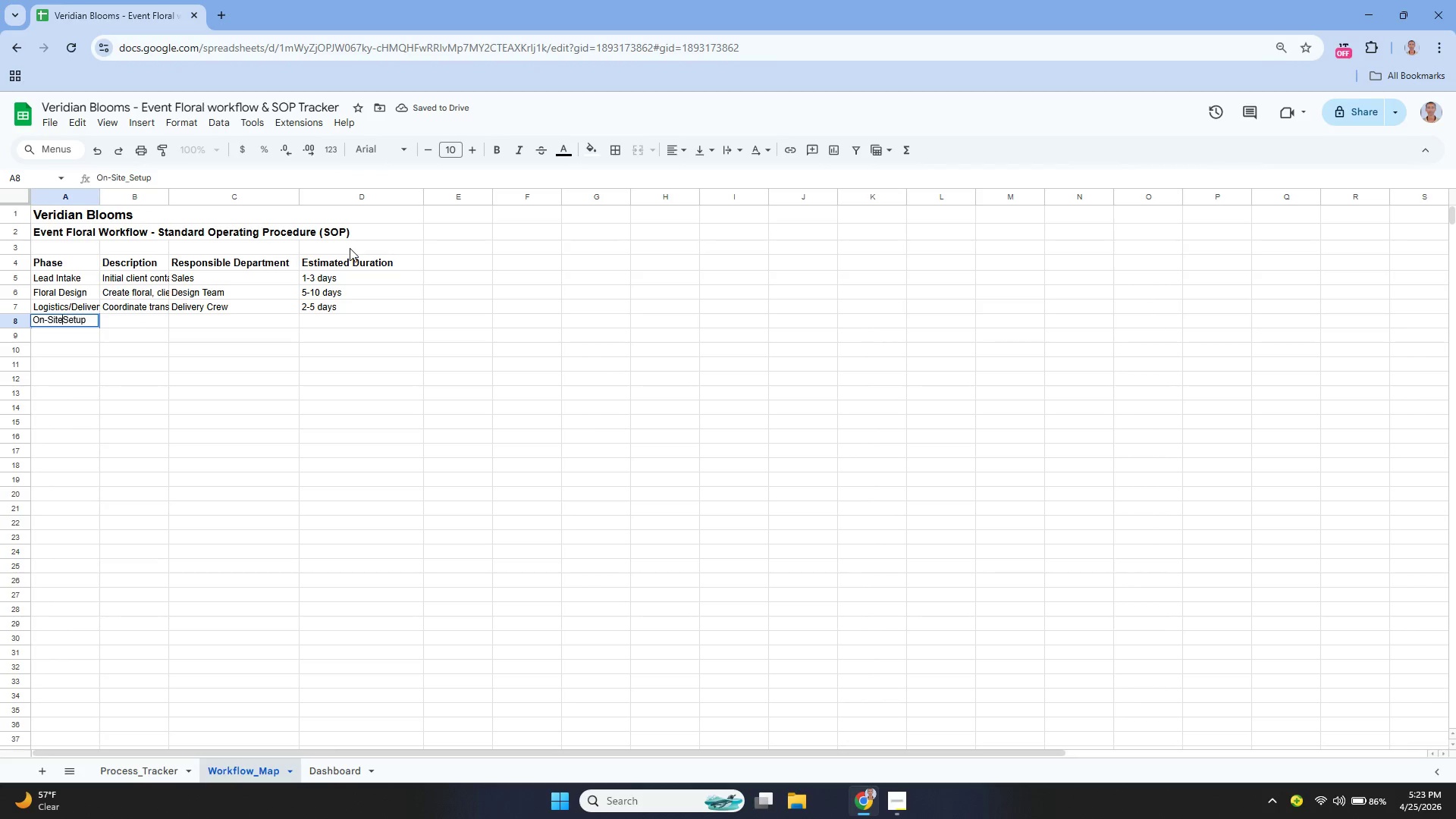 
key(Backspace)
 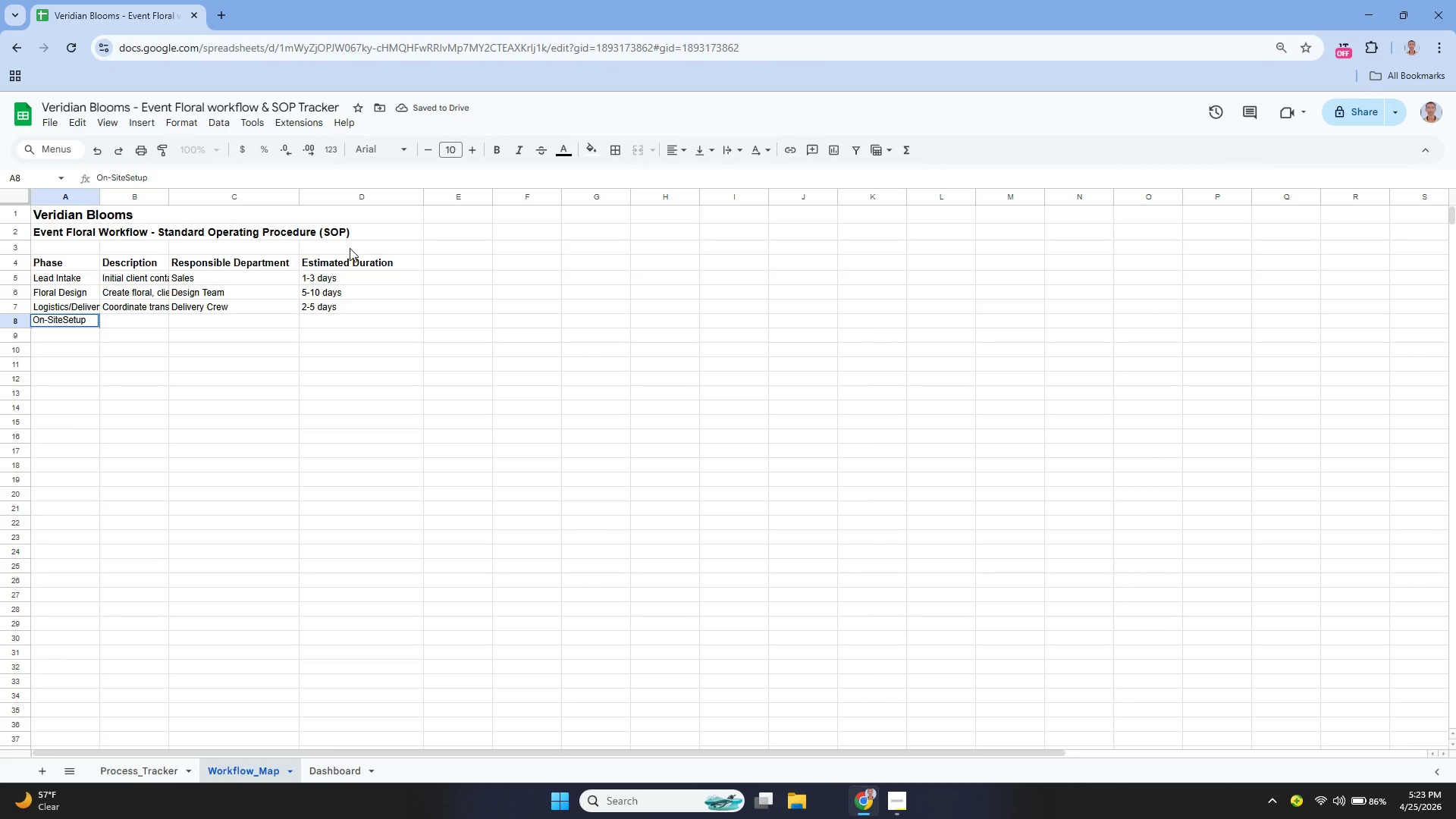 
key(Minus)
 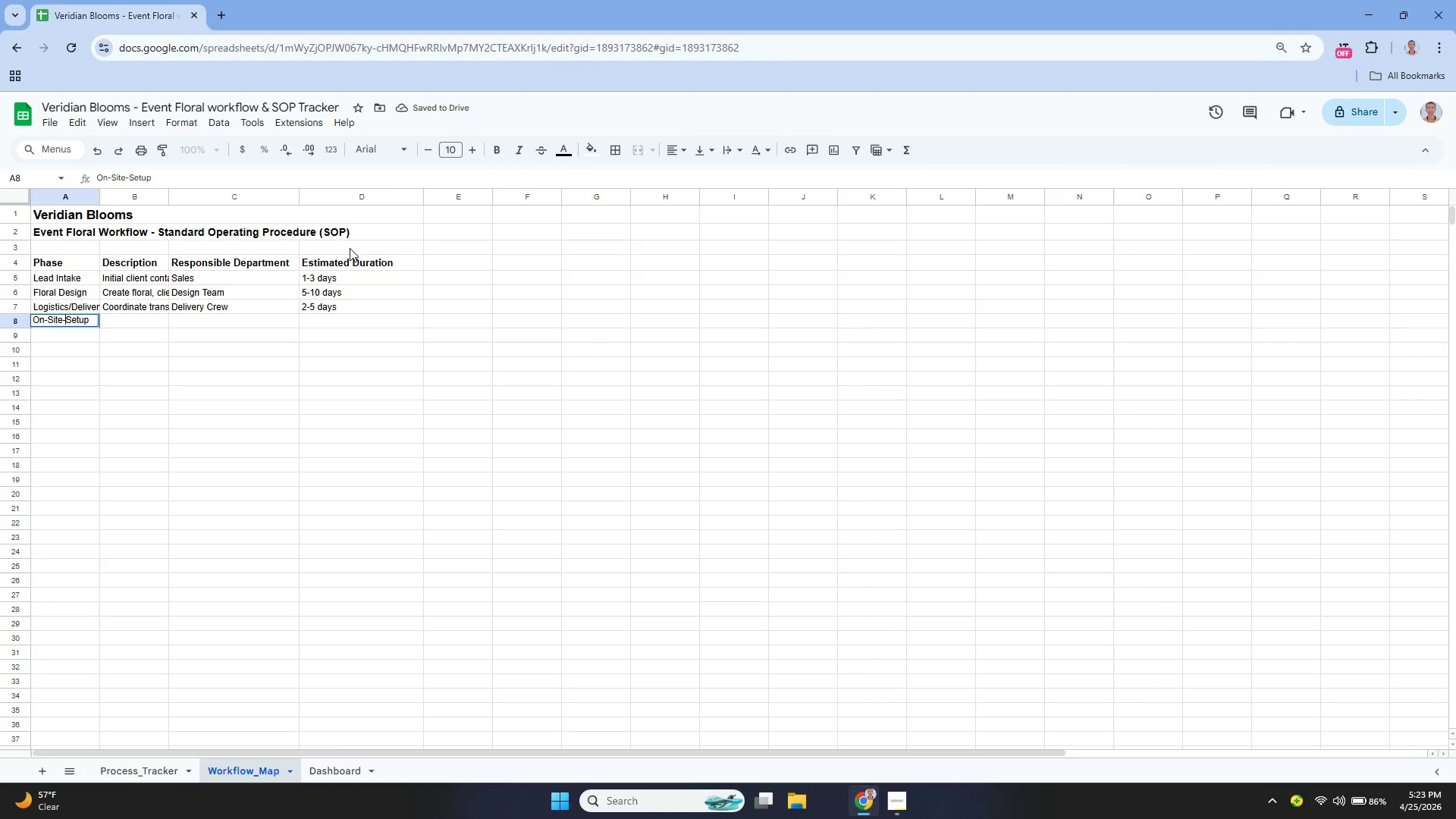 
key(Tab)
 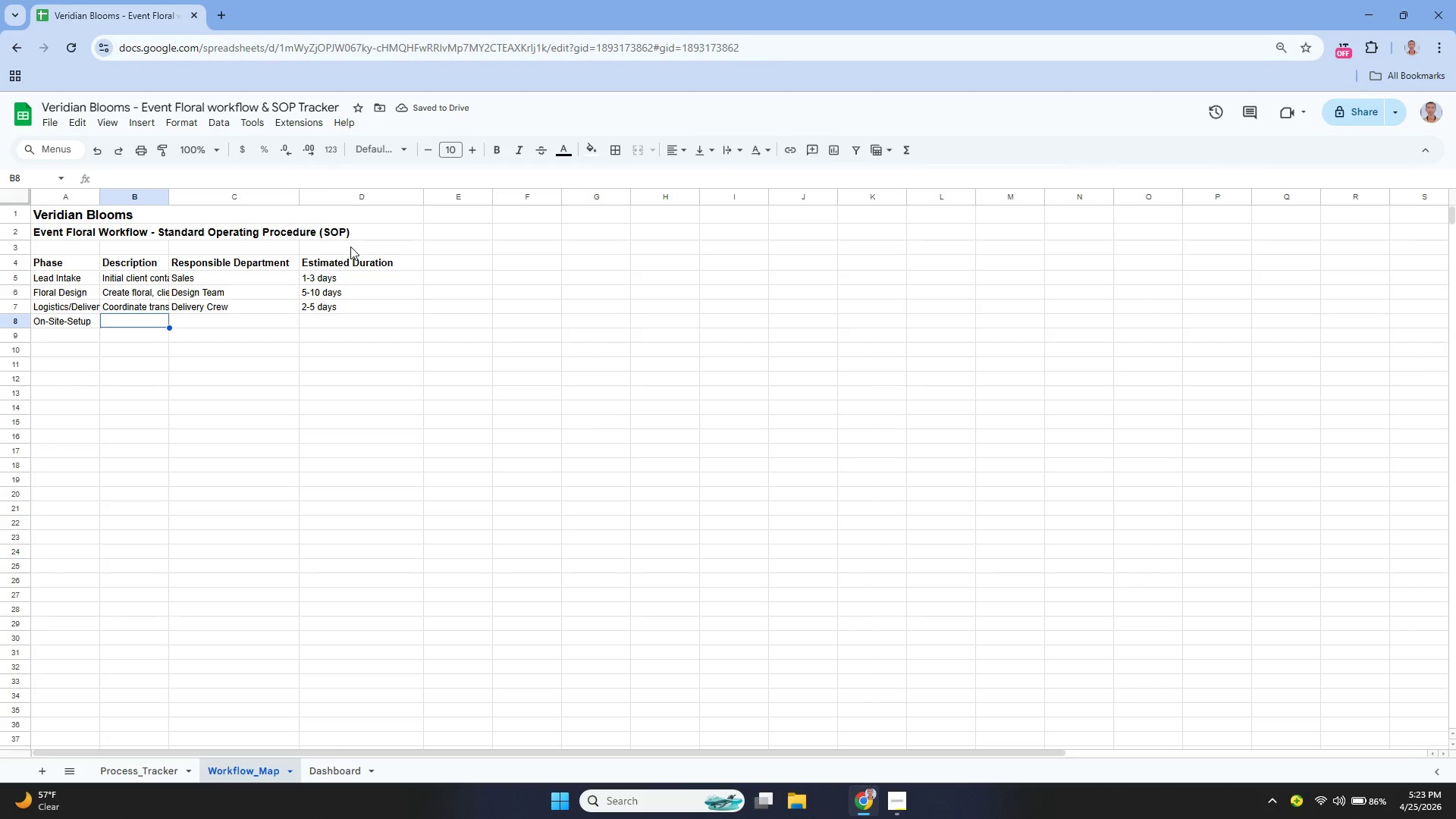 
type(Arrive at )
 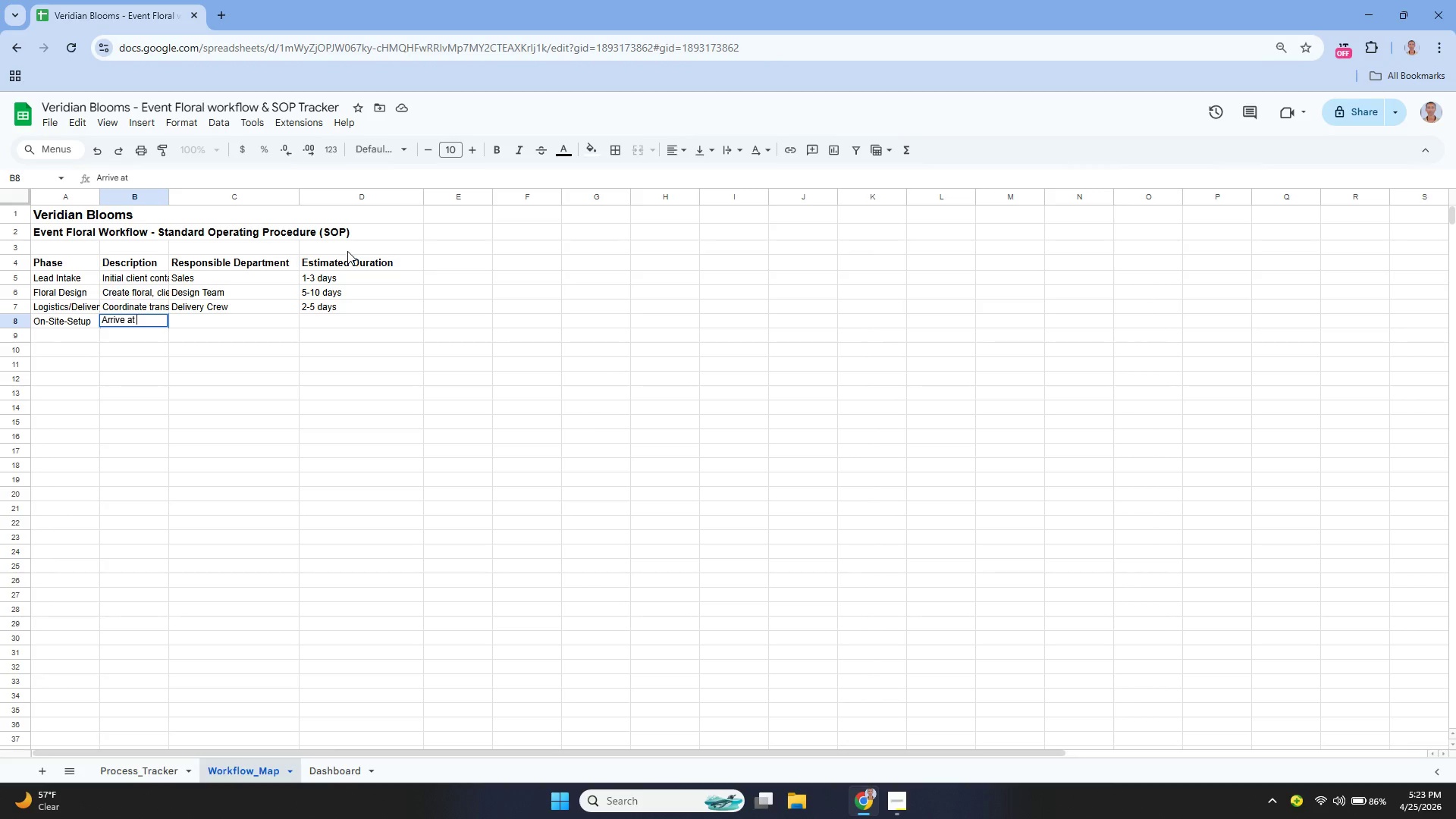 
type(venue, set up fl)
 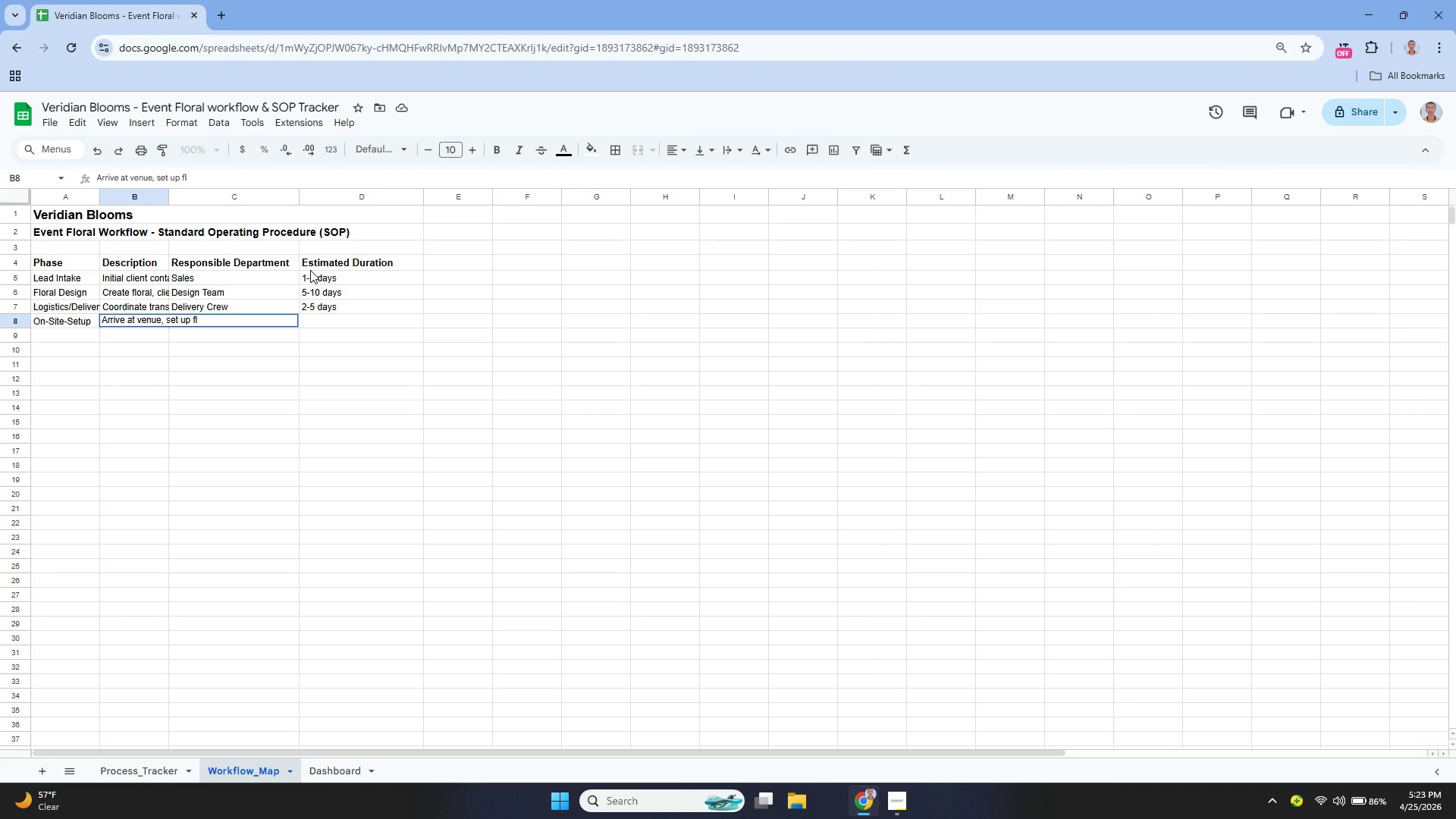 
type(oral arrangements, final a)
 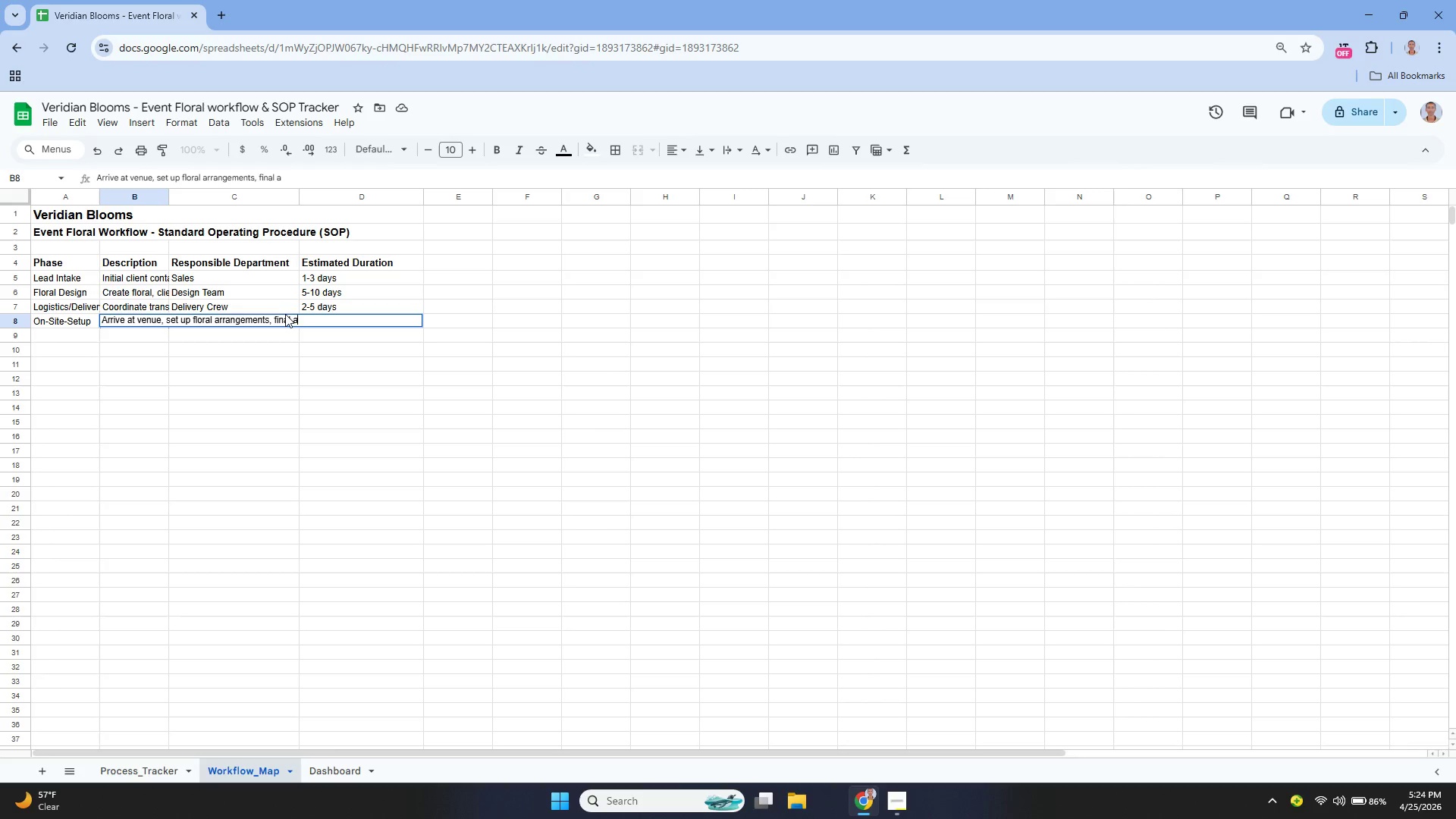 
type(djustments)
key(Tab)
 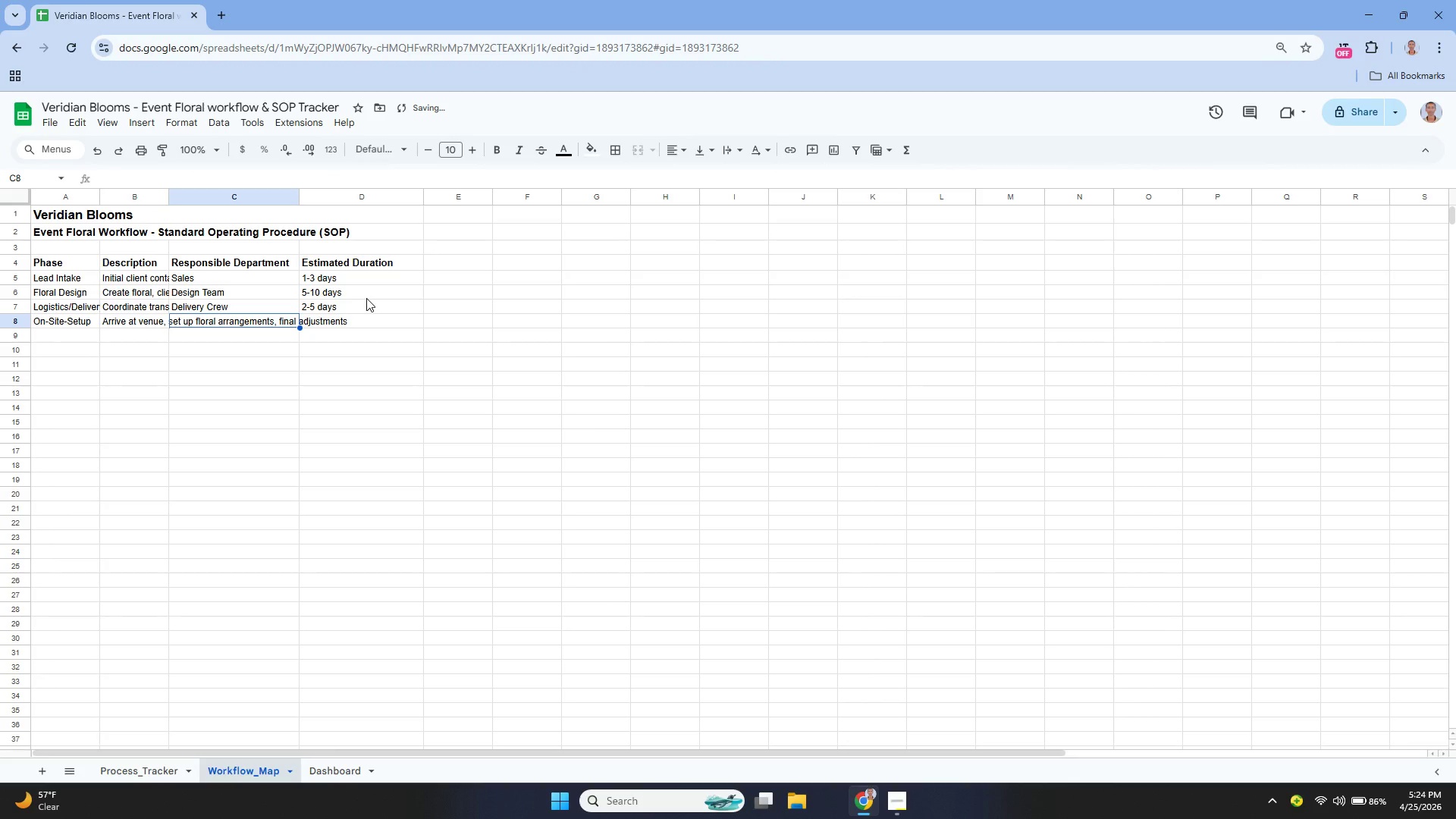 
type(Delivery Crew/)
 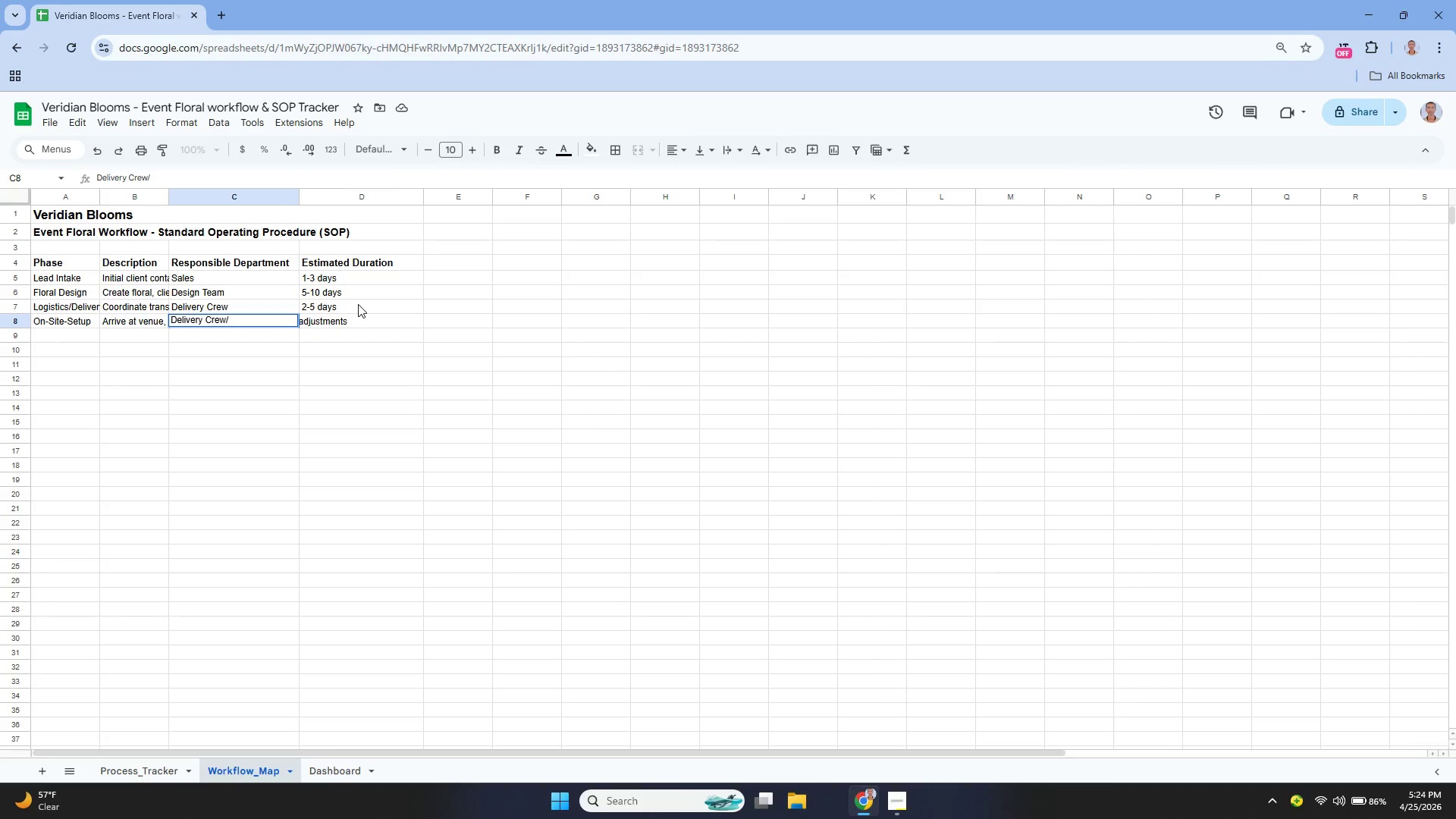 
key(Backspace)
type( / Dsign )
key(Backspace)
key(Backspace)
key(Backspace)
key(Backspace)
type(e)
key(Backspace)
key(Backspace)
type(esign R)
key(Backspace)
type(Tra)
key(Backspace)
type(e)
key(Backspace)
key(Backspace)
type(eam)
key(Tab)
 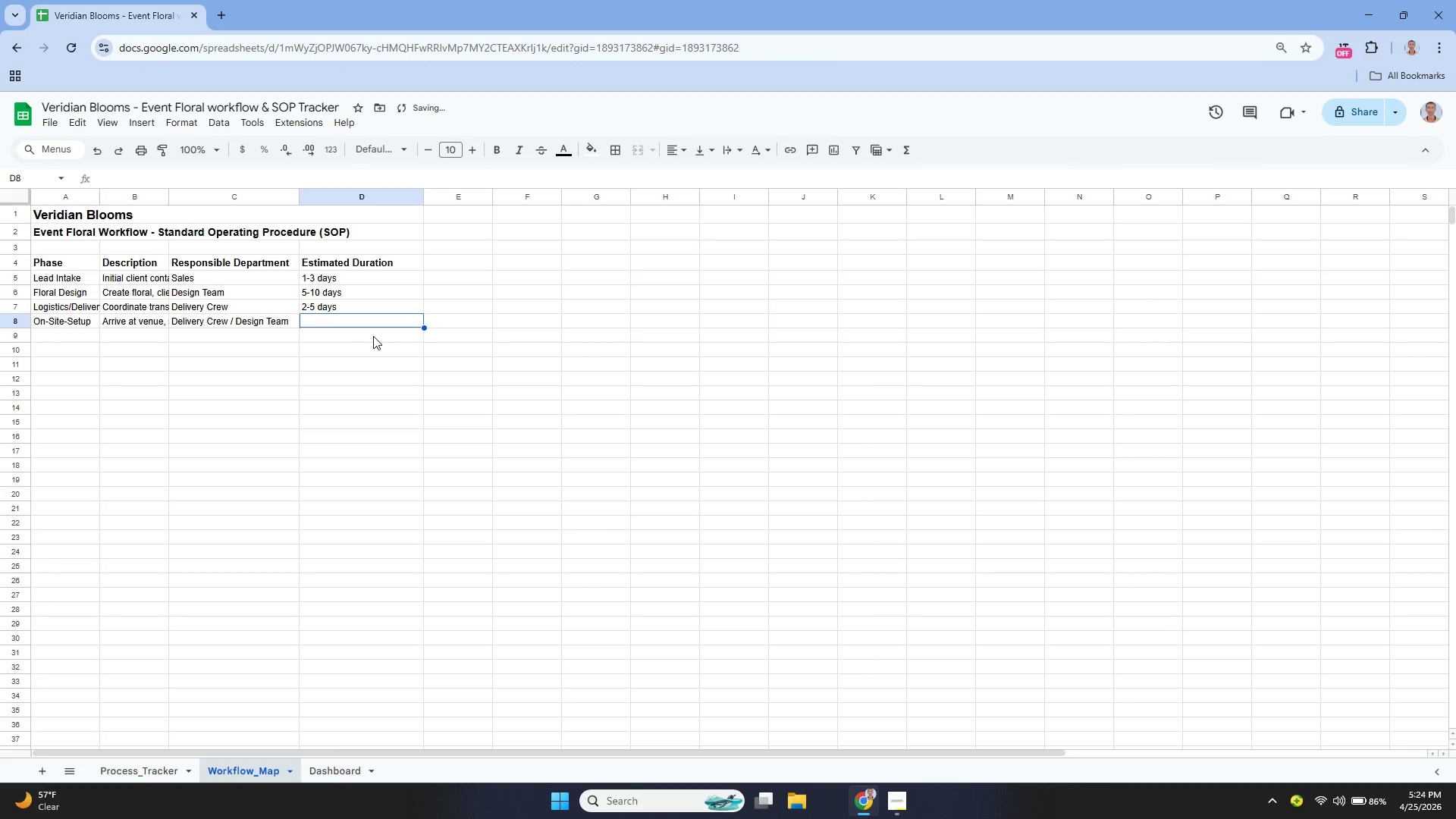 
type(12)
key(Backspace)
type(-2d)
key(Backspace)
type( days)
 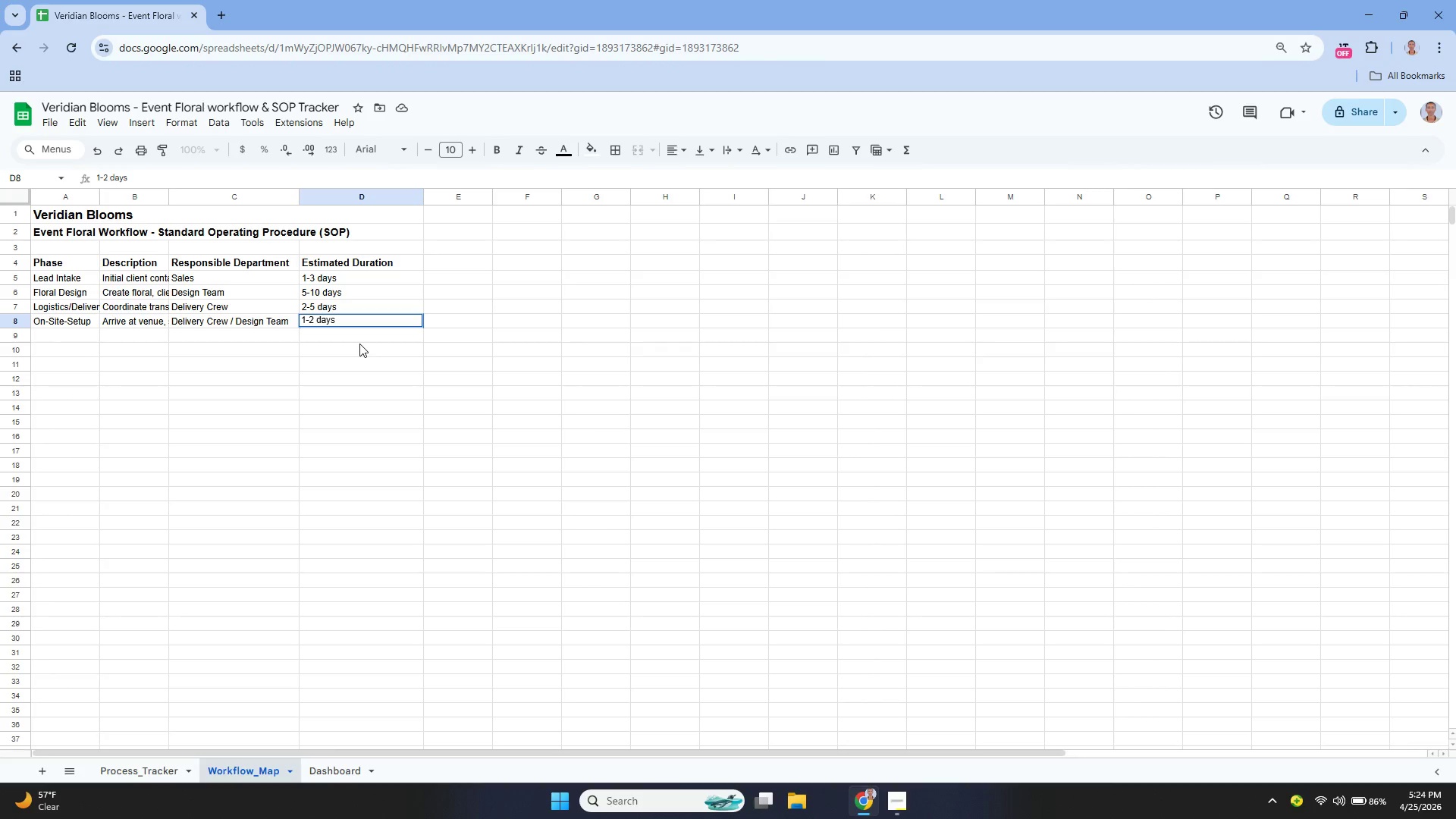 
key(Enter)
 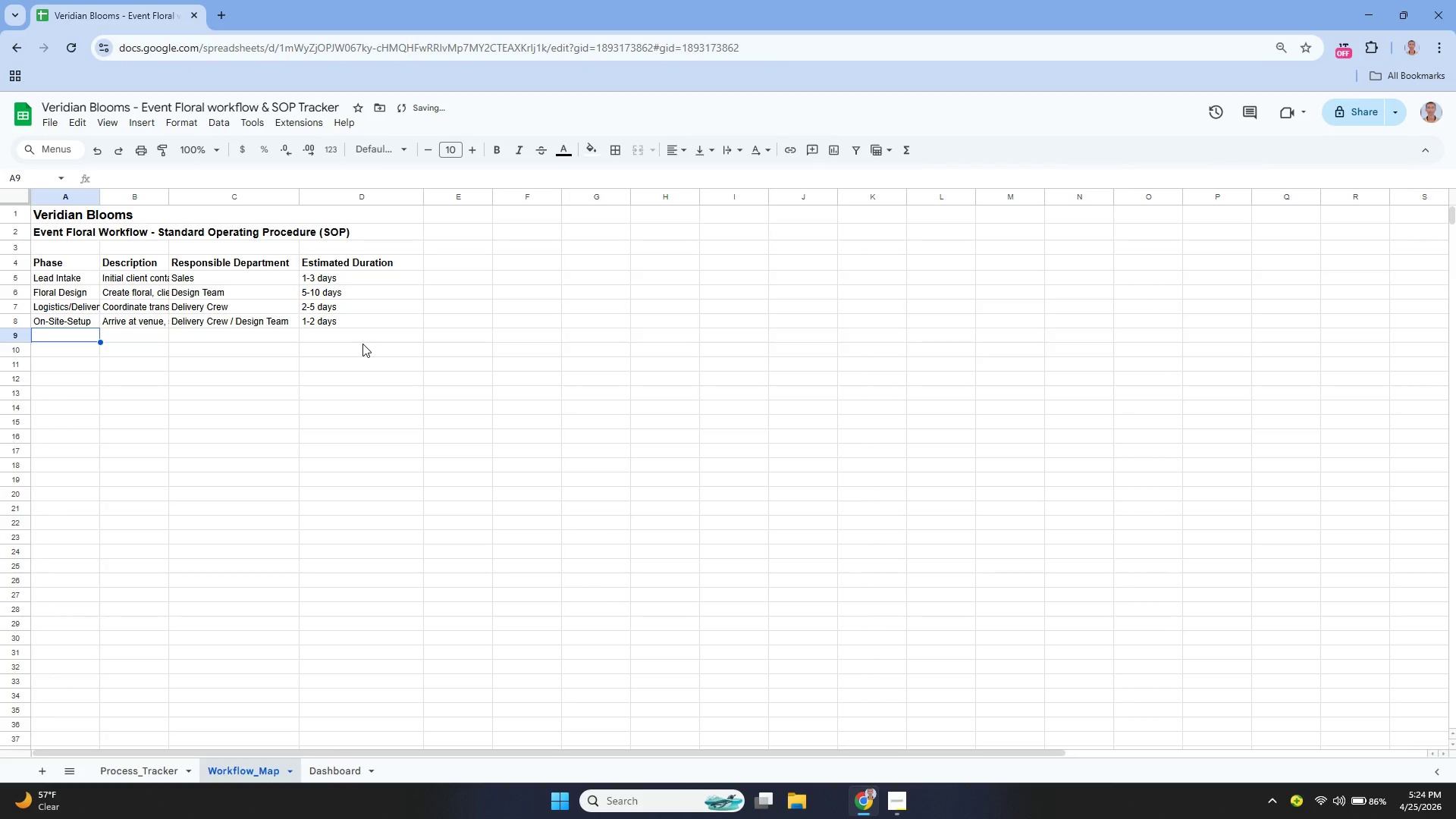 
key(Enter)
 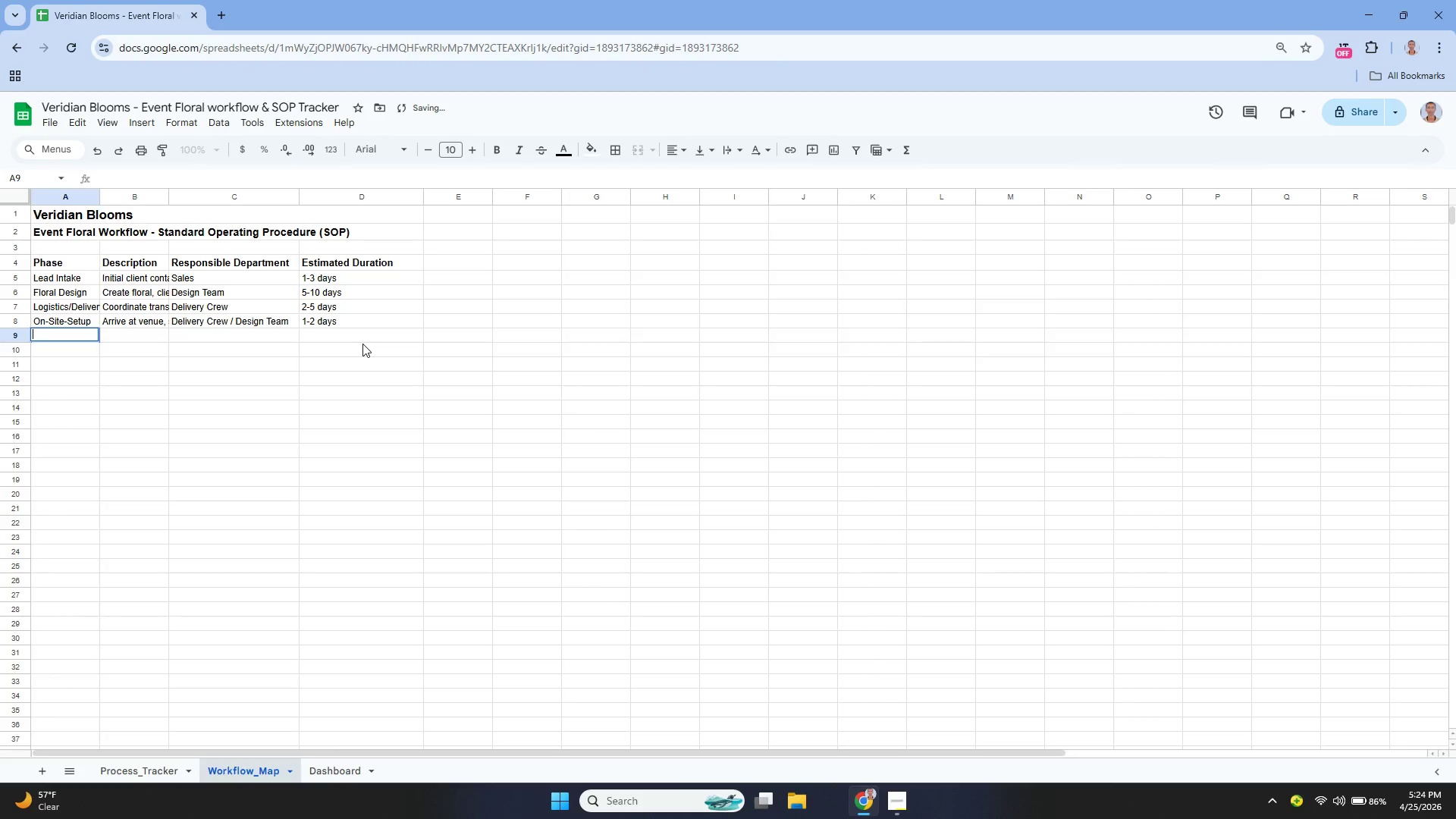 
type(Post -Event MArketing )
 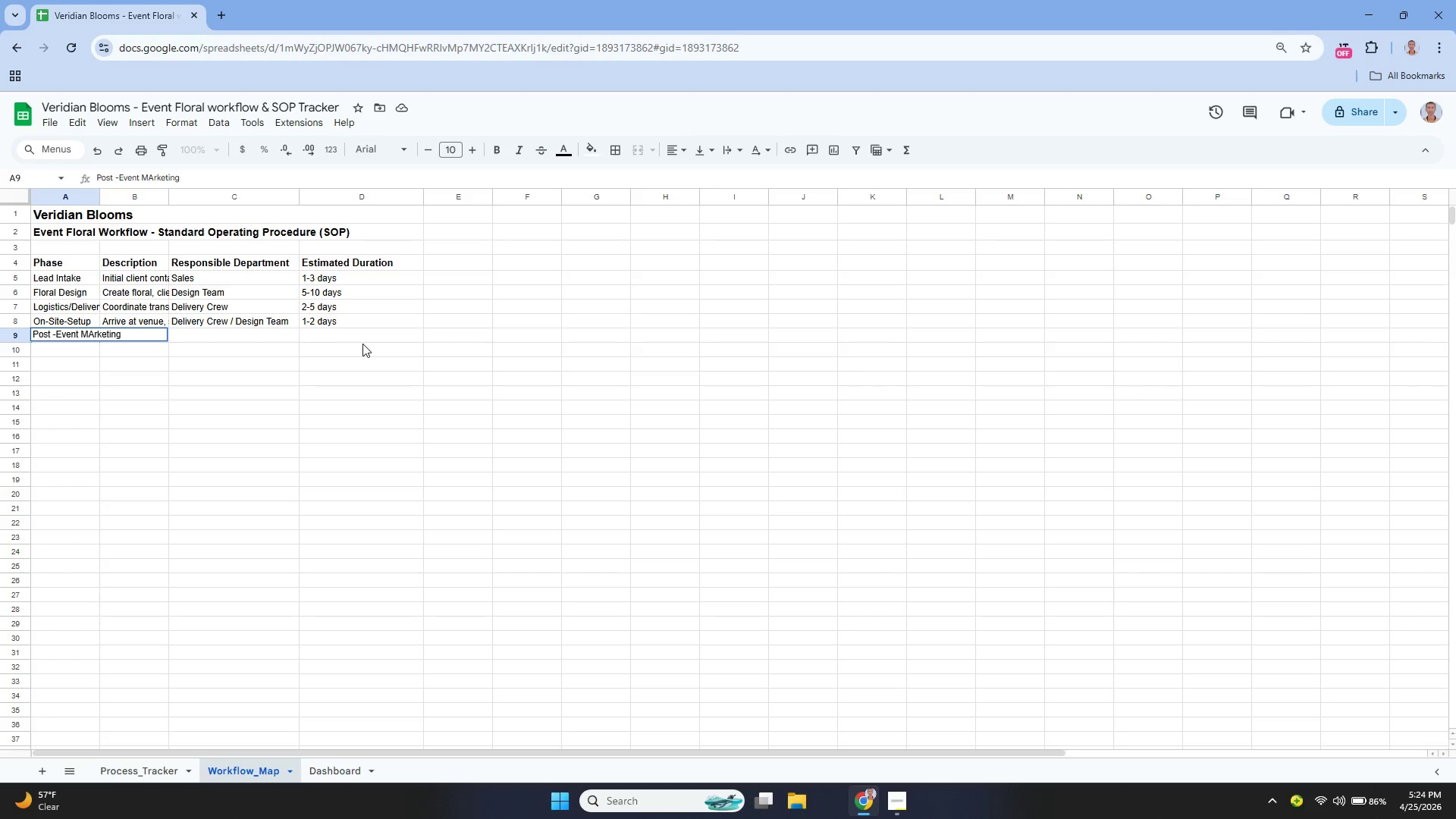 
key(ArrowLeft)
 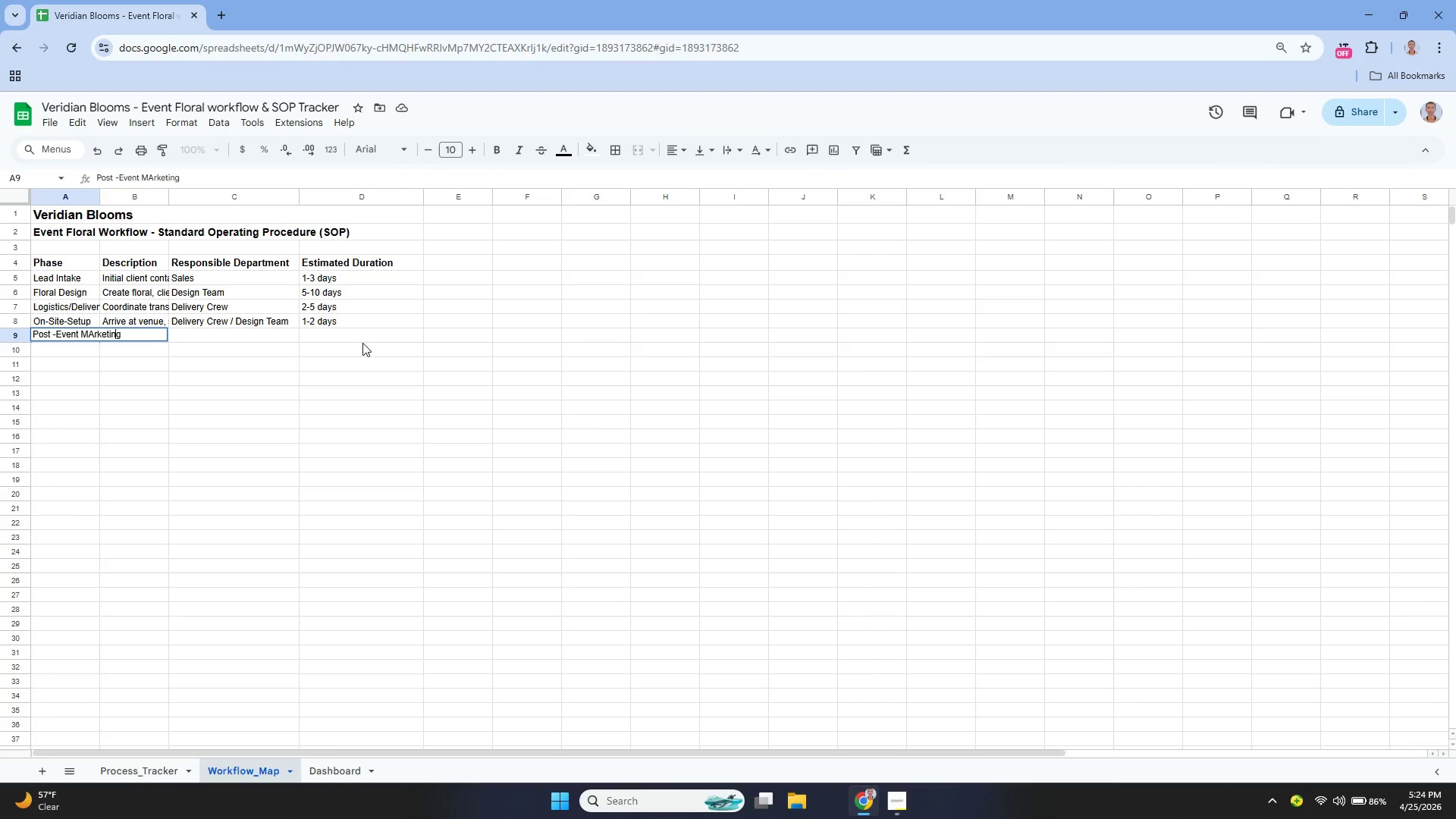 
key(ArrowLeft)
 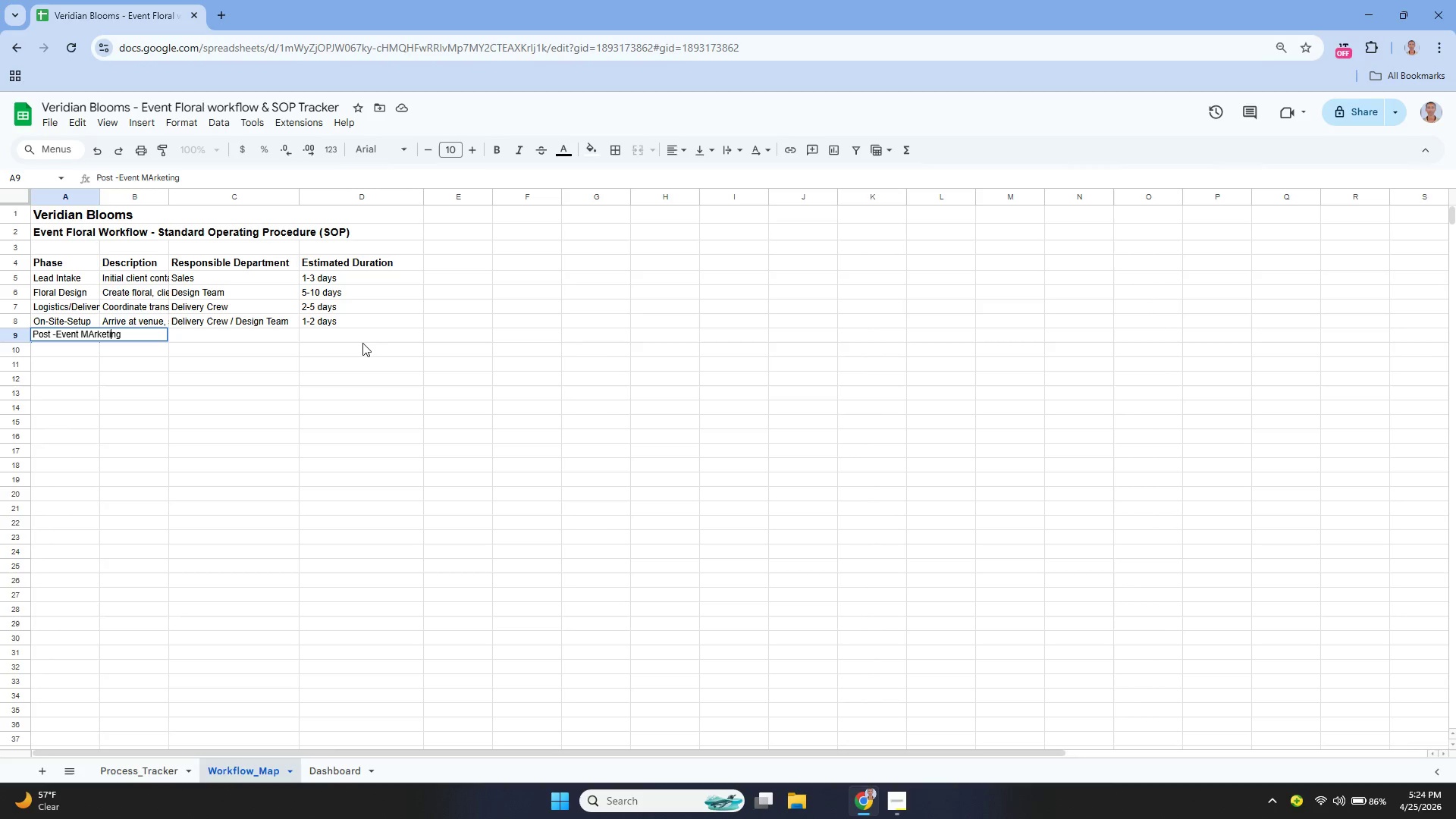 
key(ArrowLeft)
 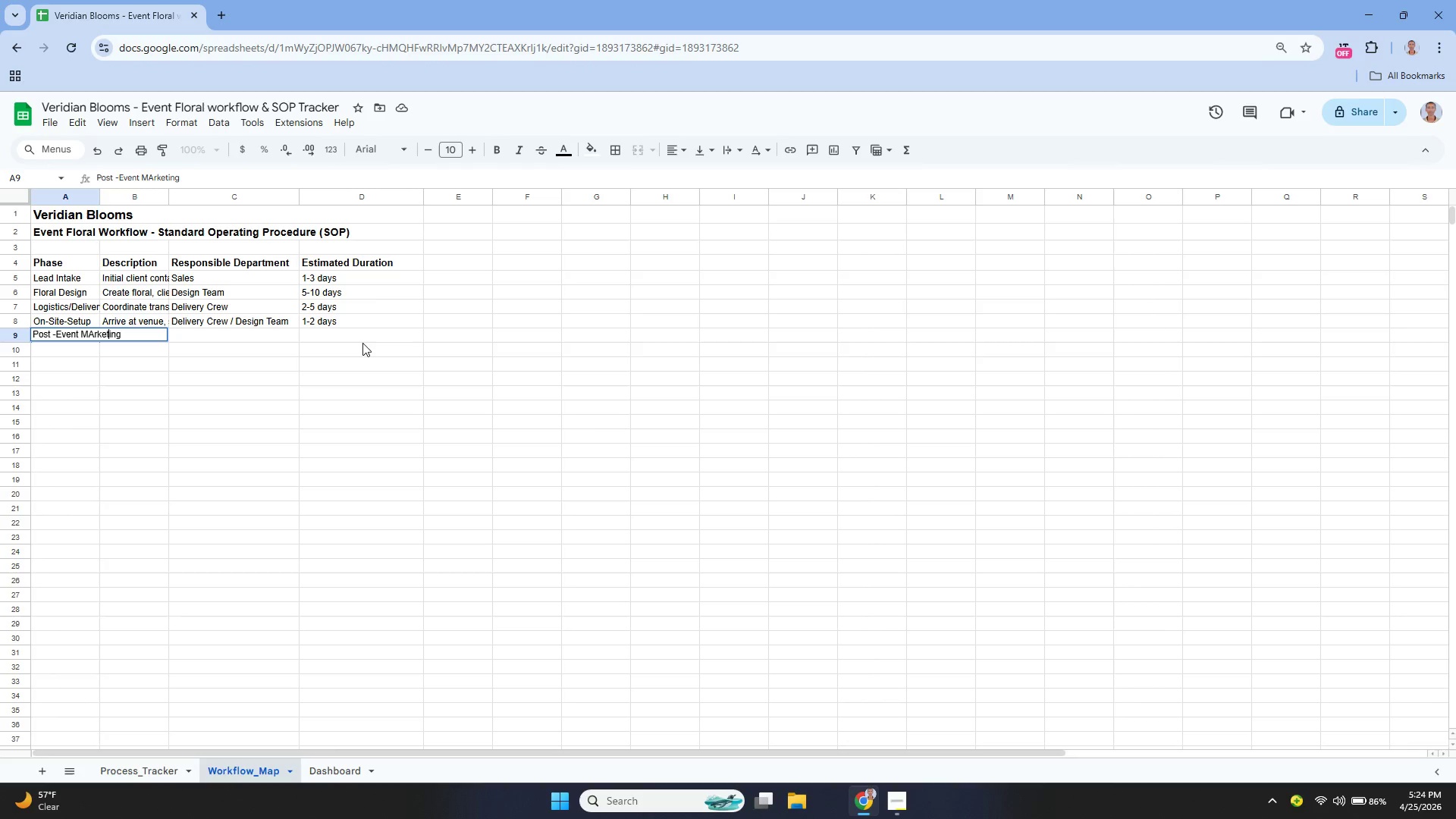 
key(ArrowLeft)
 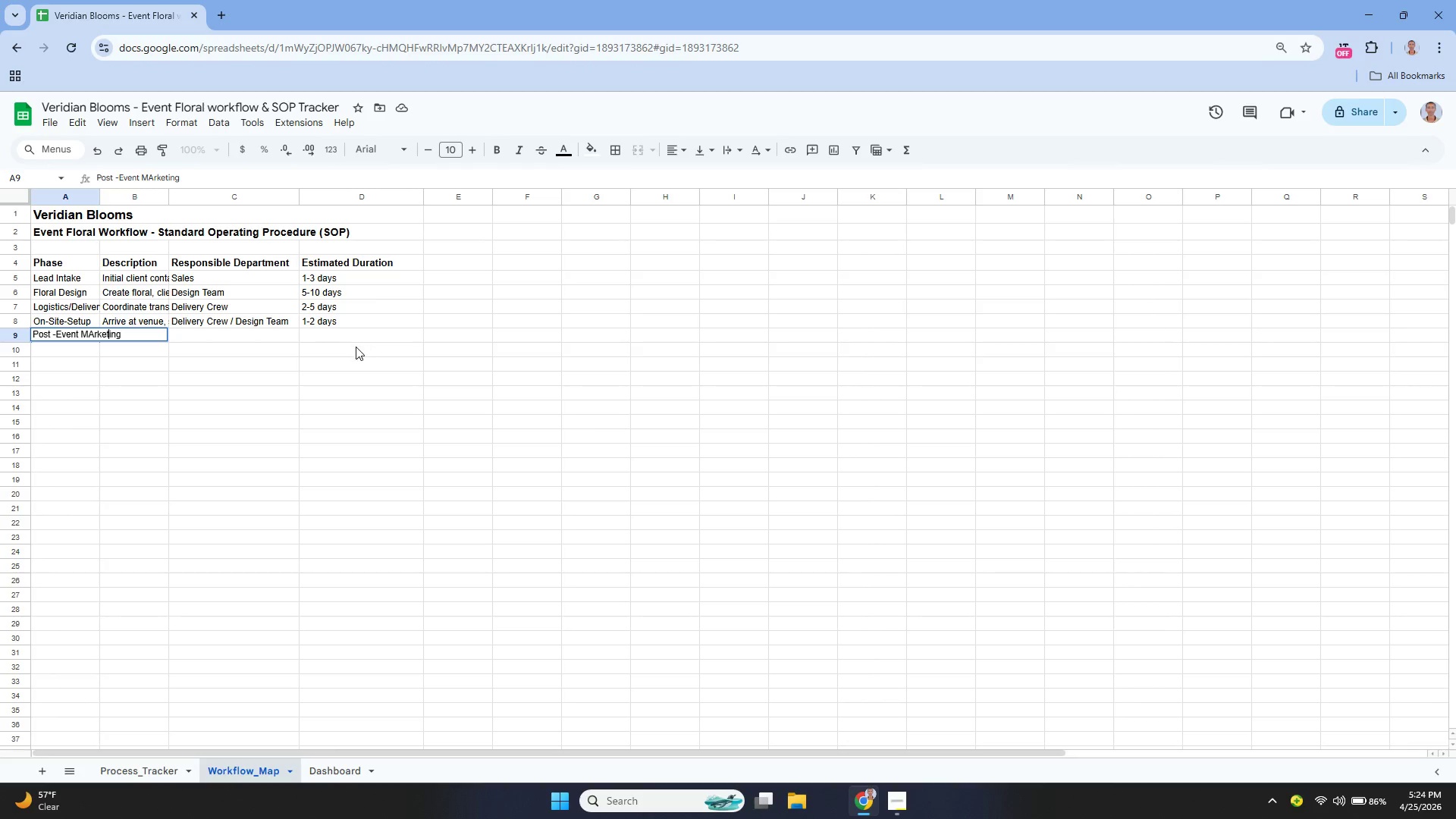 
key(ArrowLeft)
 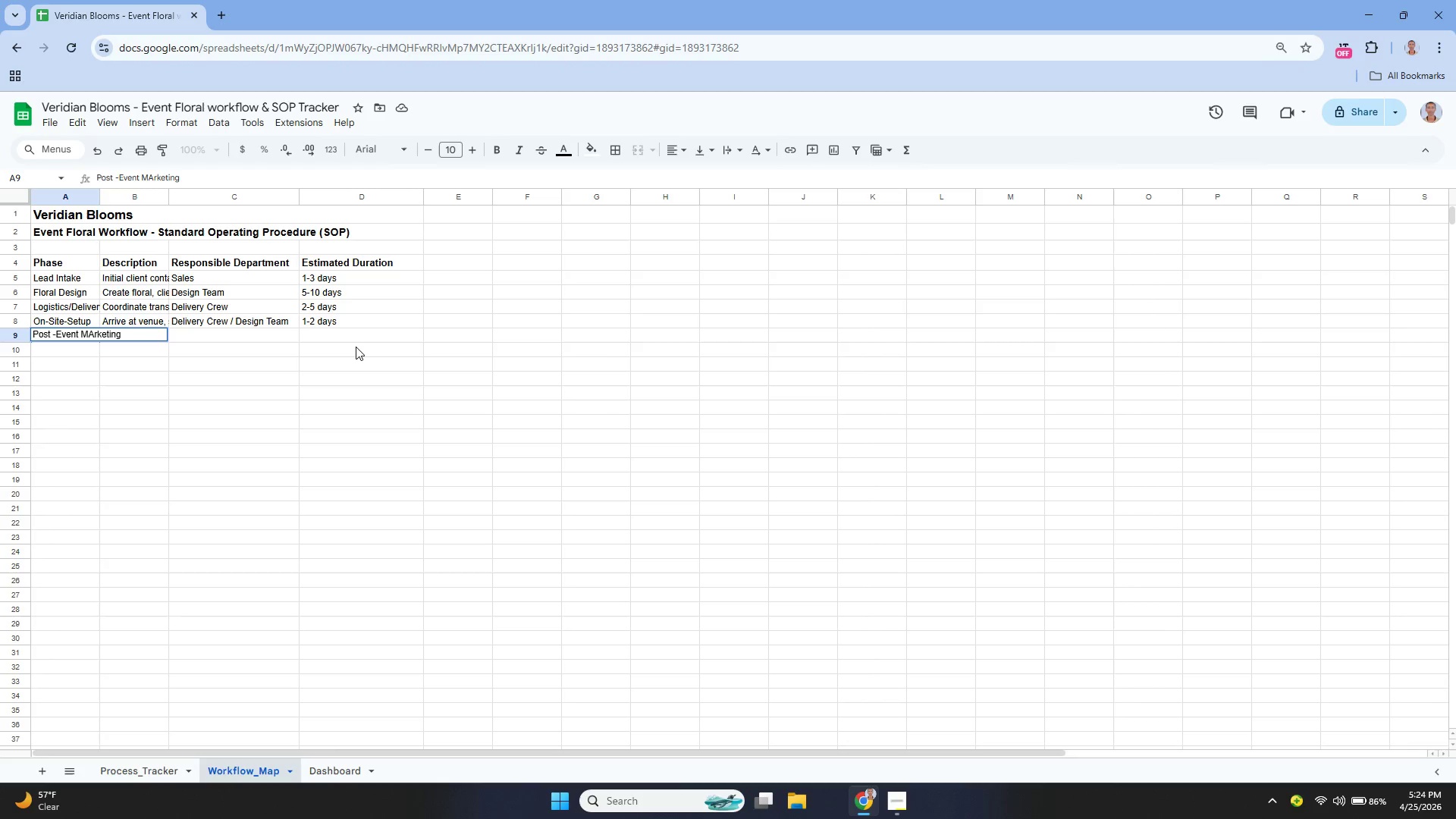 
key(ArrowLeft)
 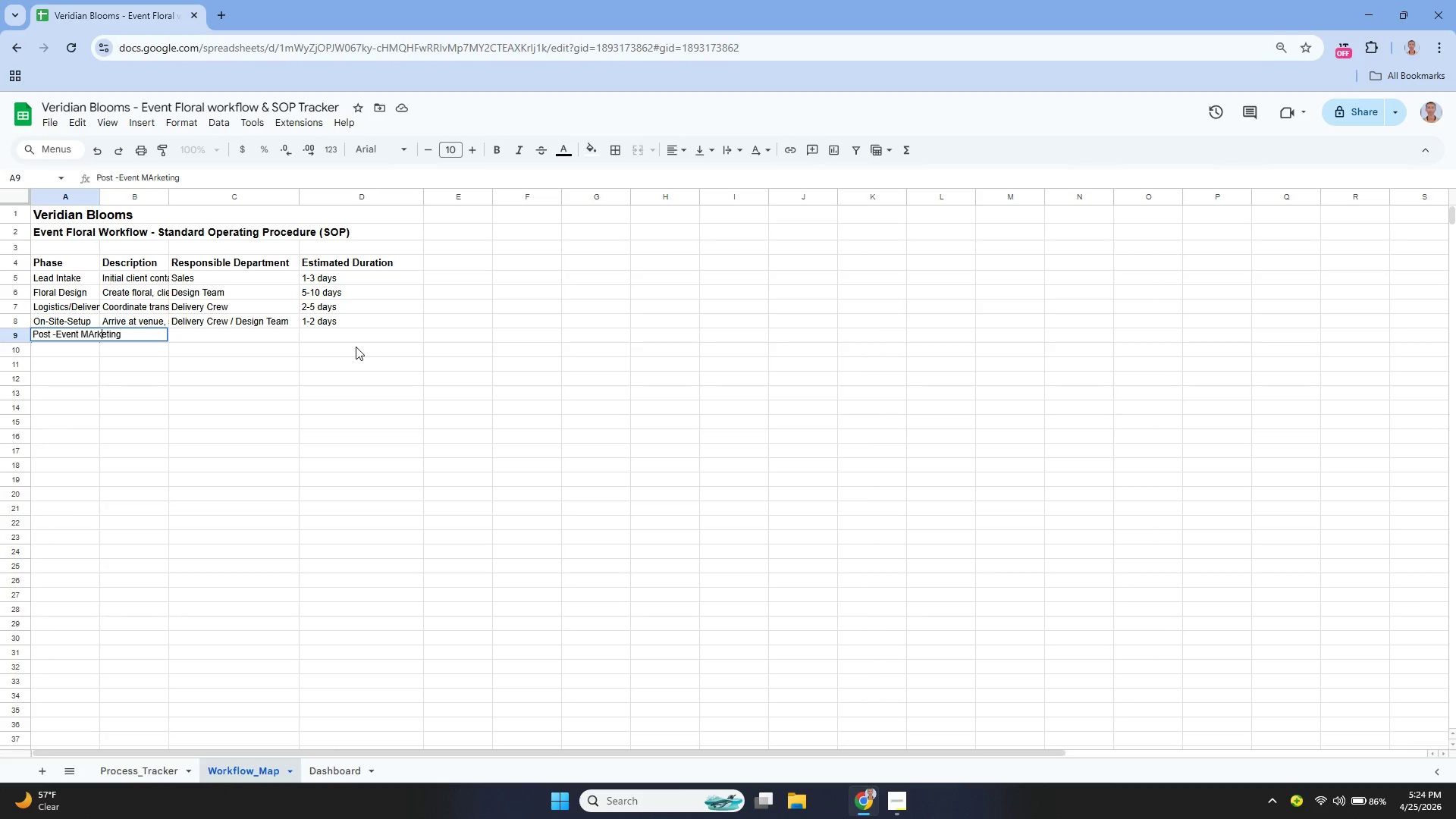 
key(ArrowLeft)
 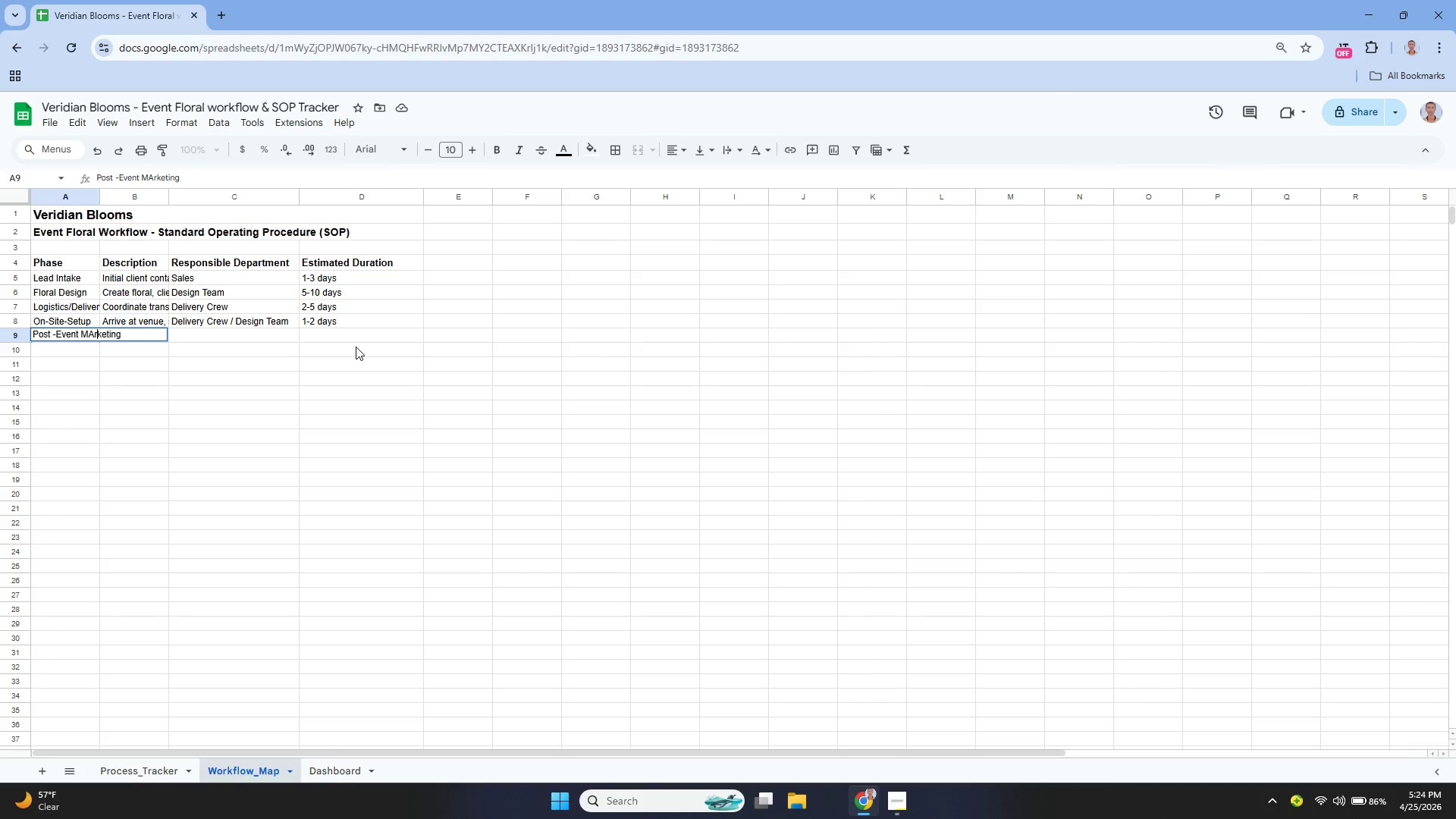 
key(ArrowLeft)
 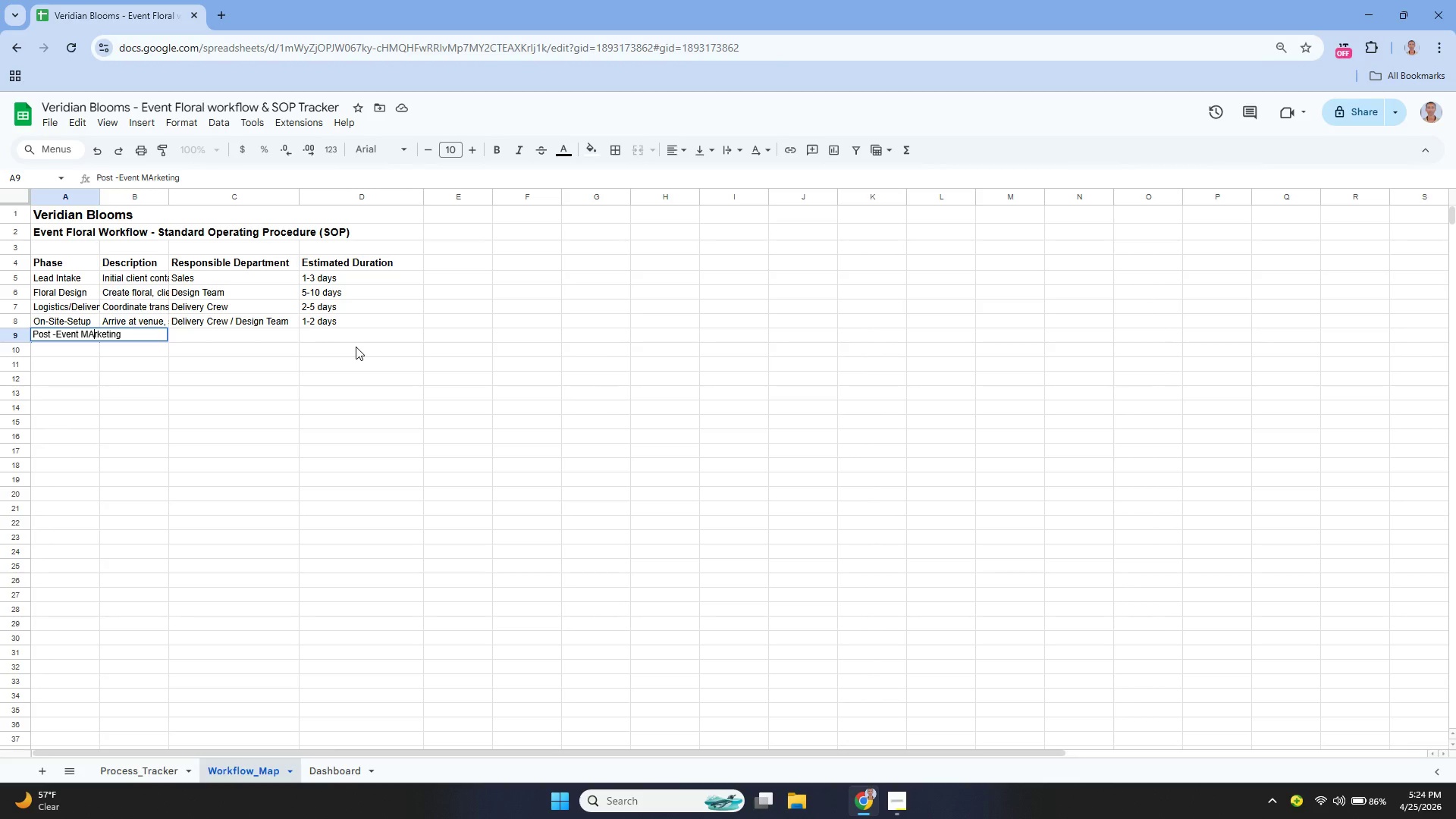 
key(Backspace)
 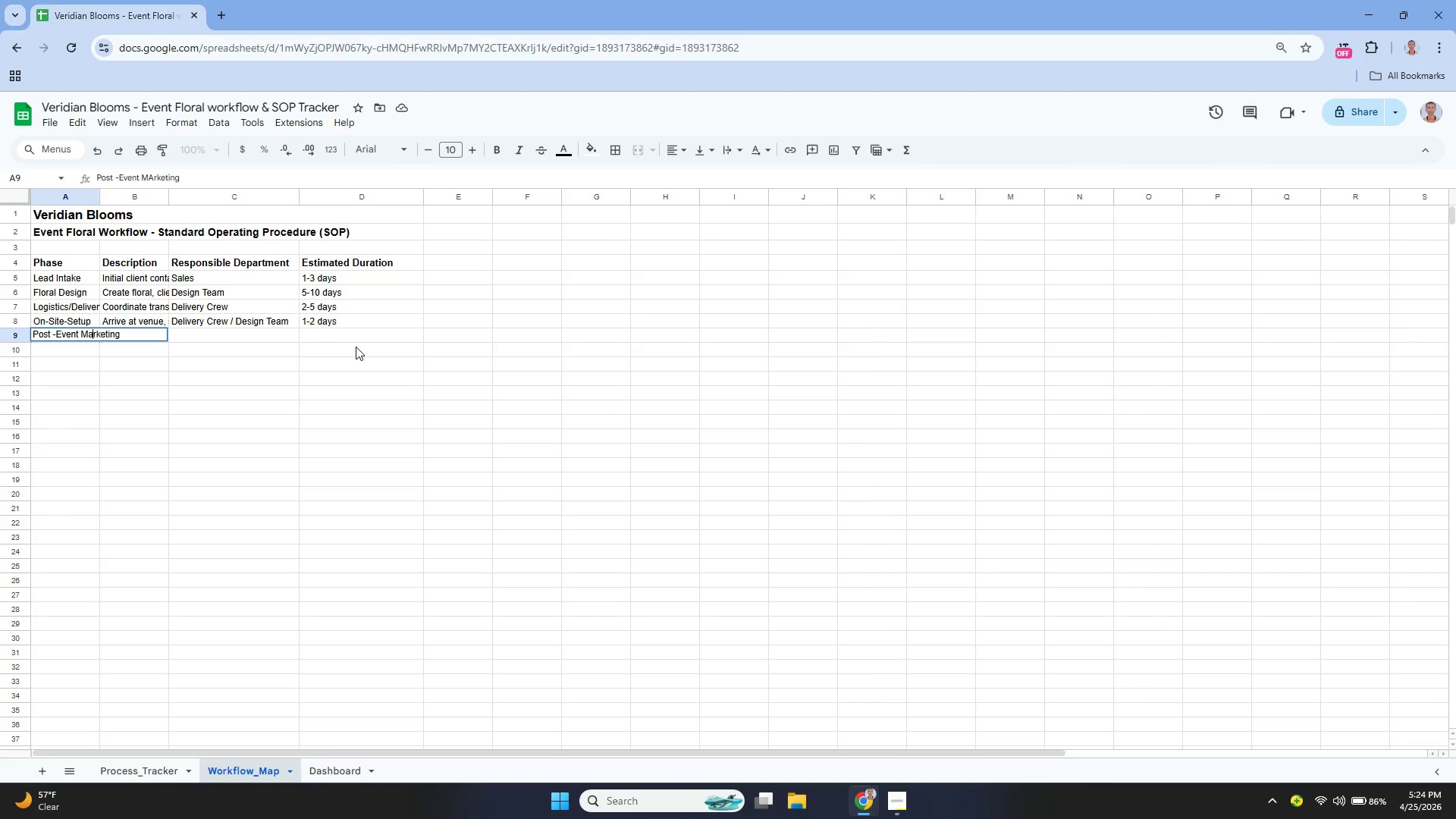 
key(A)
 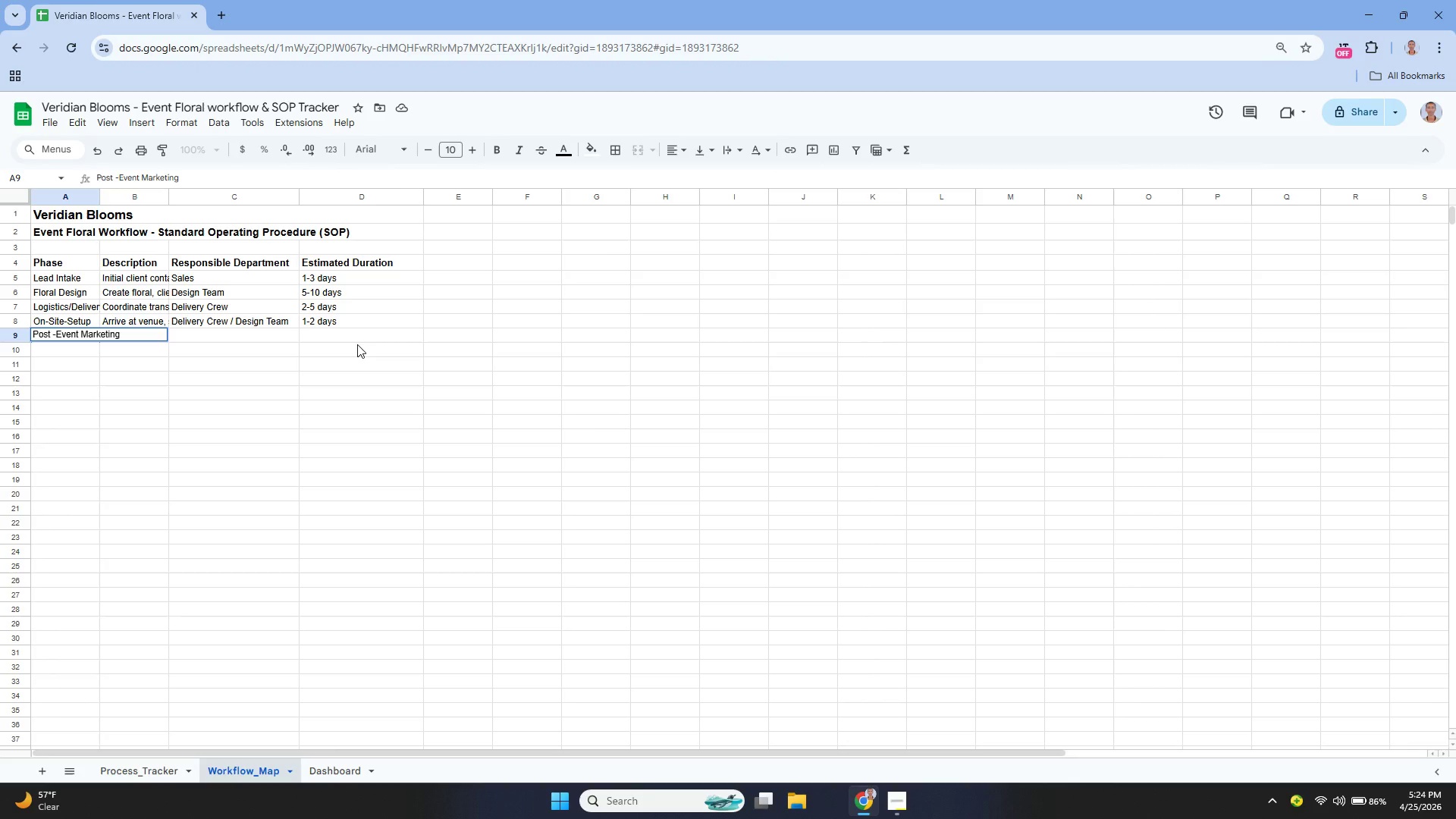 
key(ArrowDown)
 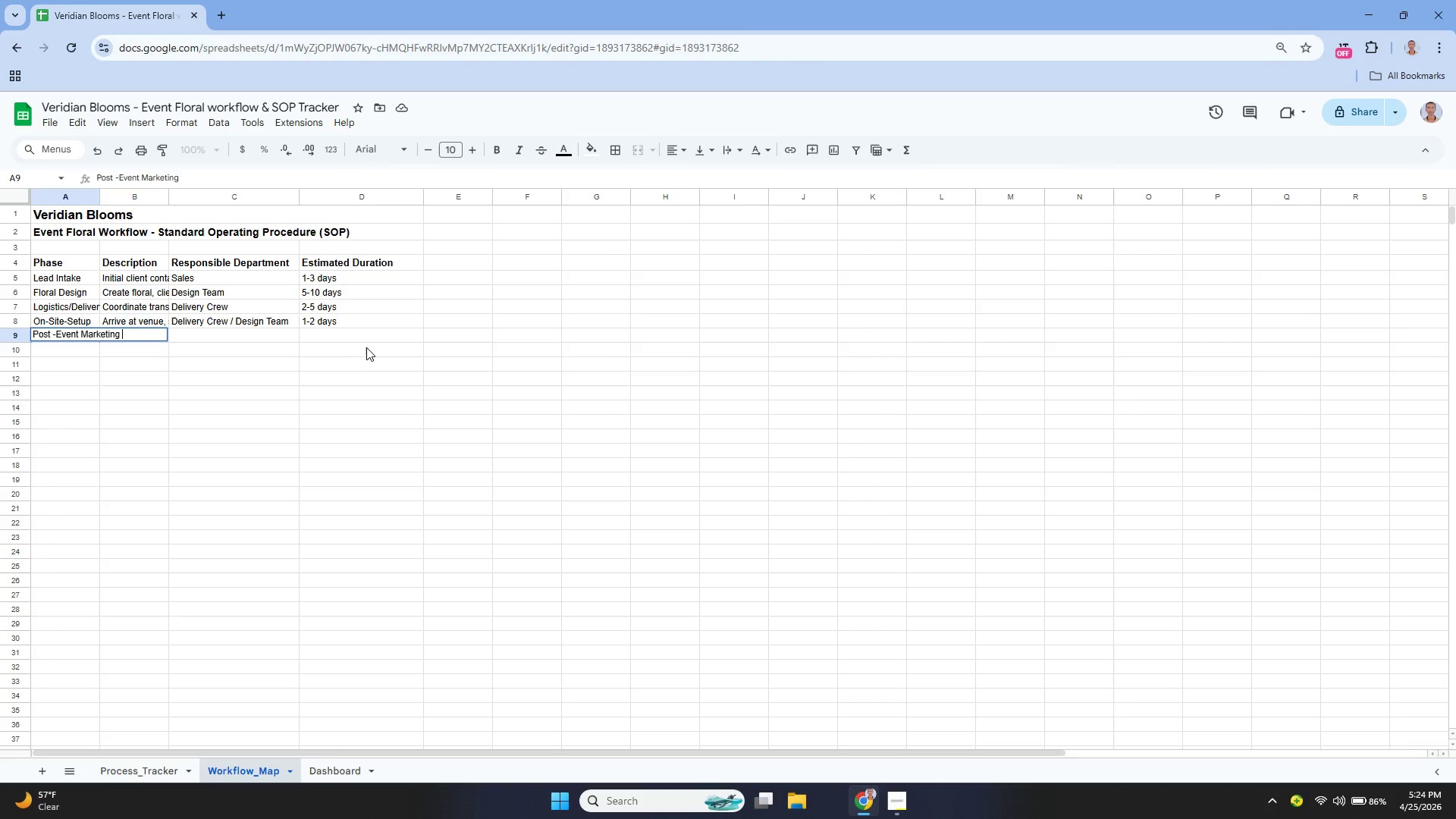 
key(Tab)
 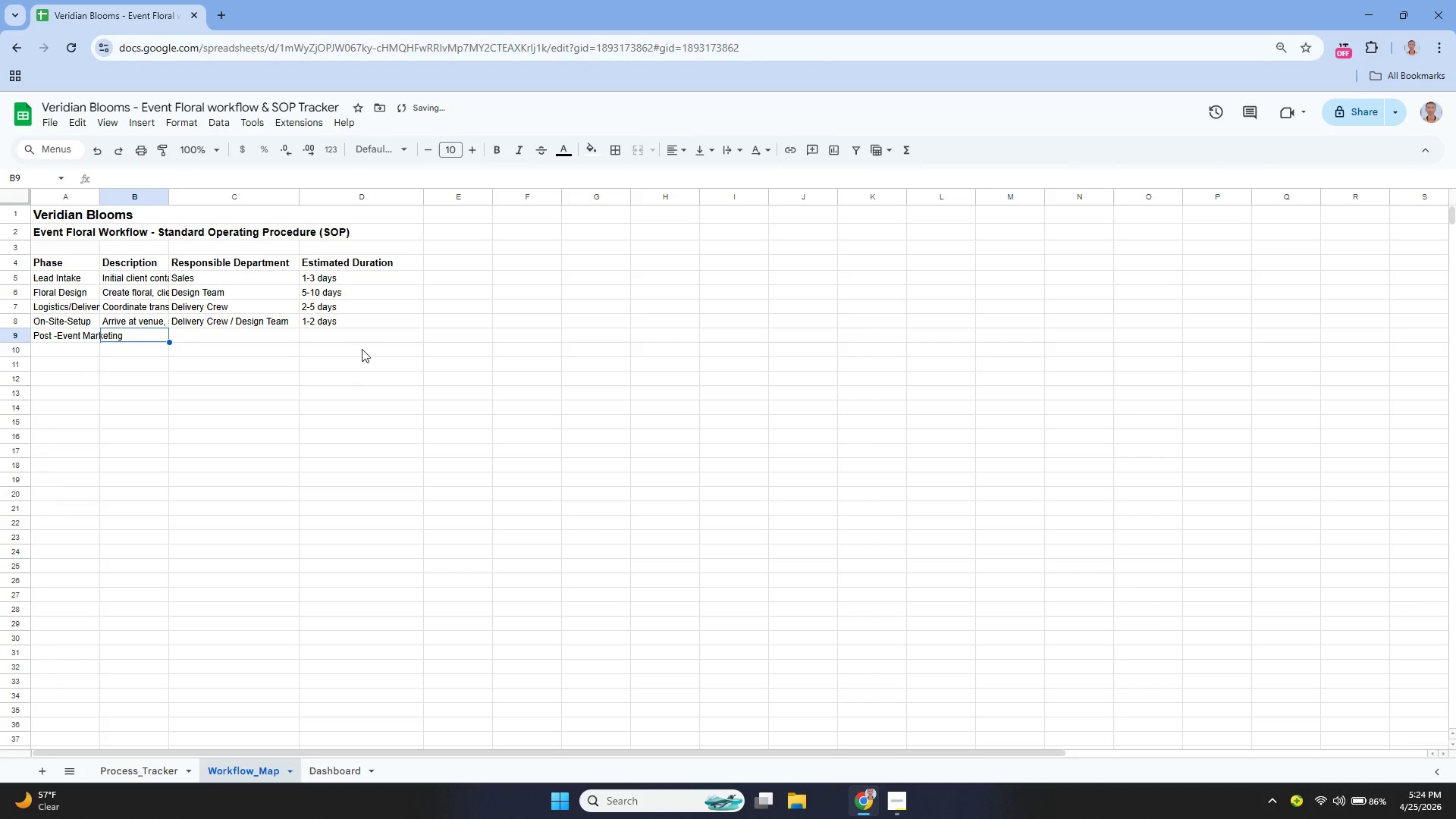 
type(Send thank-you)
 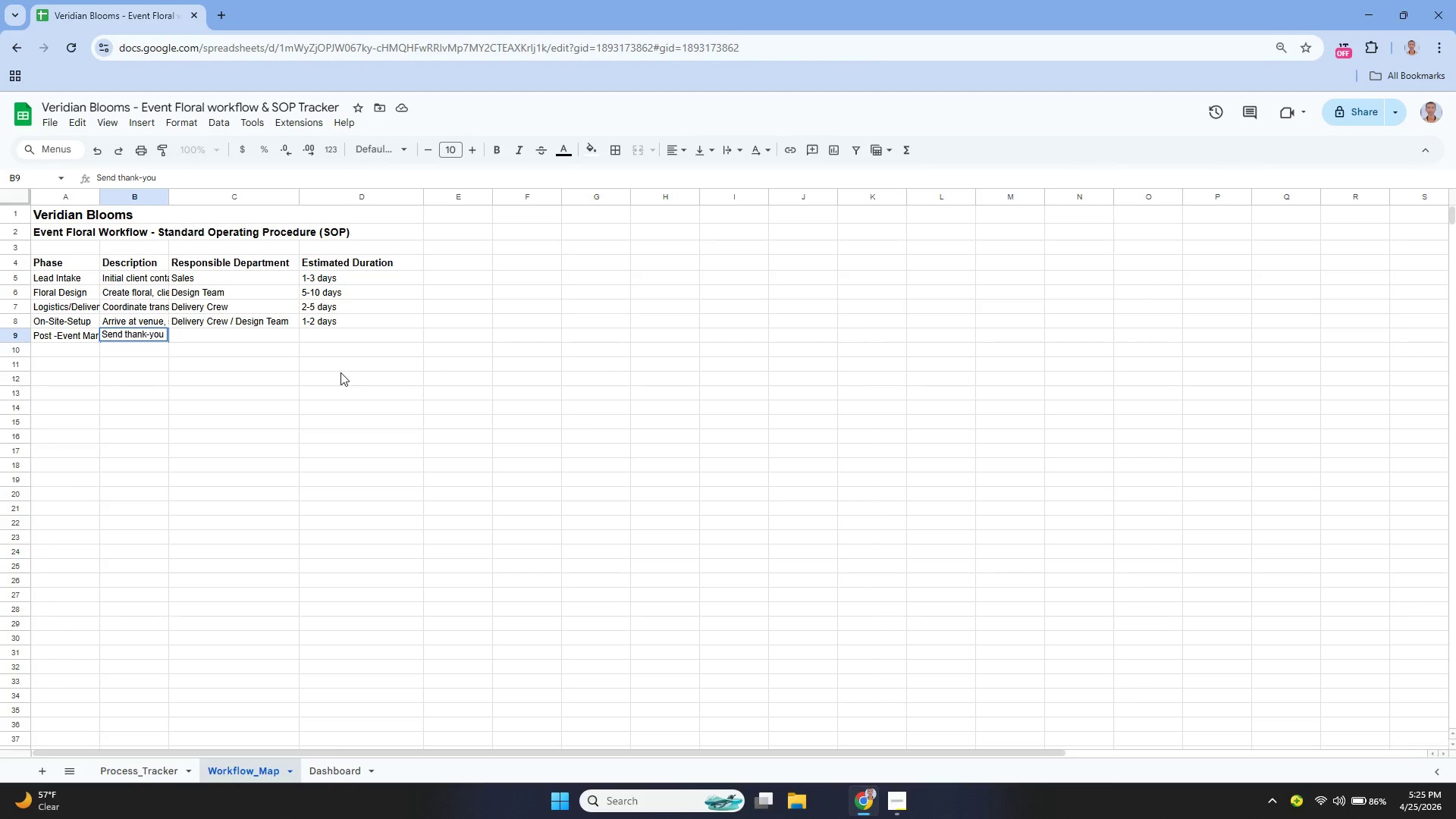 
type(, requestt trestimonial , nut)
key(Backspace)
type(rture repeat business)
 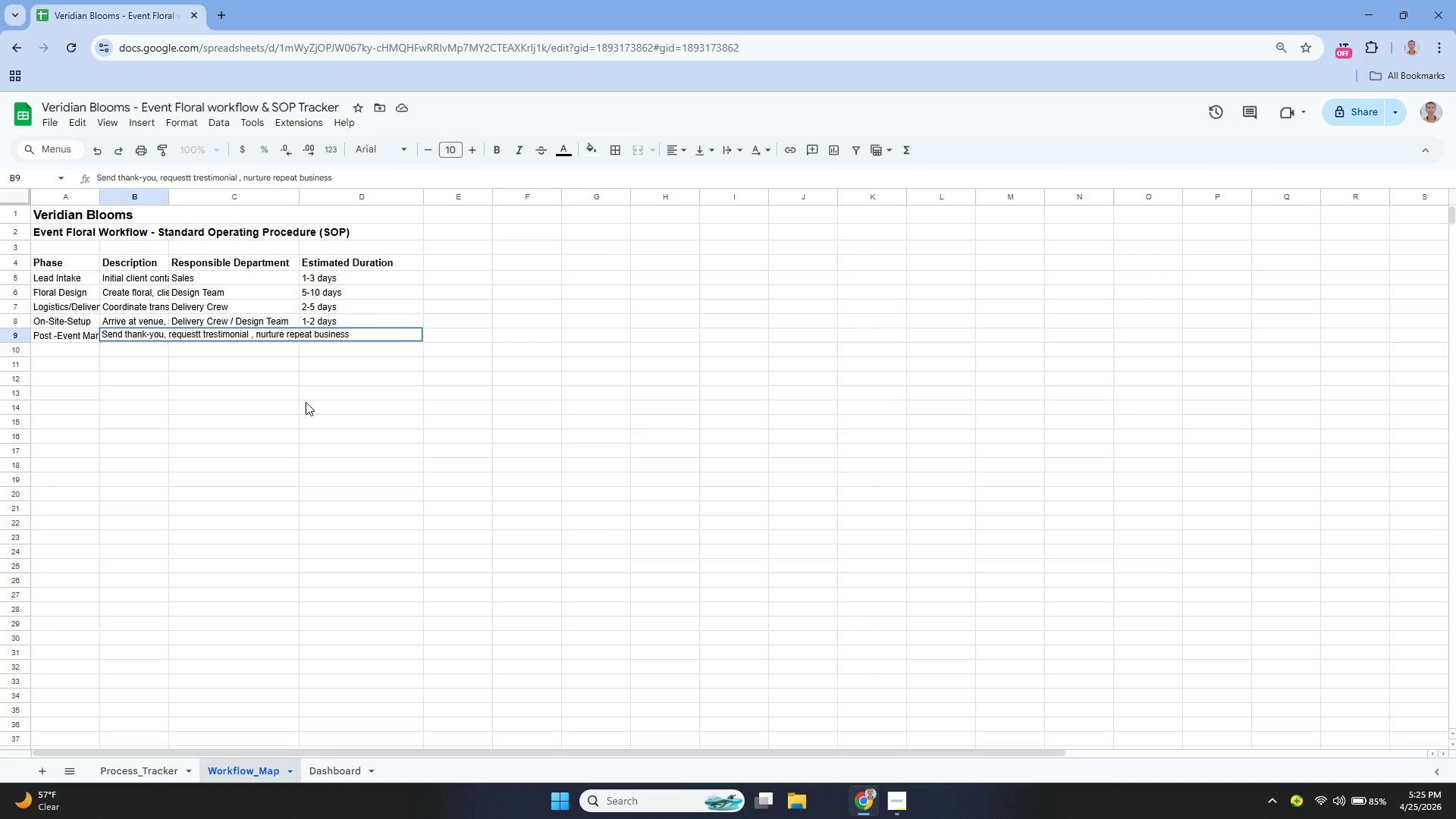 
key(Tab)
type(Marketing )
key(Tab)
 